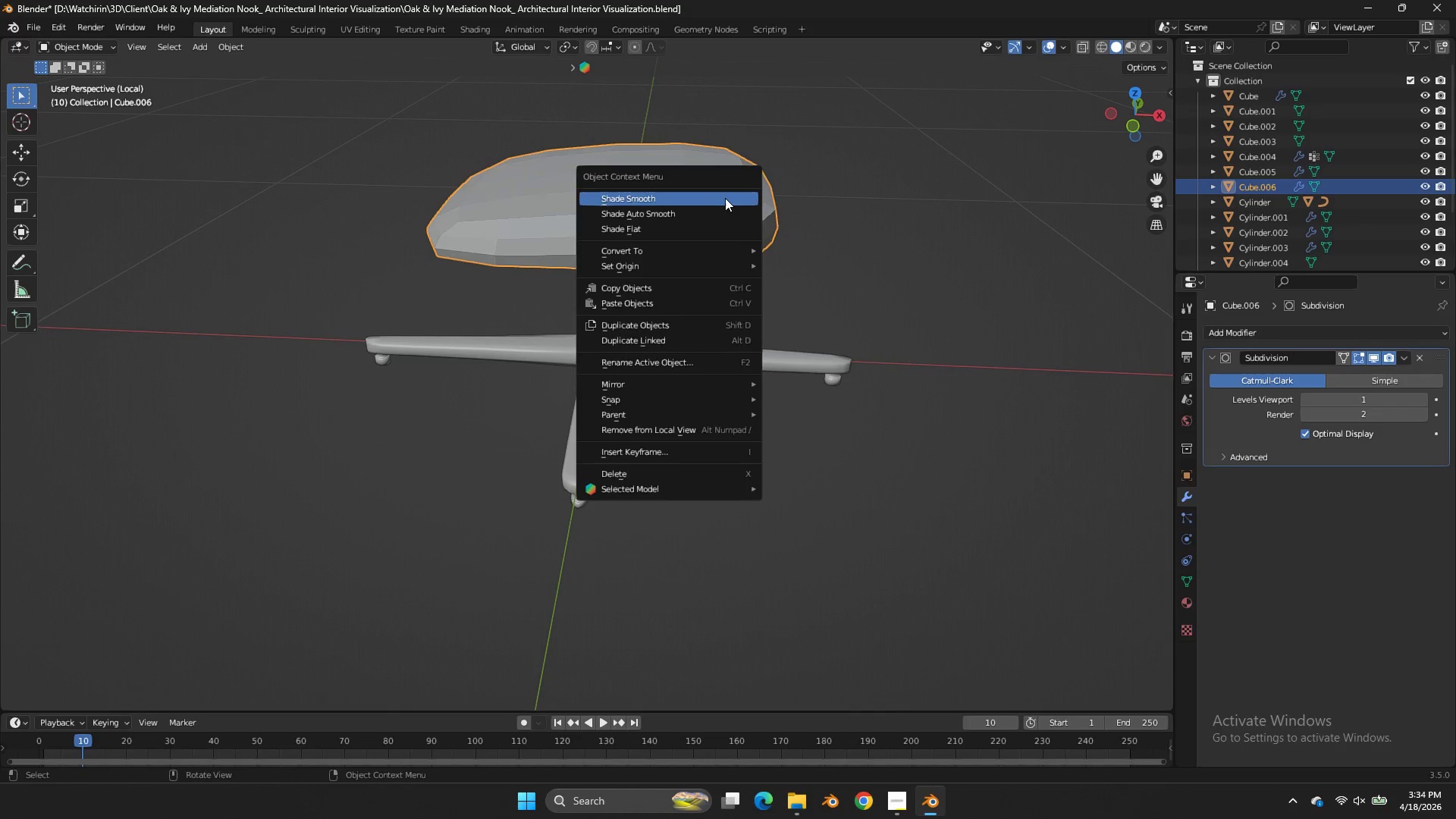 
left_click([725, 198])
 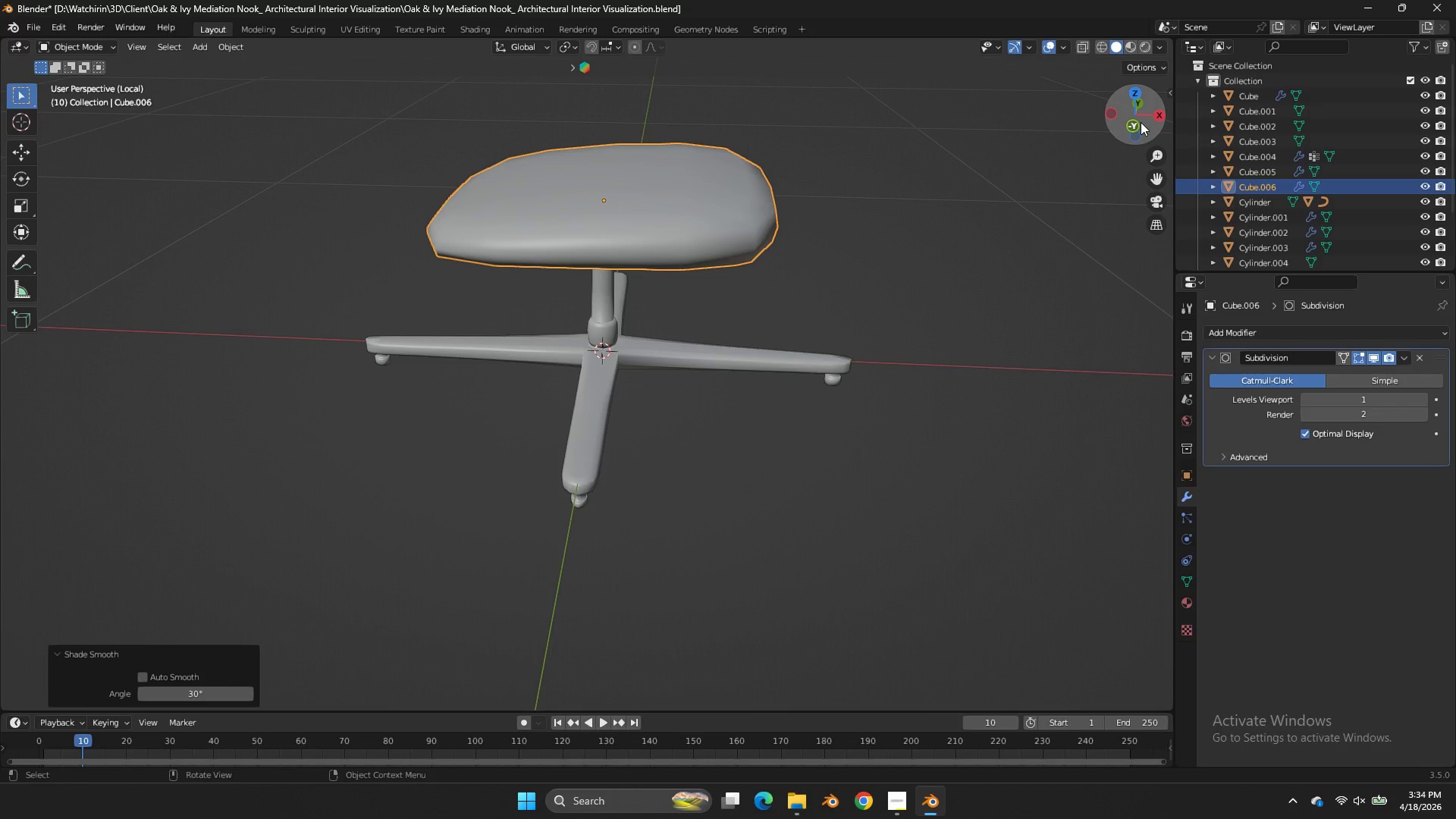 
left_click([1134, 122])
 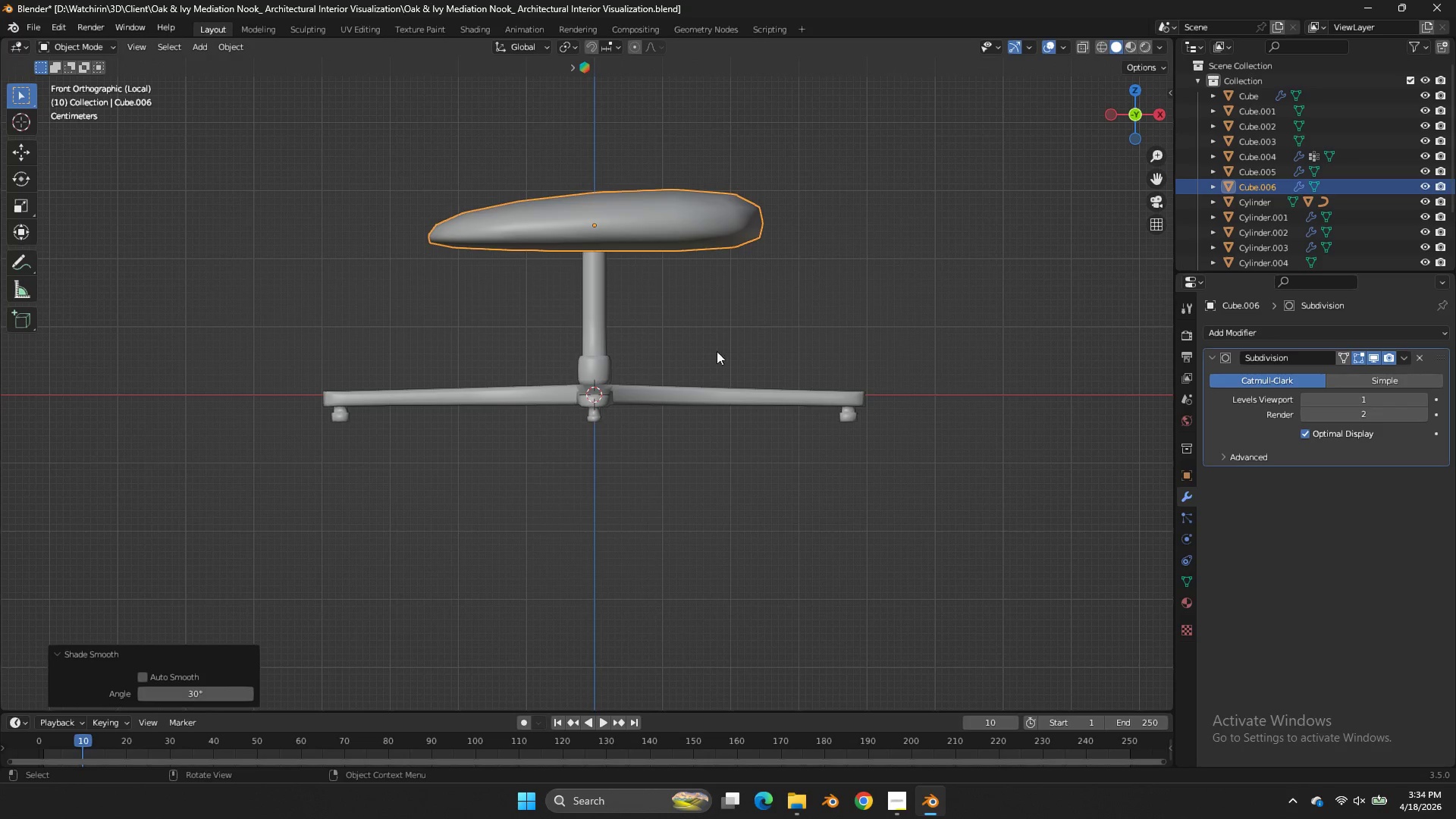 
key(Tab)
 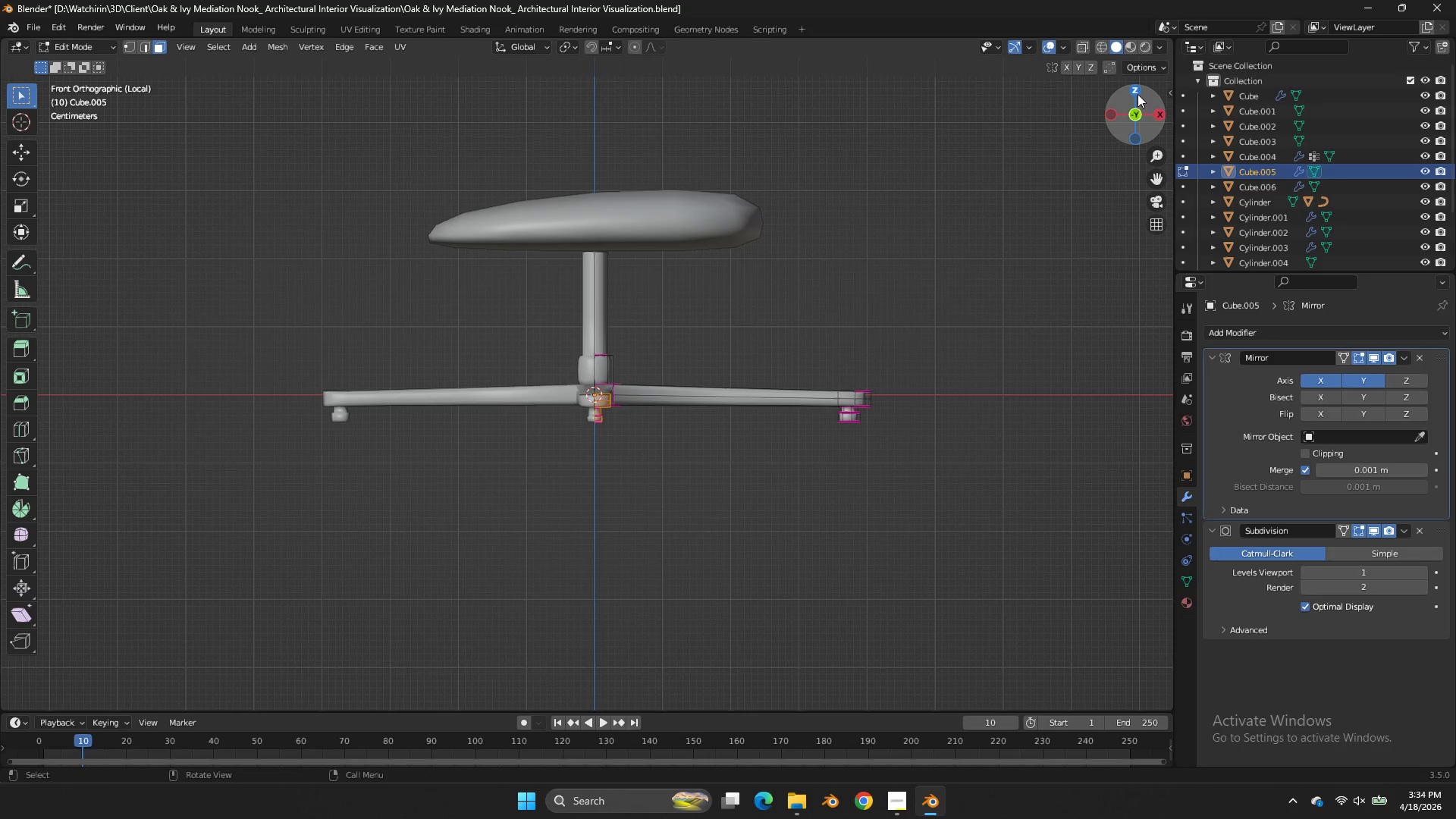 
left_click([1138, 94])
 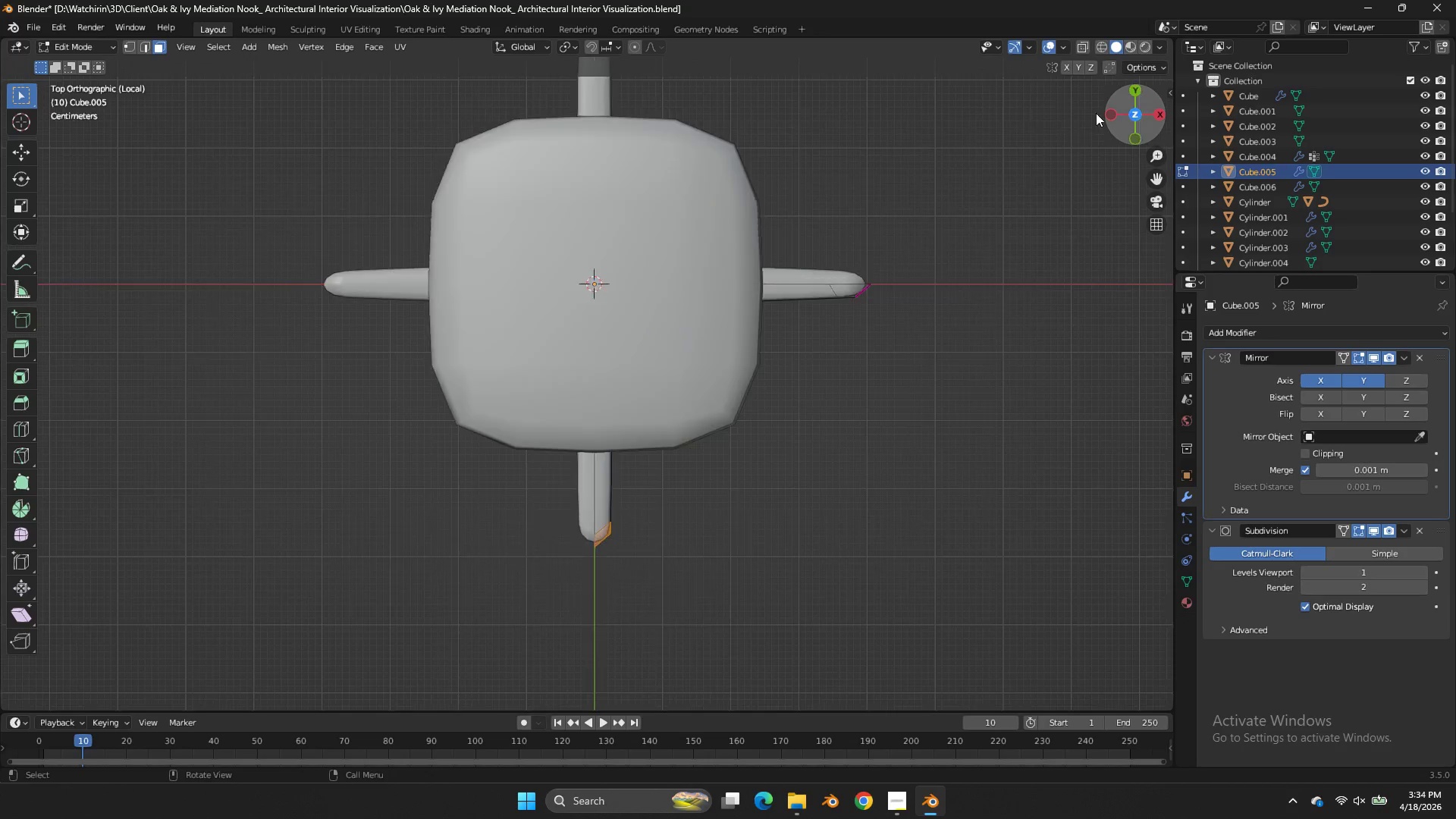 
type(zgygx)
 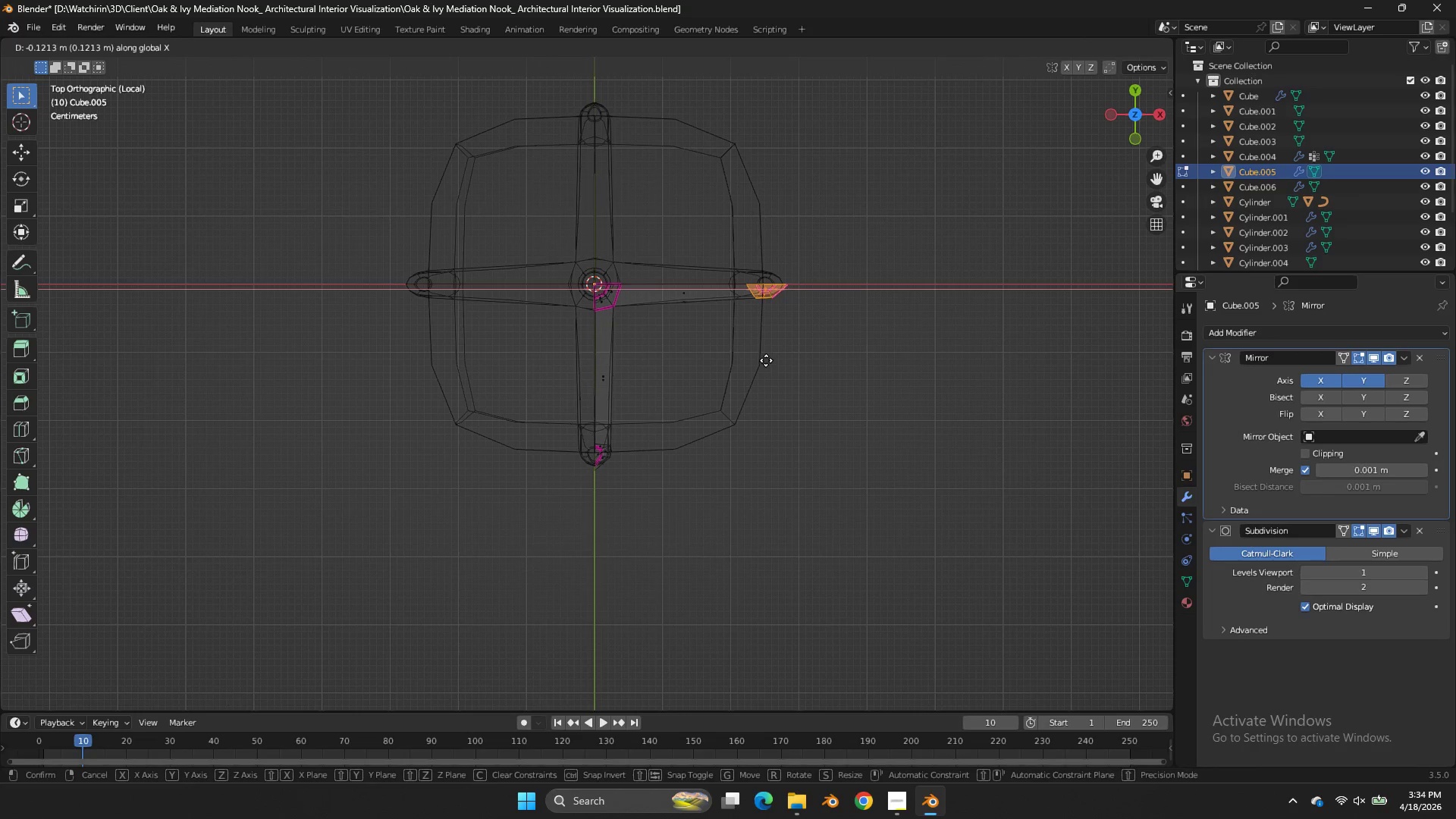 
left_click_drag(start_coordinate=[747, 467], to_coordinate=[445, 628])
 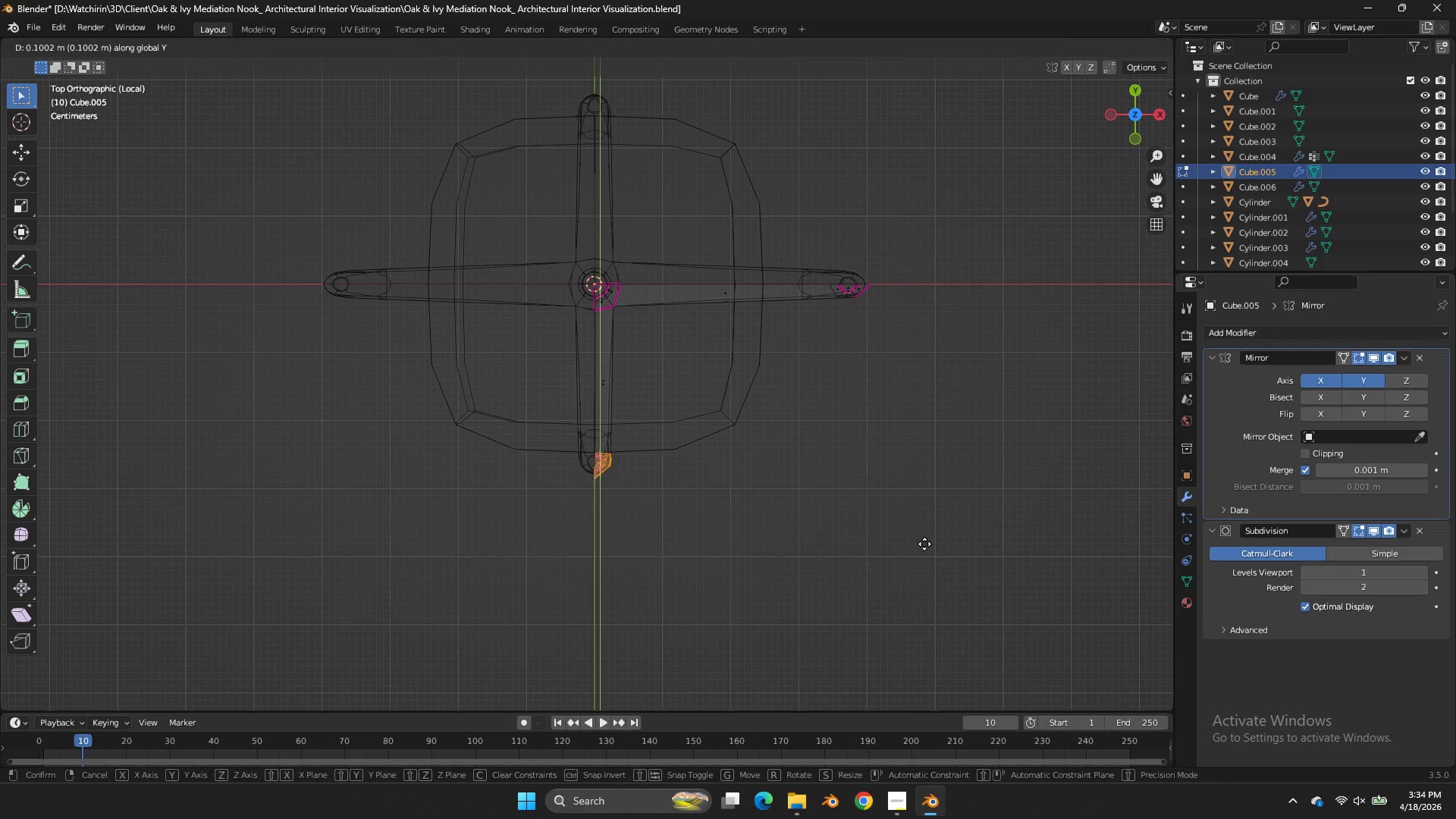 
left_click_drag(start_coordinate=[907, 229], to_coordinate=[750, 359])
 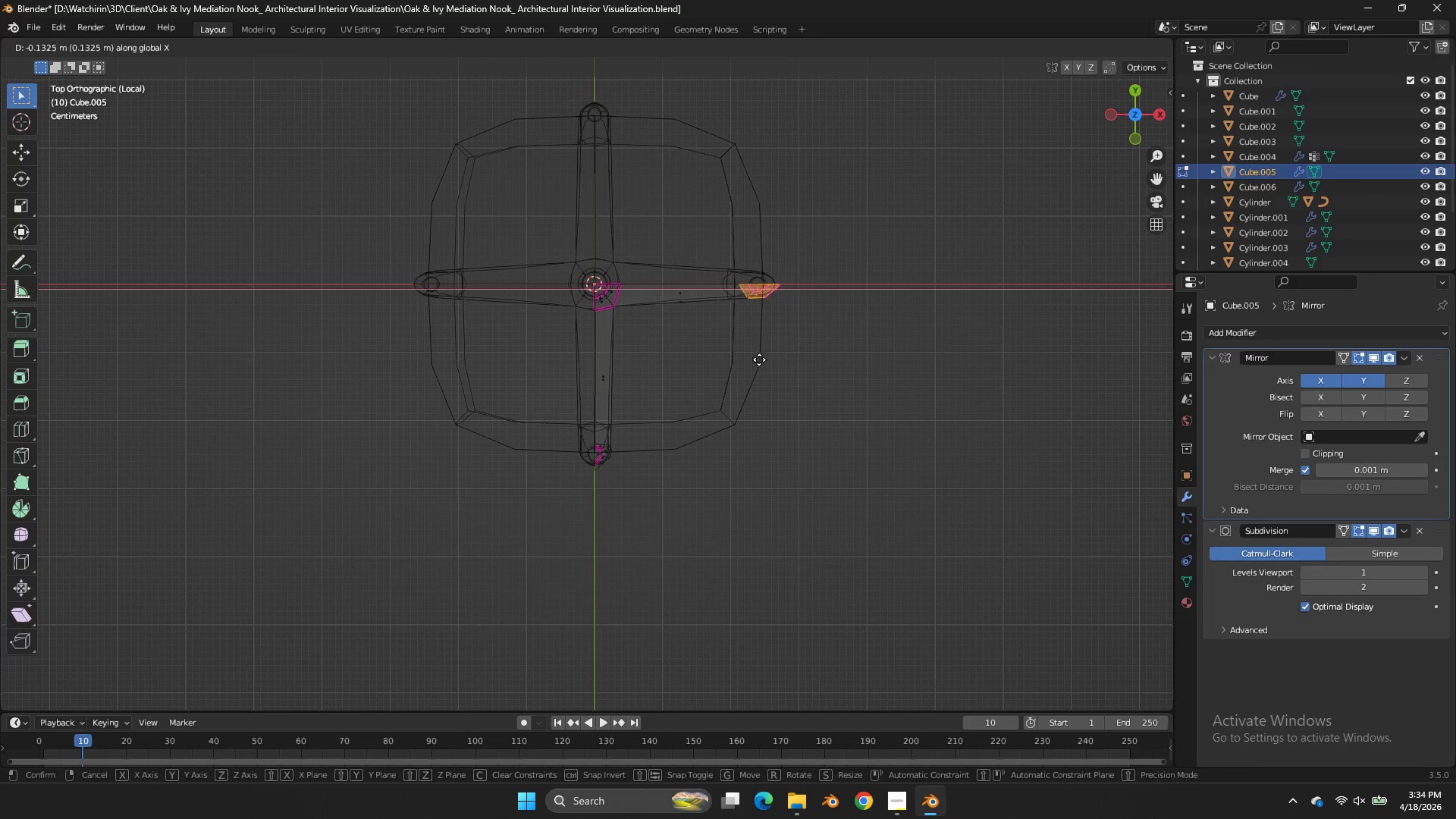 
left_click([755, 356])
 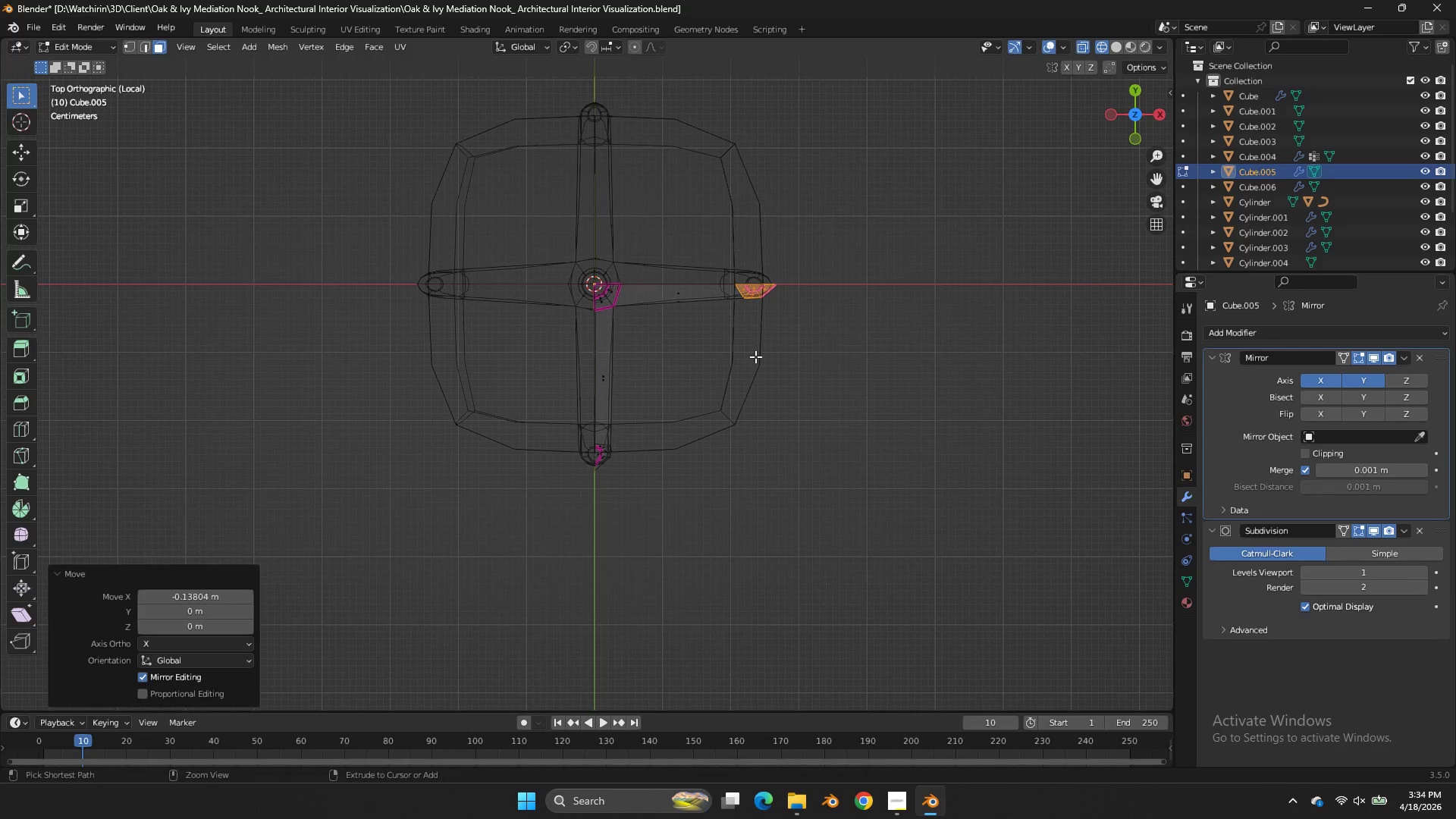 
key(Control+S)
 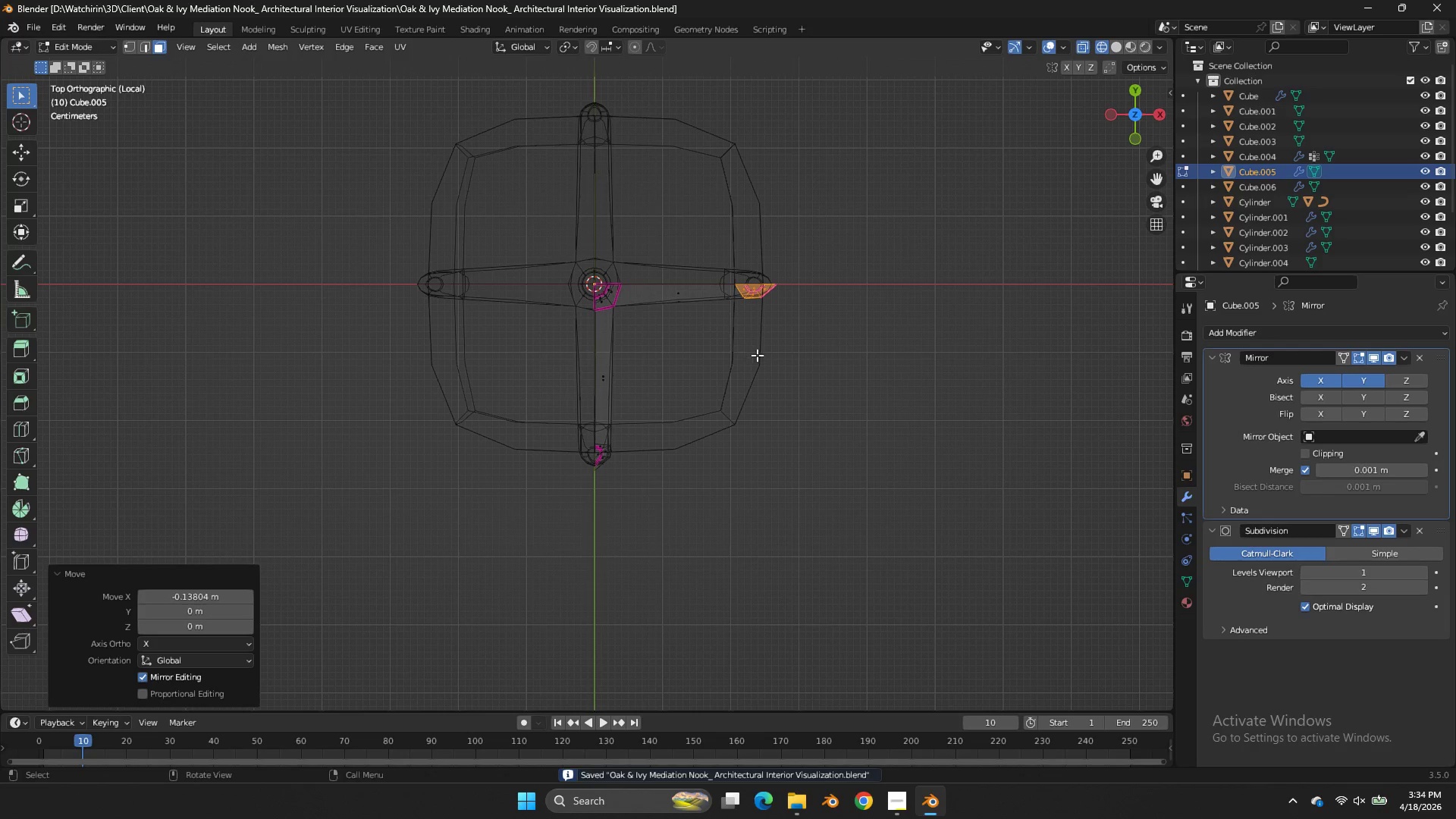 
key(Z)
 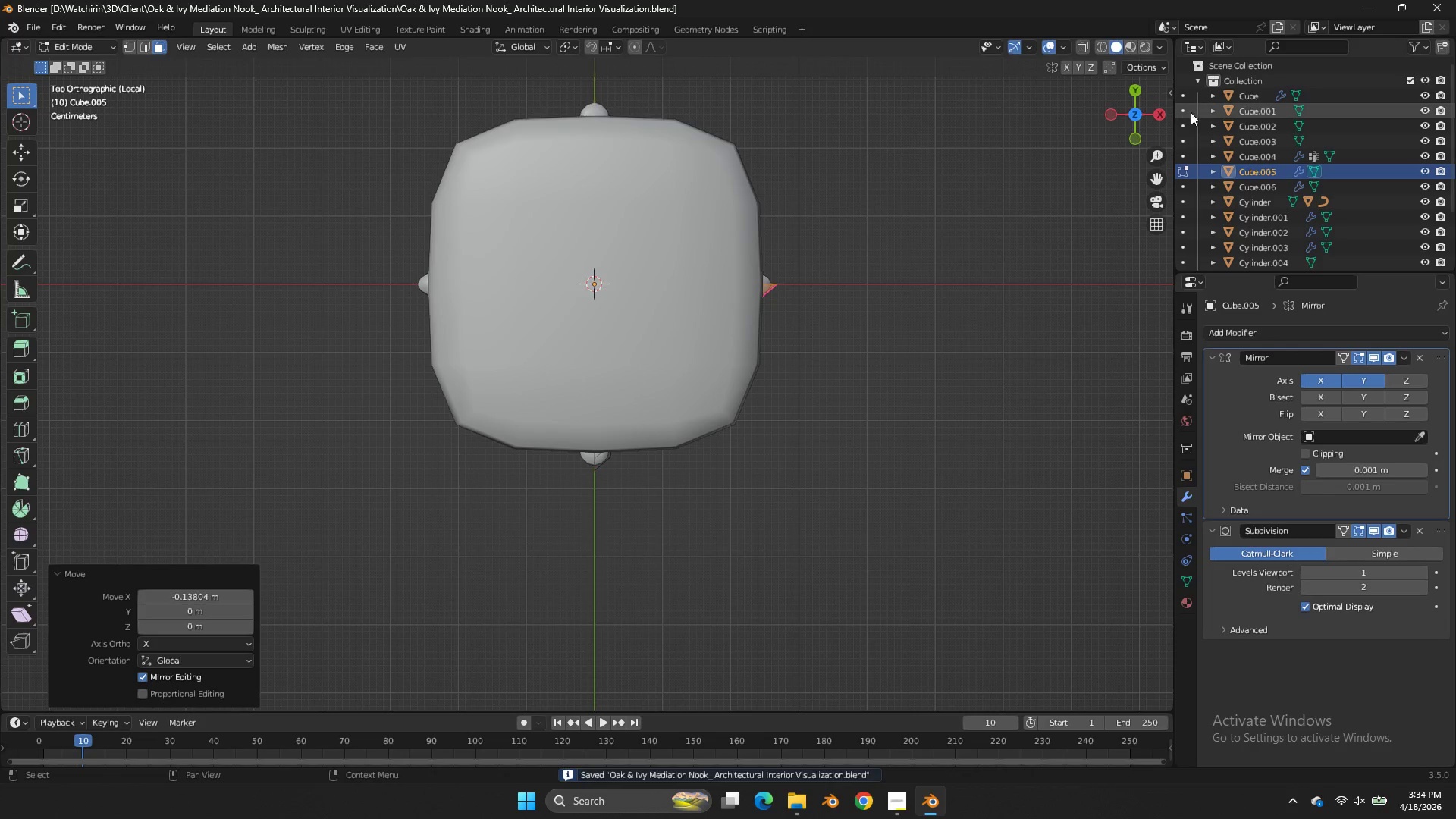 
key(Tab)
 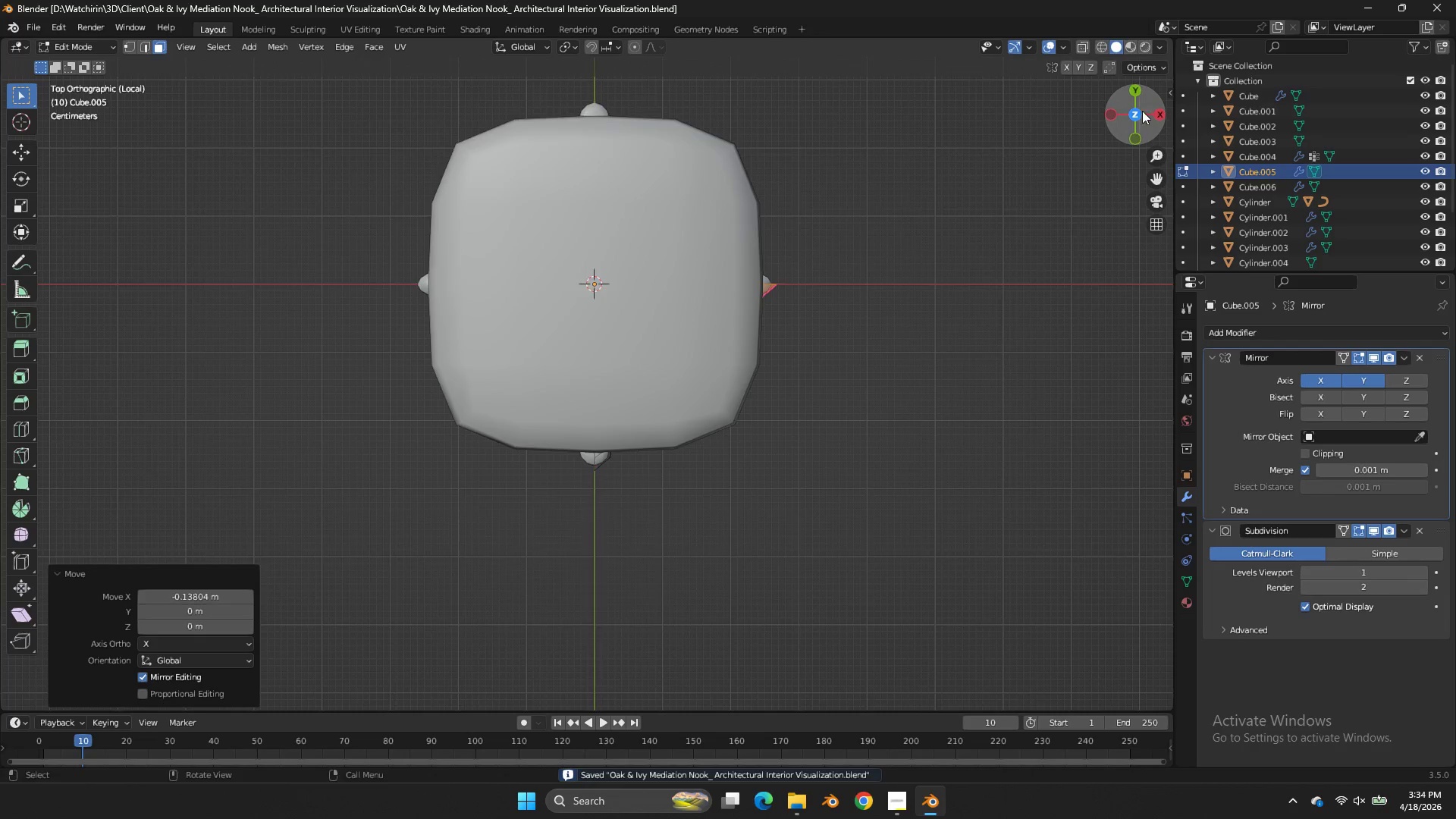 
left_click_drag(start_coordinate=[1145, 115], to_coordinate=[1045, 621])
 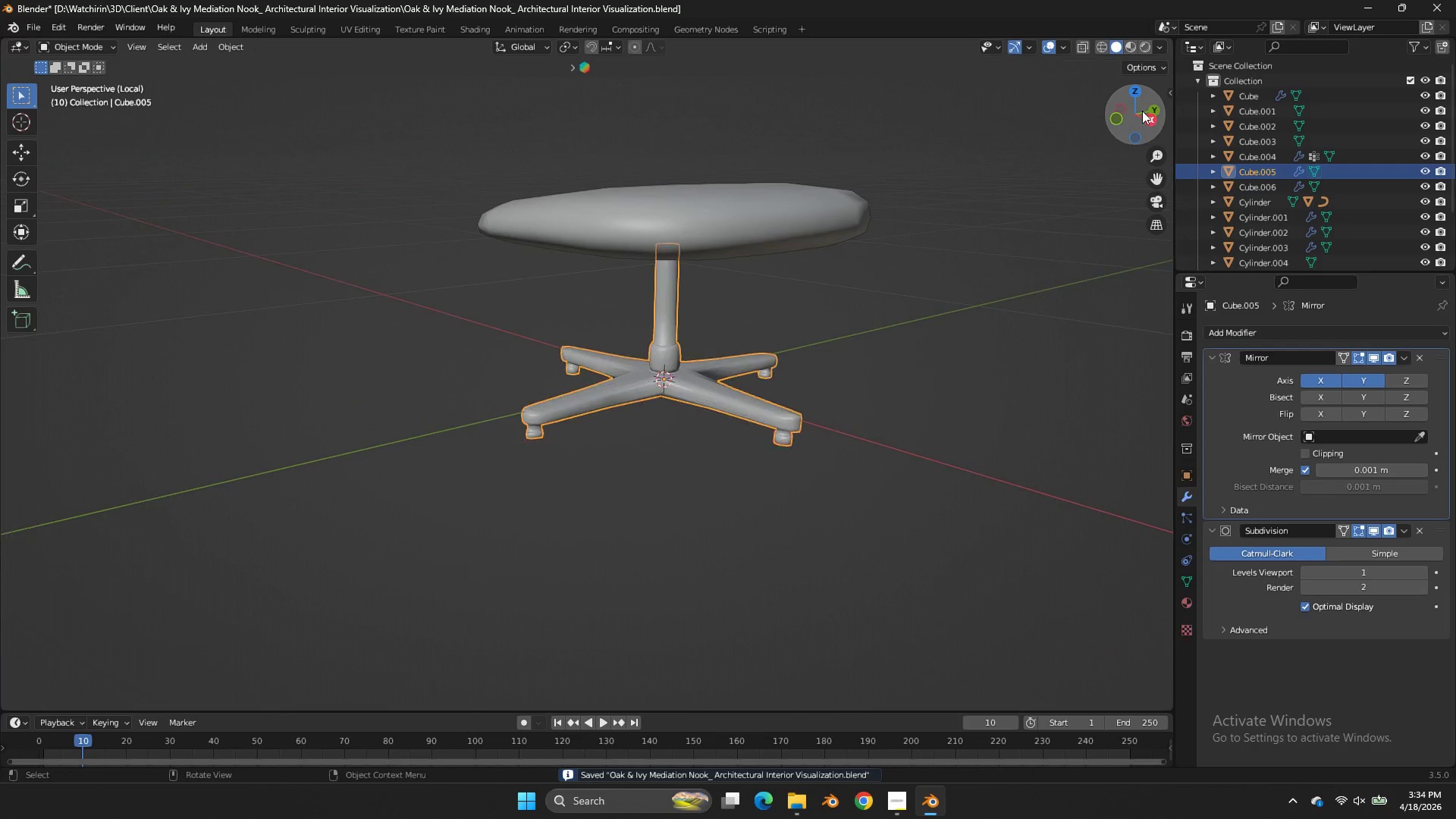 
key(Tab)
 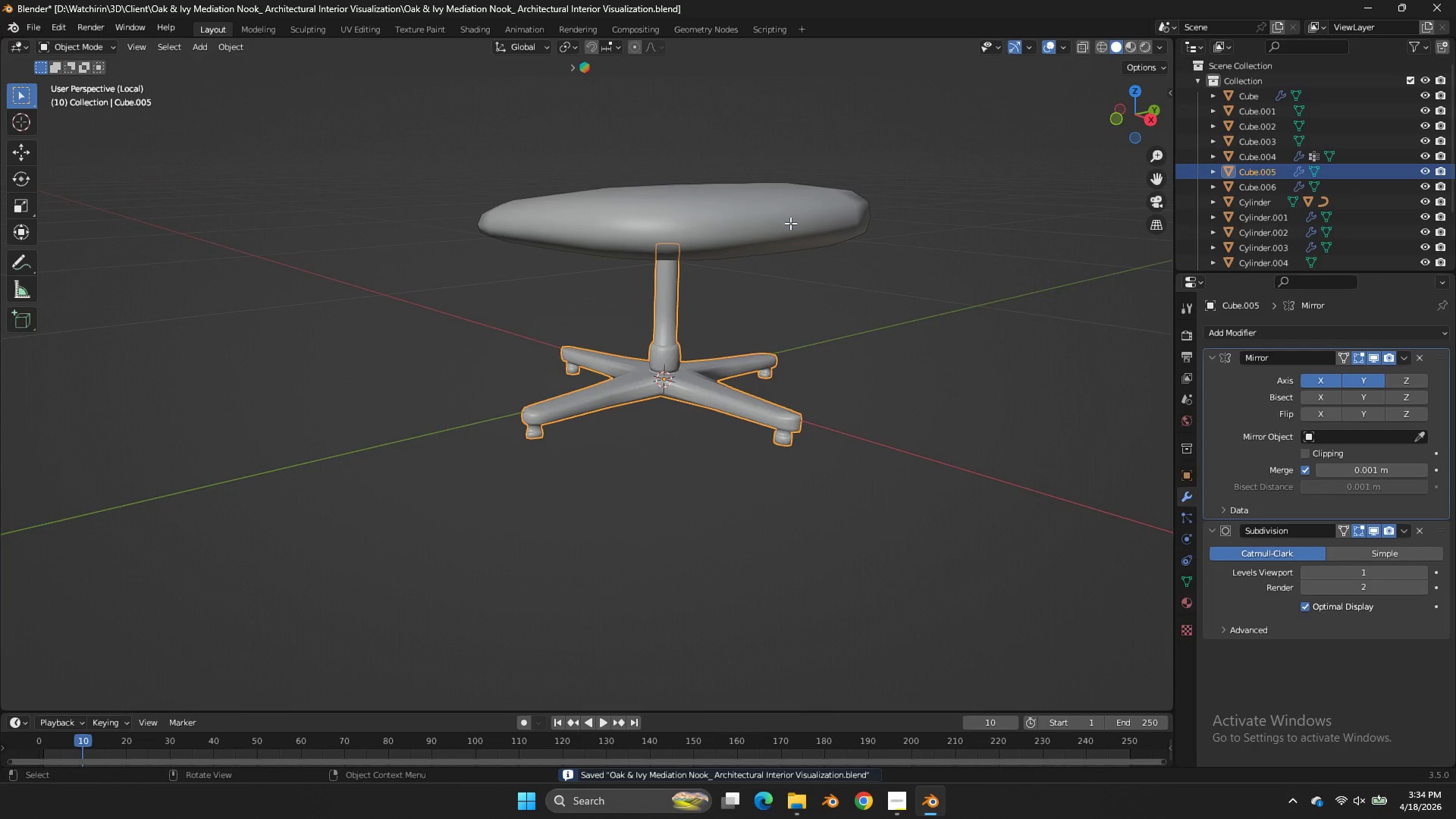 
left_click([790, 223])
 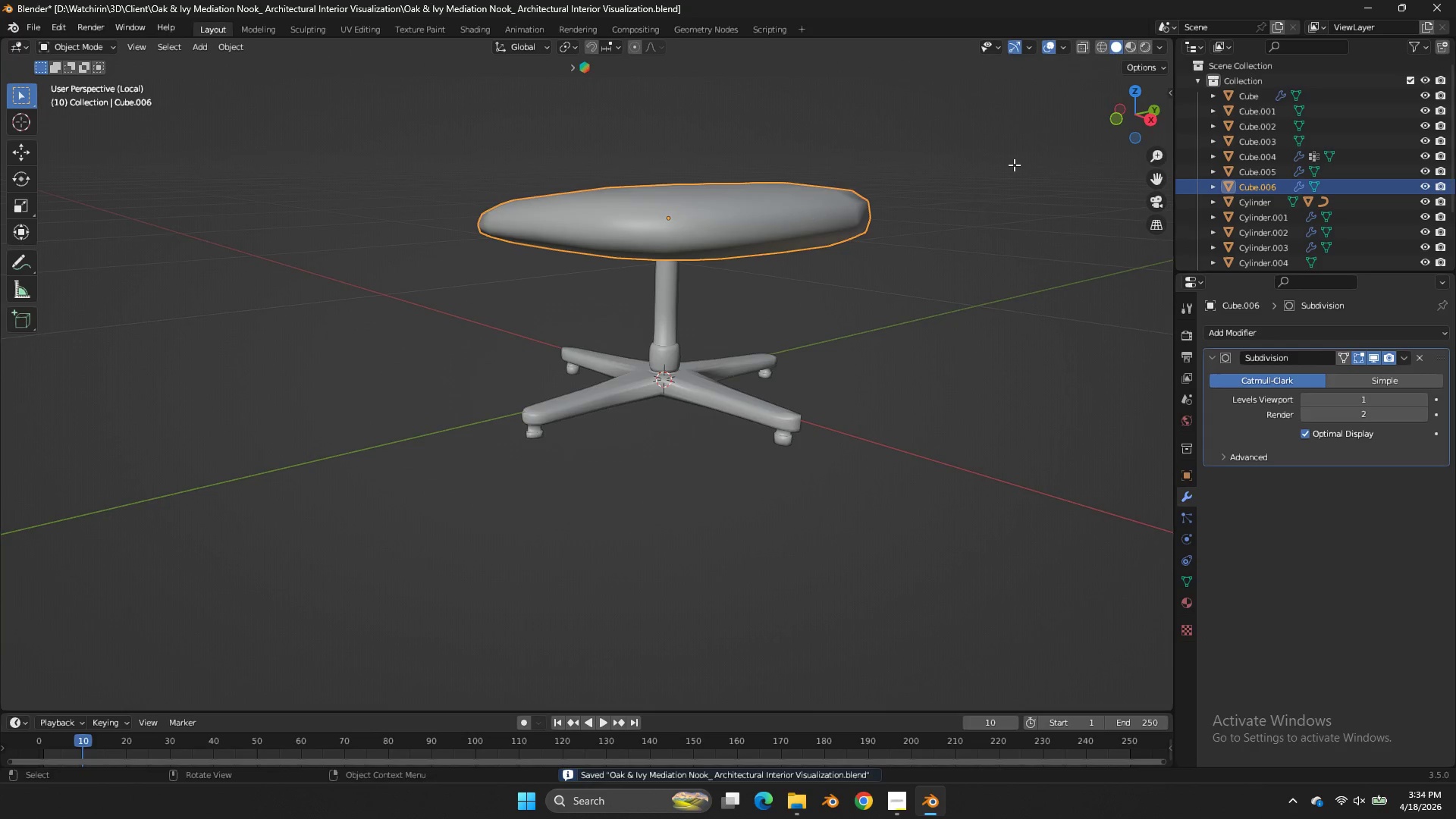 
key(Tab)
 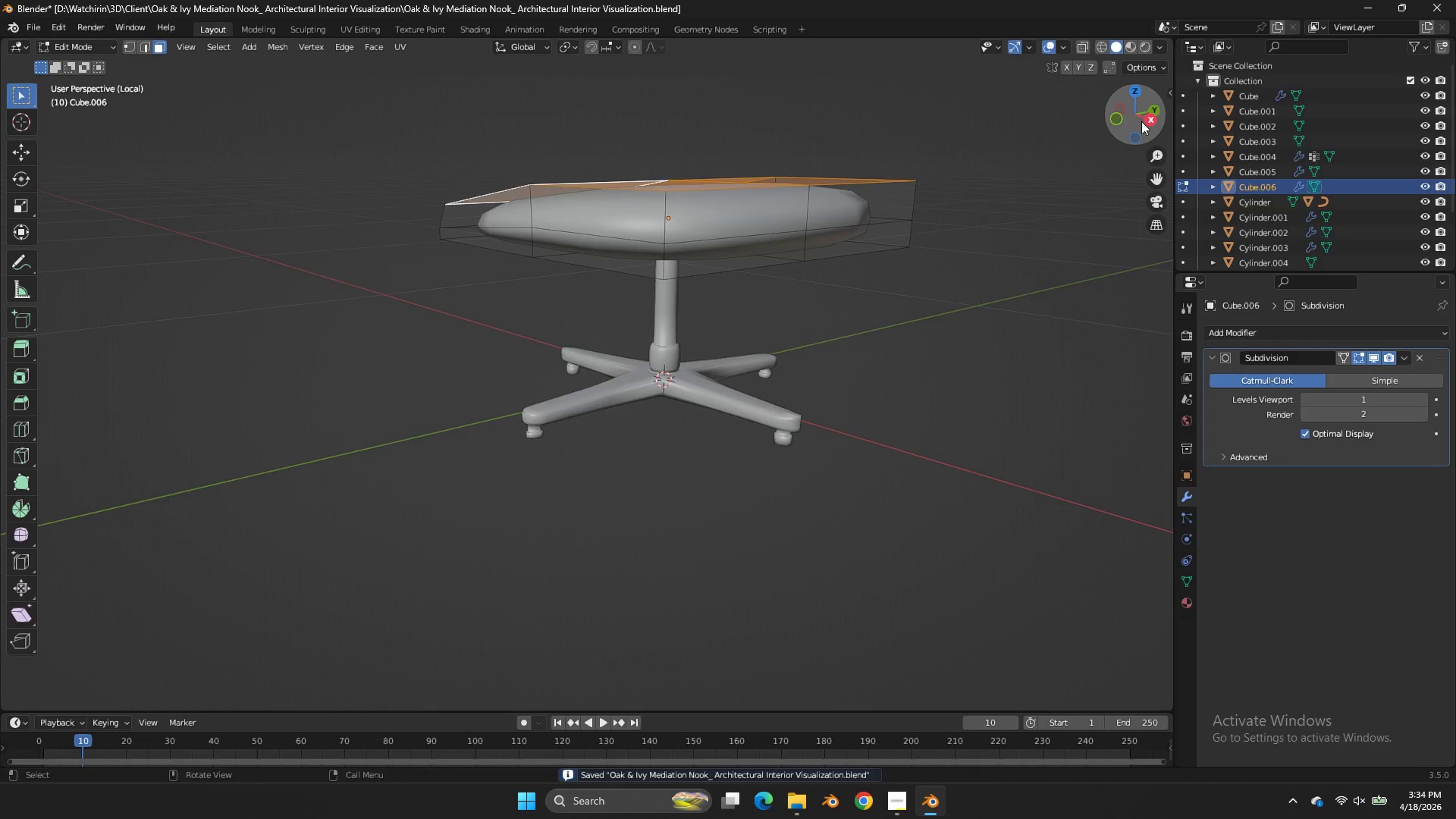 
left_click_drag(start_coordinate=[1141, 122], to_coordinate=[259, 135])
 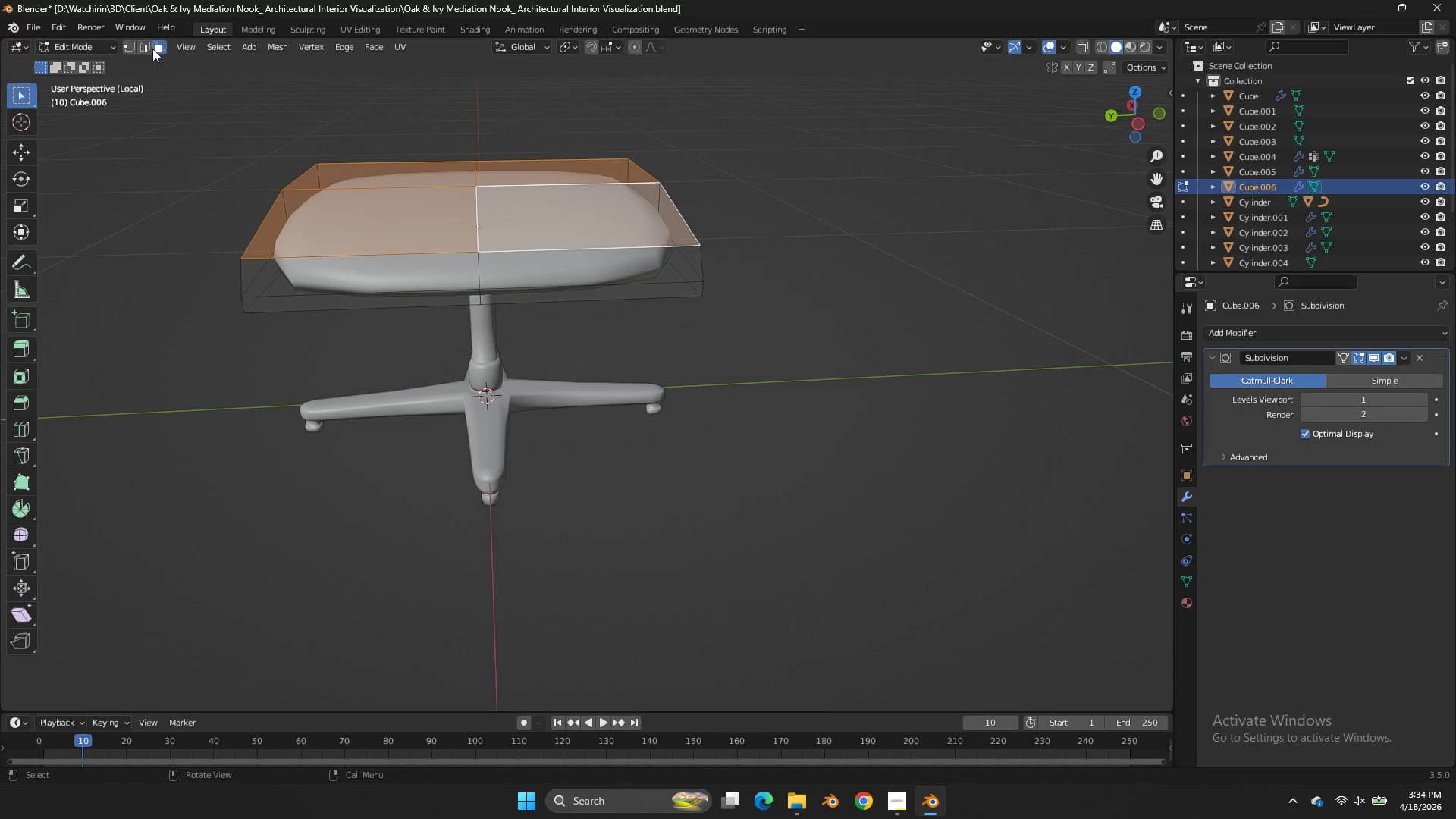 
left_click([149, 47])
 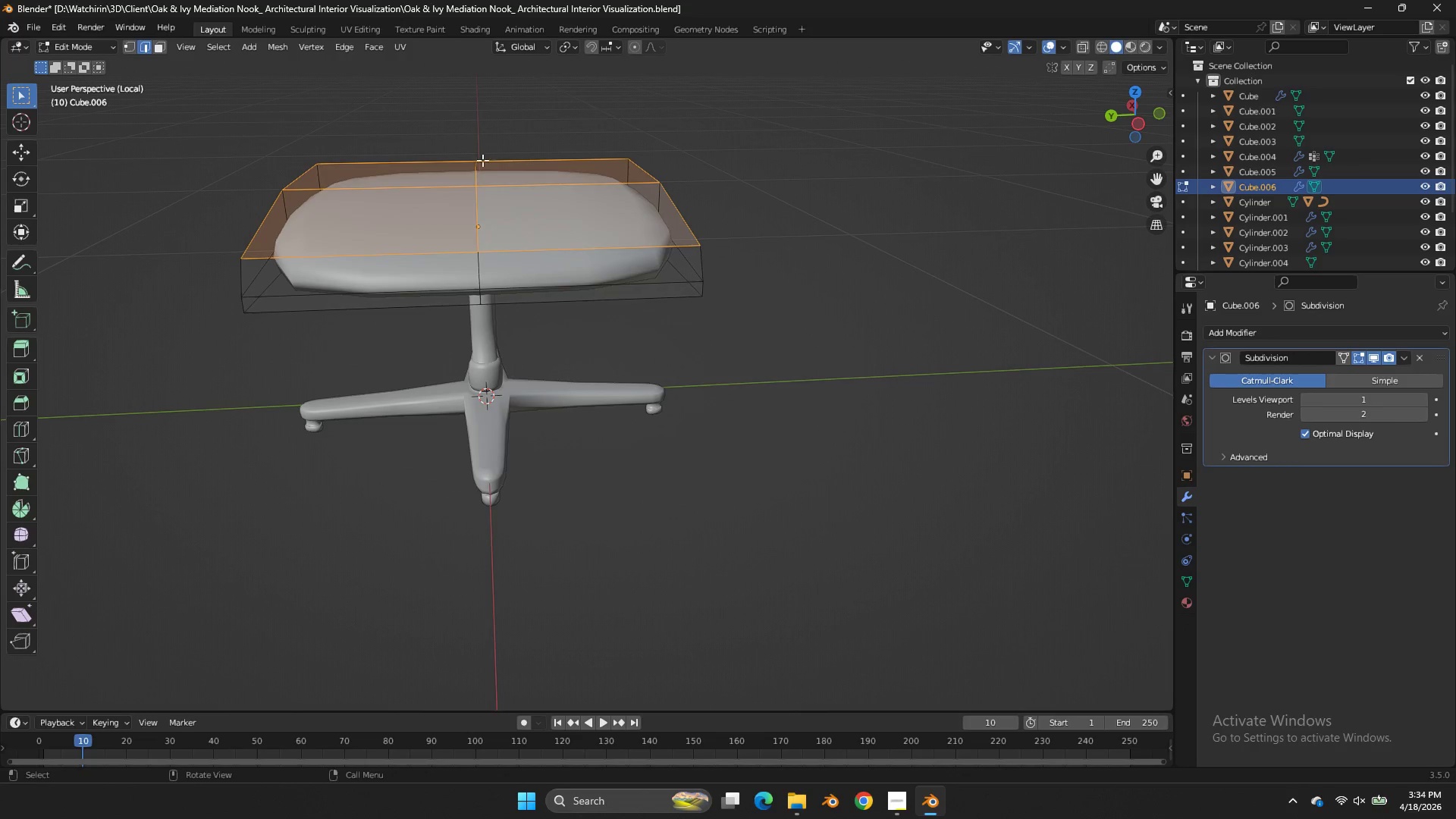 
left_click([482, 171])
 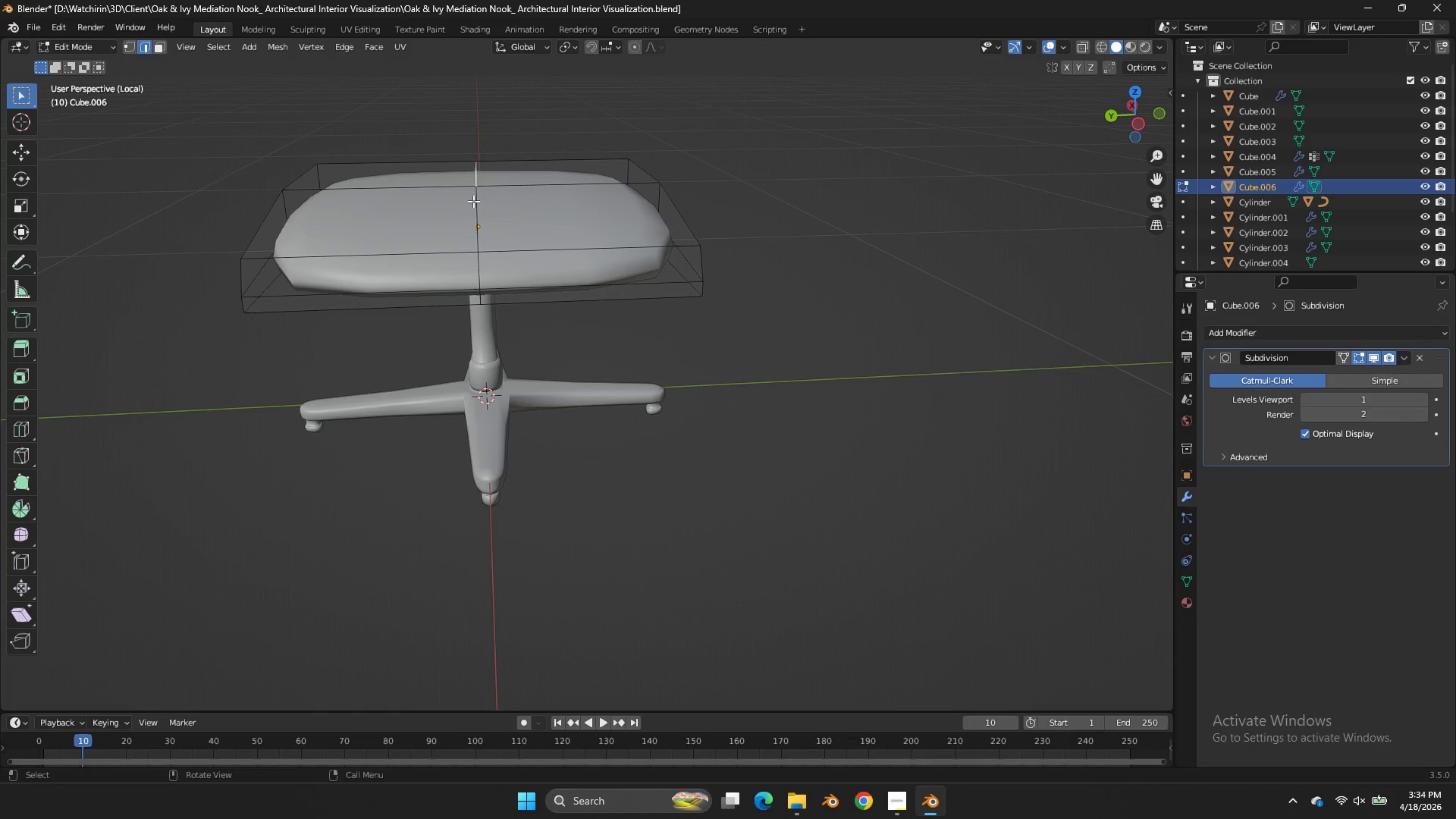 
left_click([473, 206])
 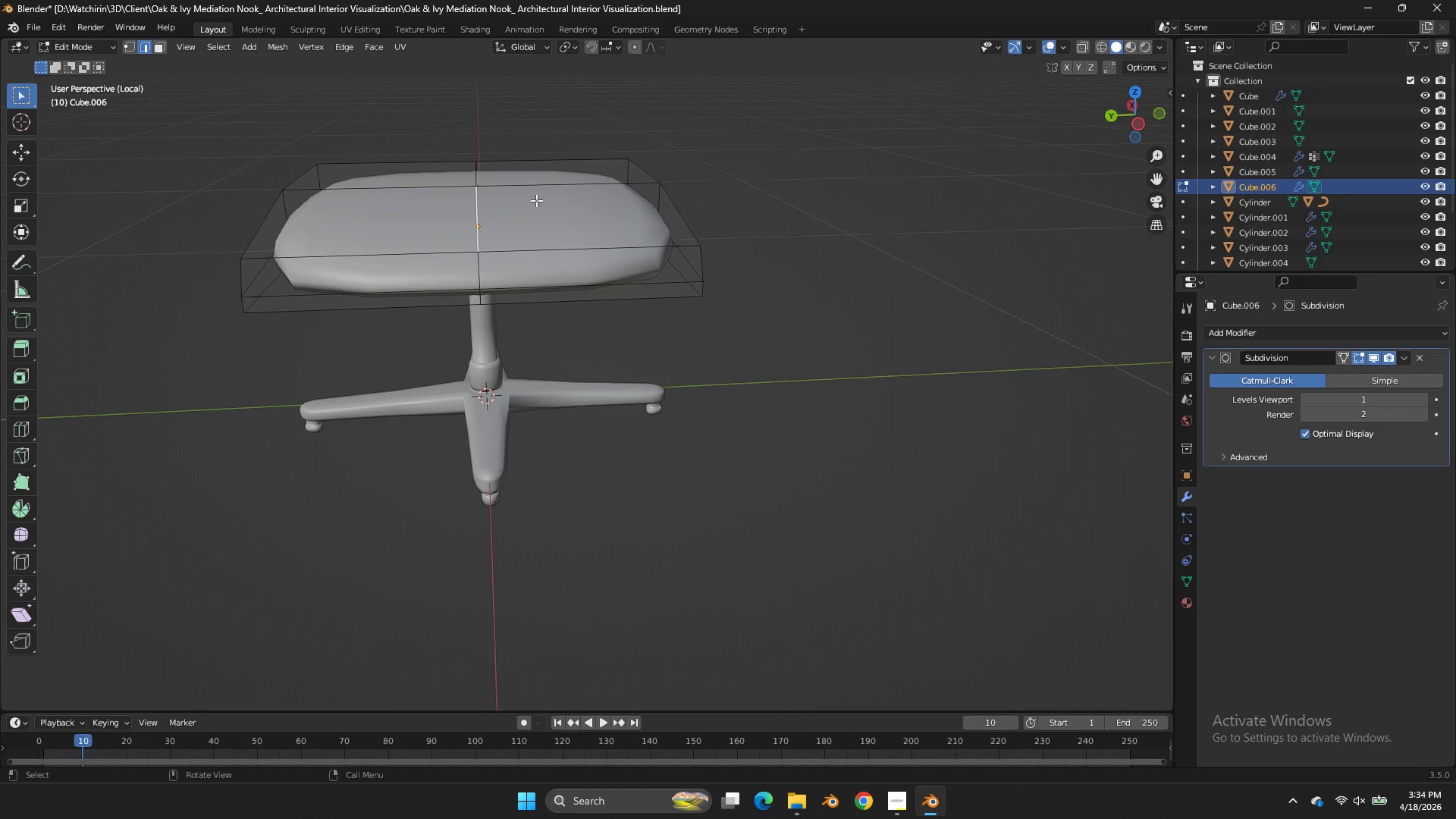 
hold_key(key=ShiftLeft, duration=0.78)
 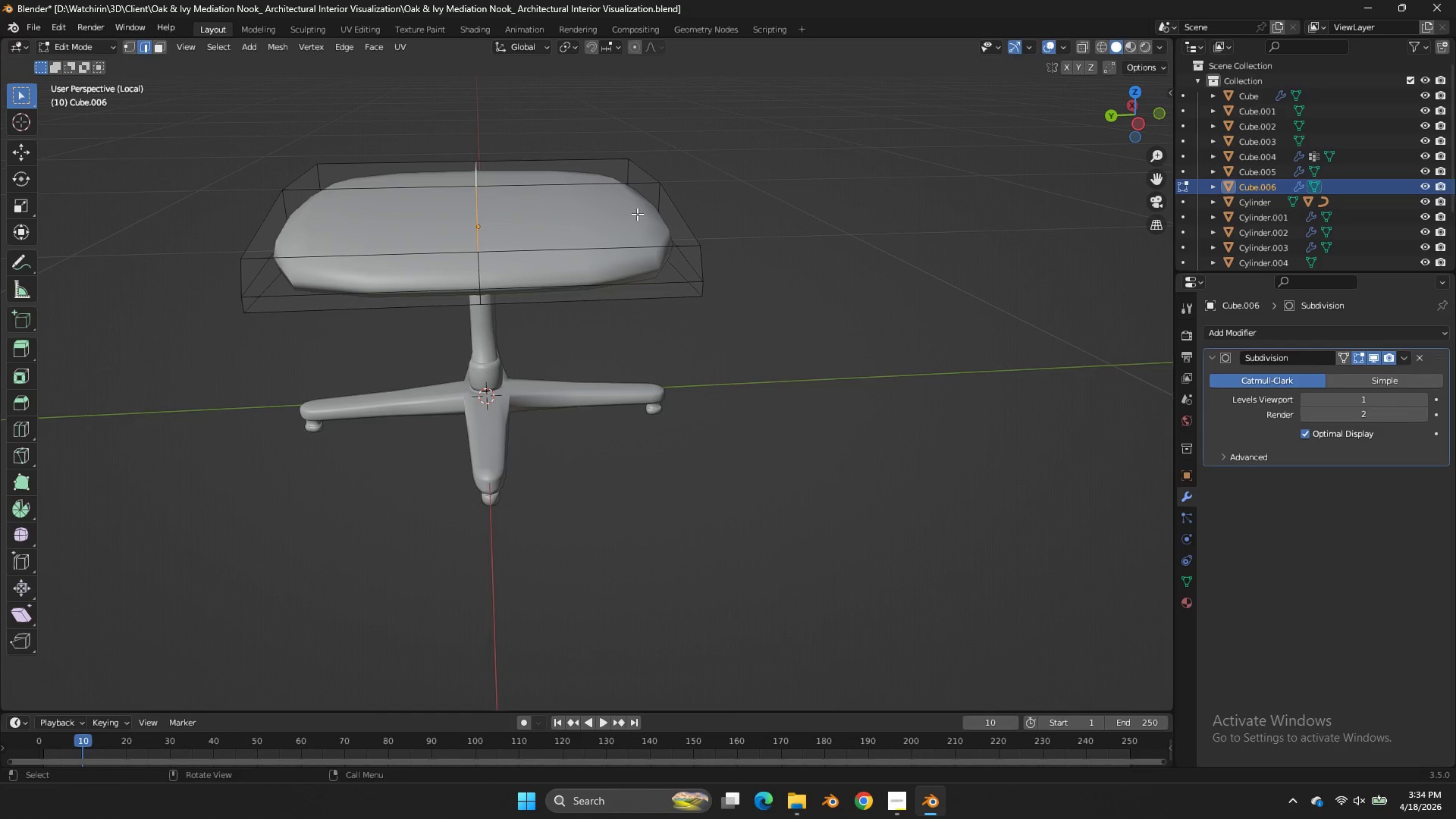 
type(gz)
 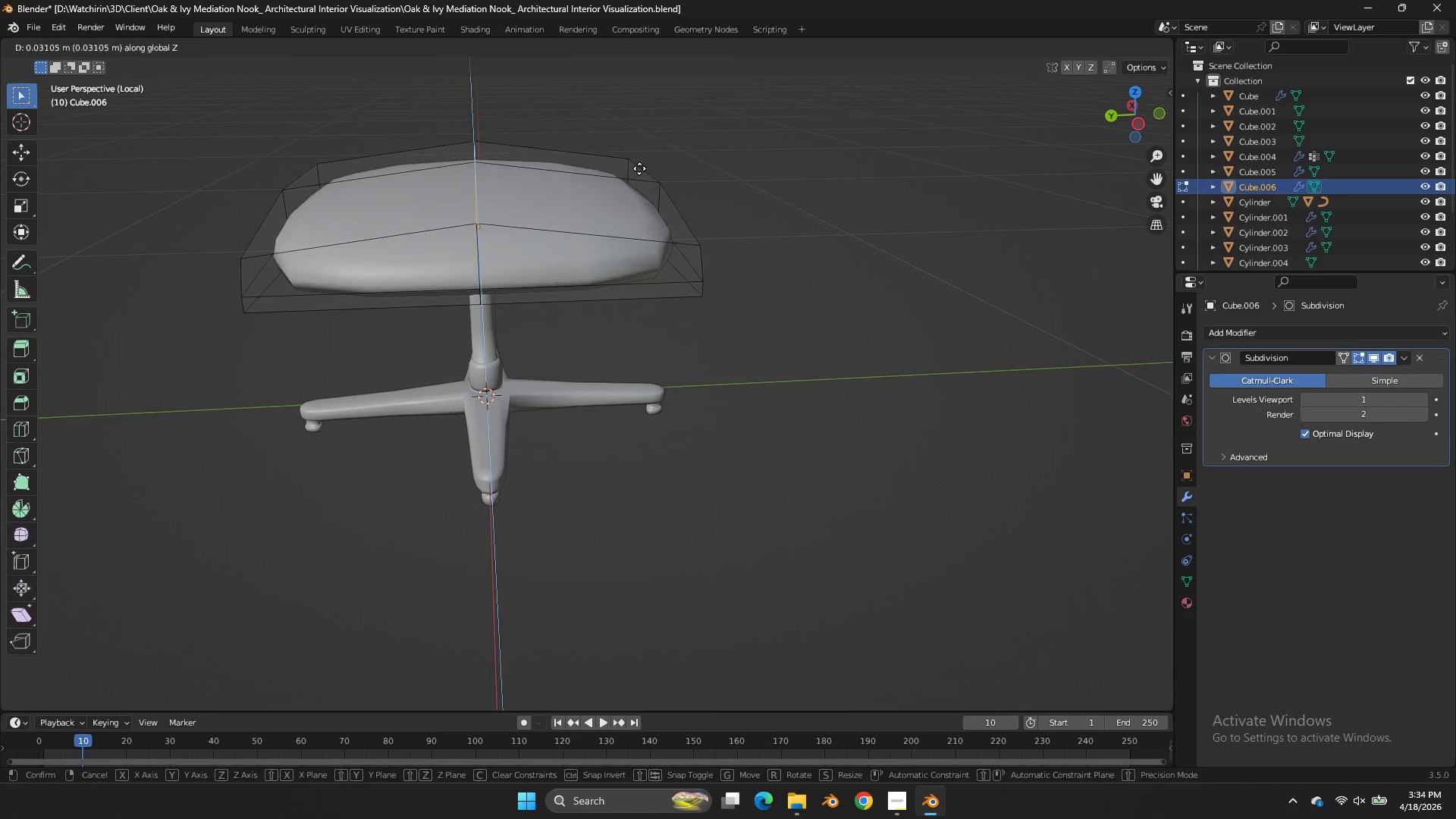 
hold_key(key=ShiftLeft, duration=0.92)
left_click([612, 302])
 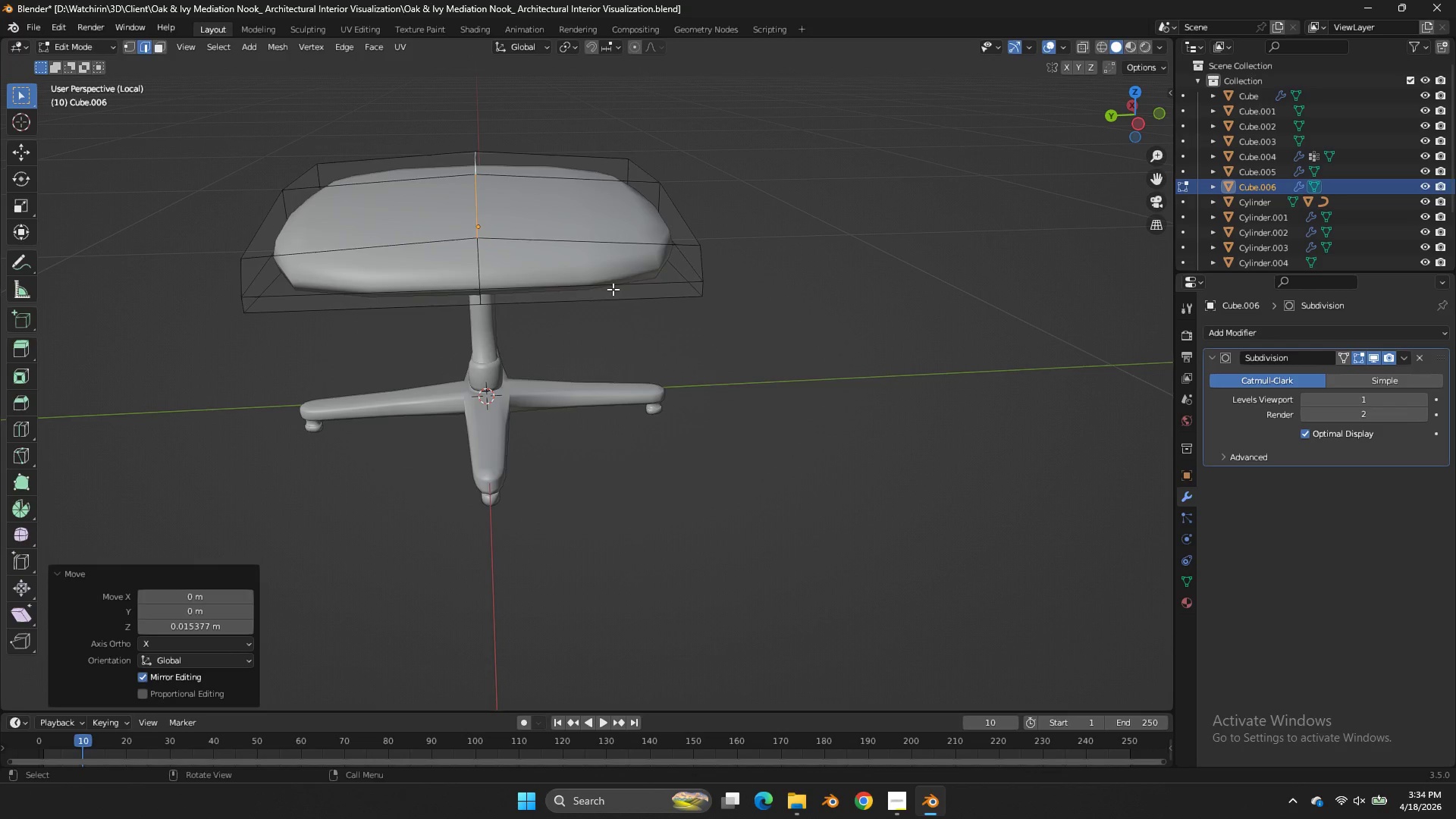 
key(Tab)
 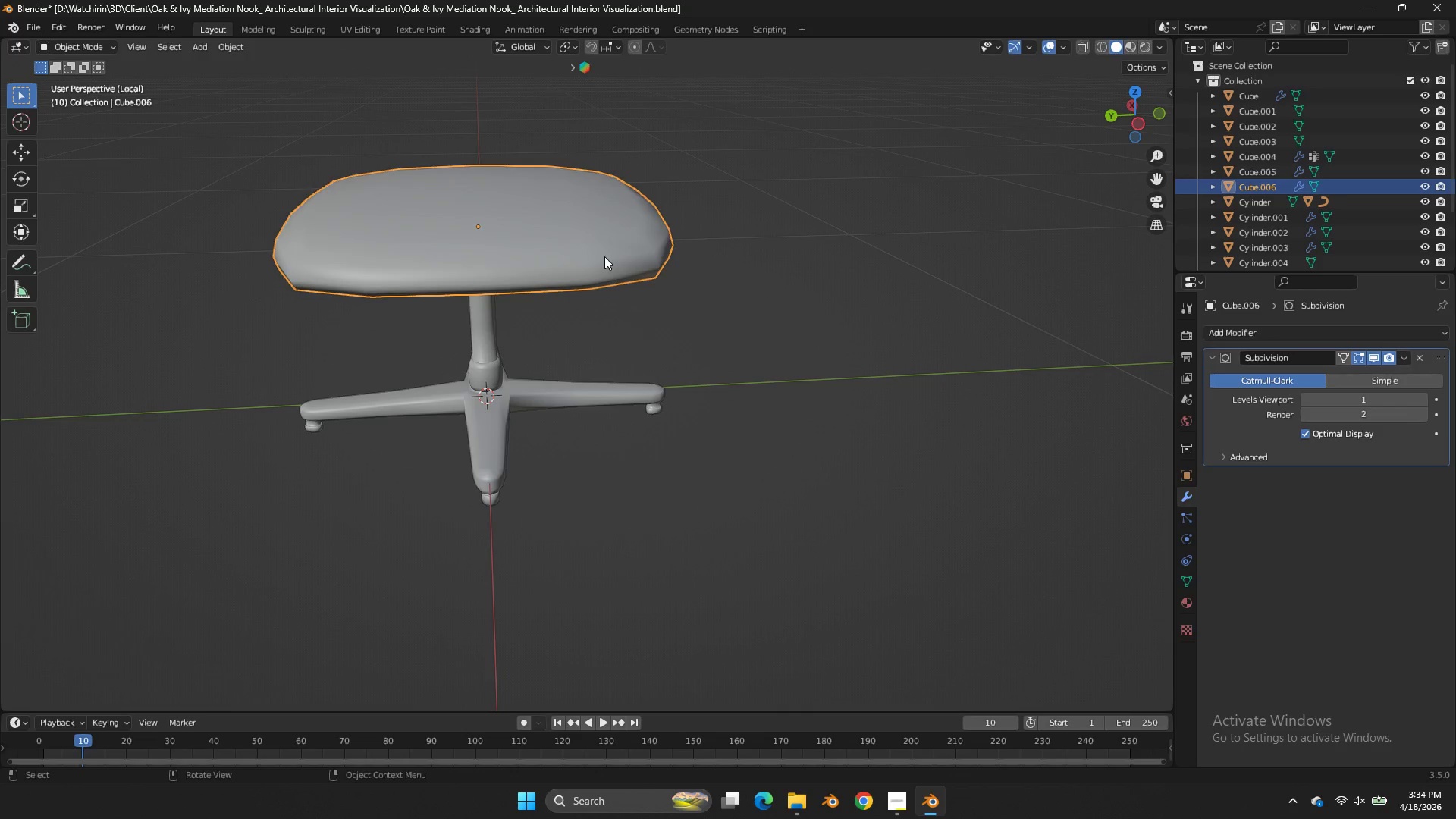 
key(Tab)
 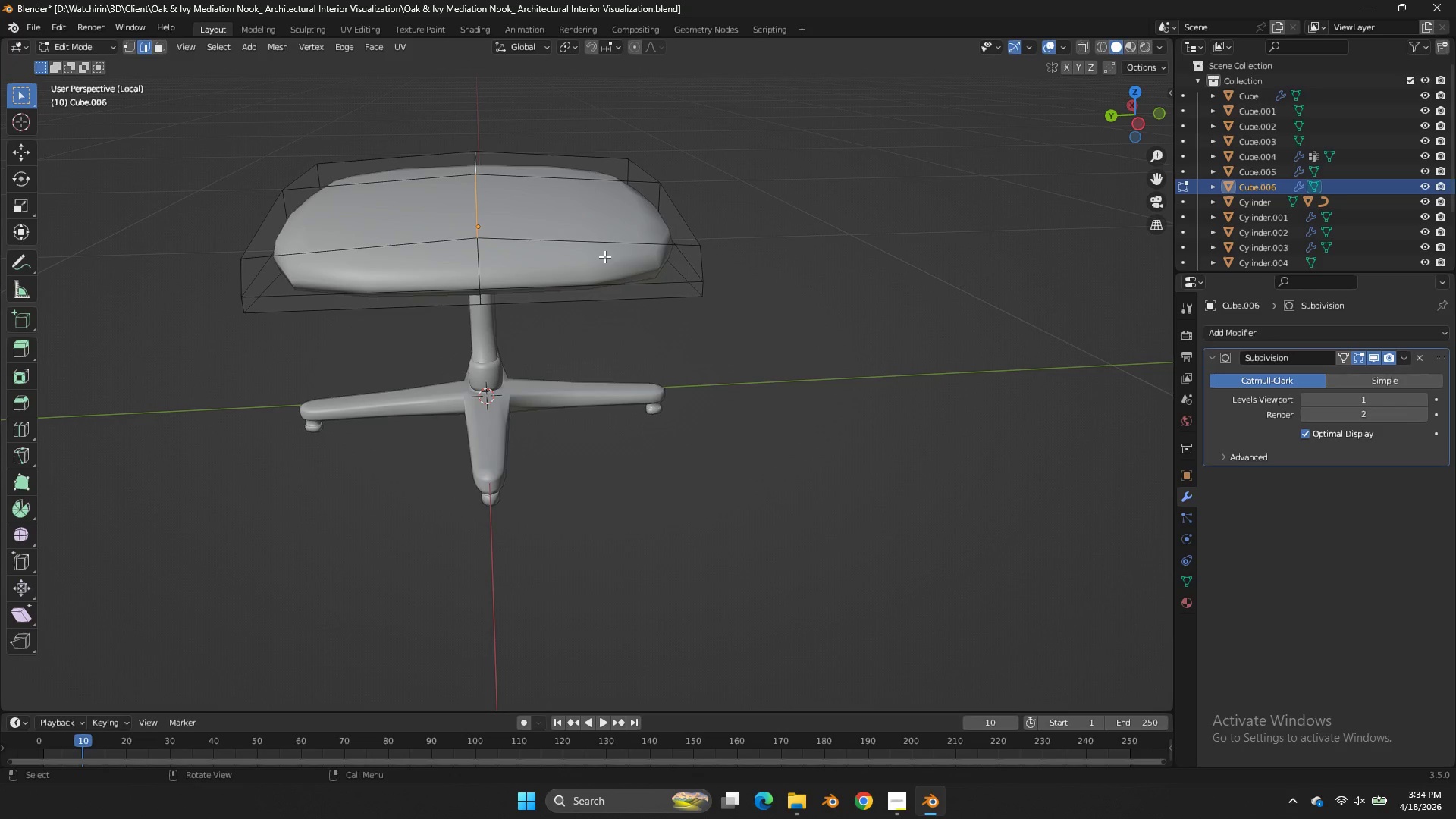 
key(Control+R)
 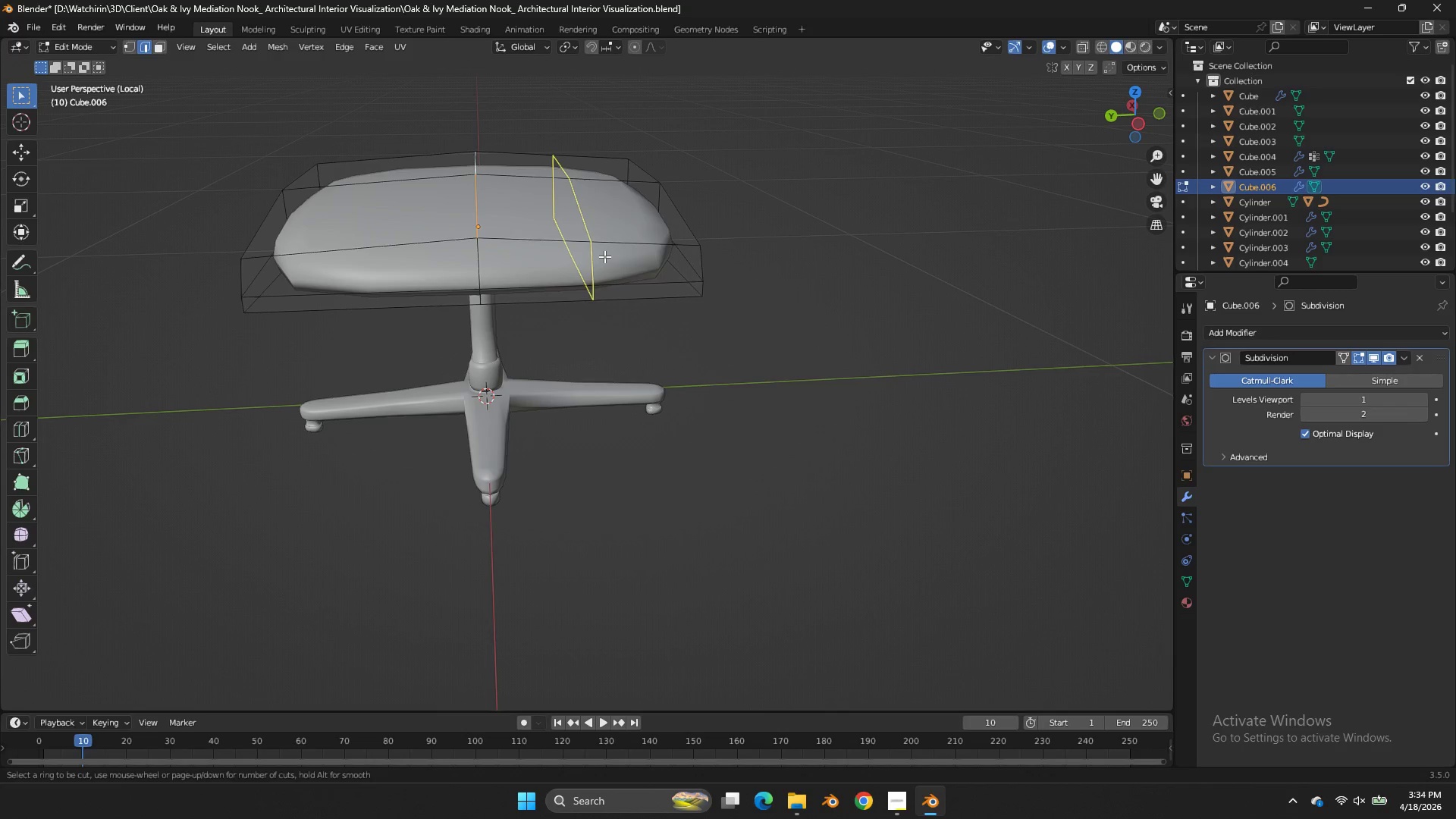 
left_click([604, 256])
 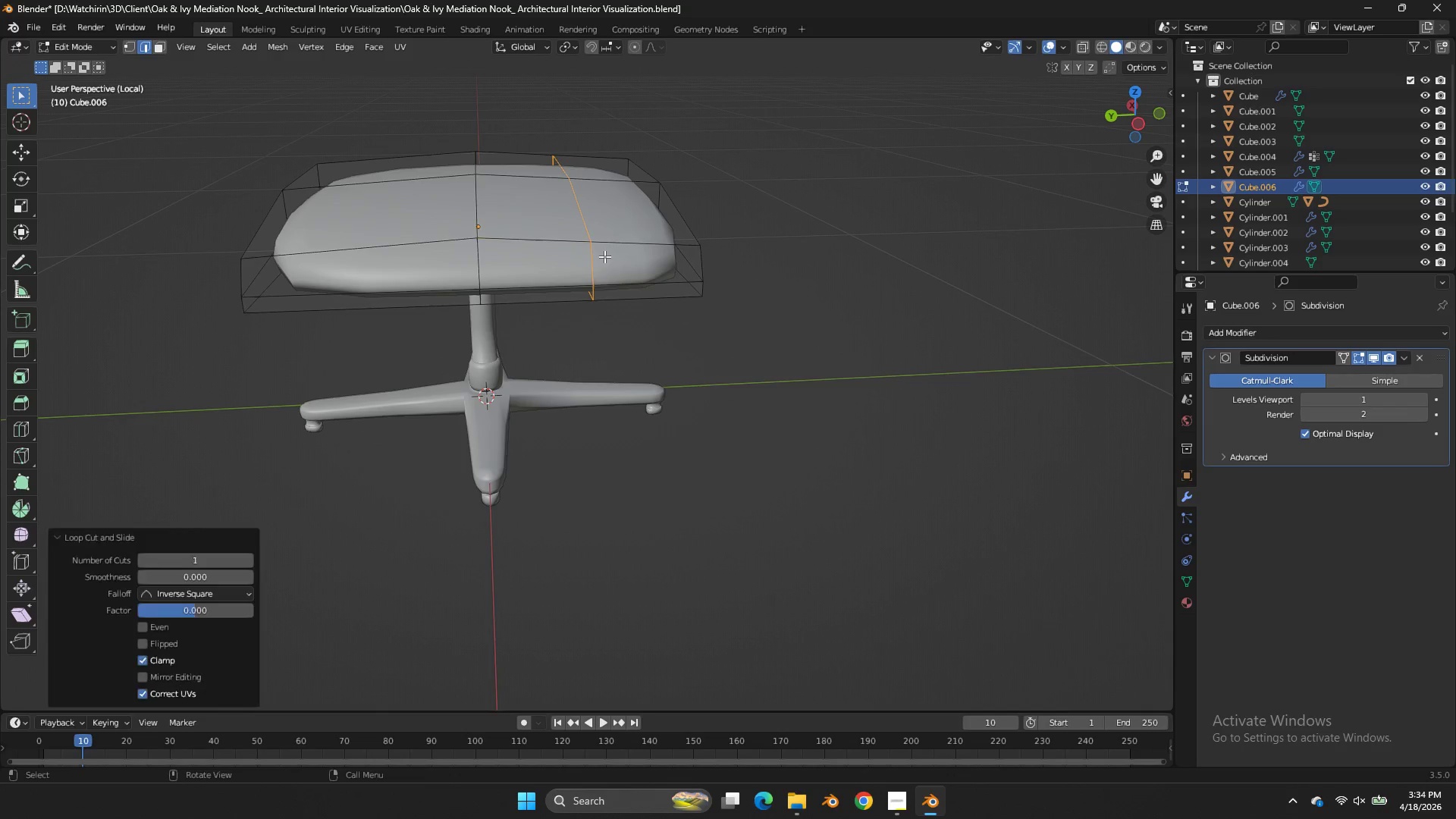 
right_click([604, 256])
 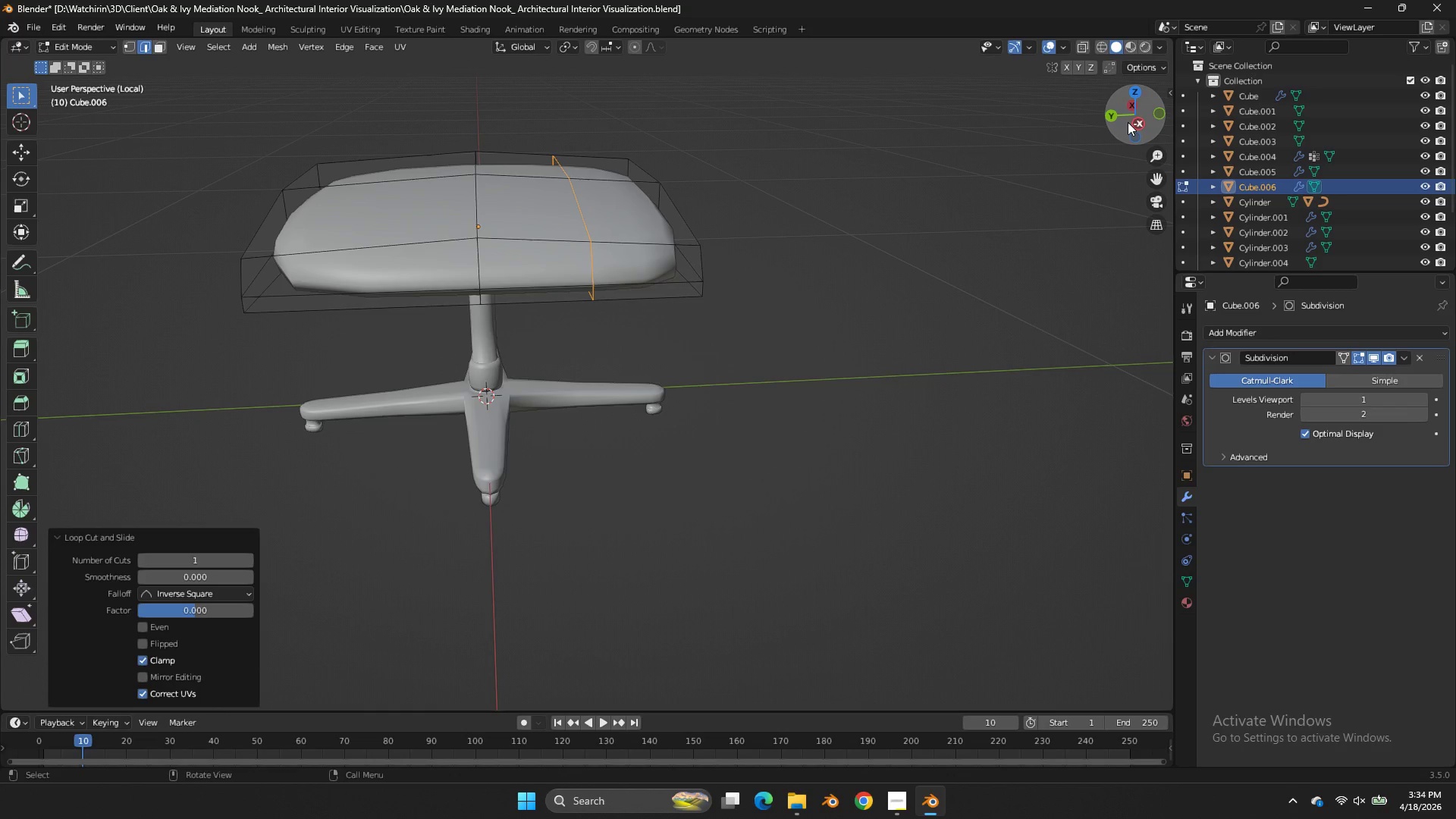 
left_click([1133, 124])
 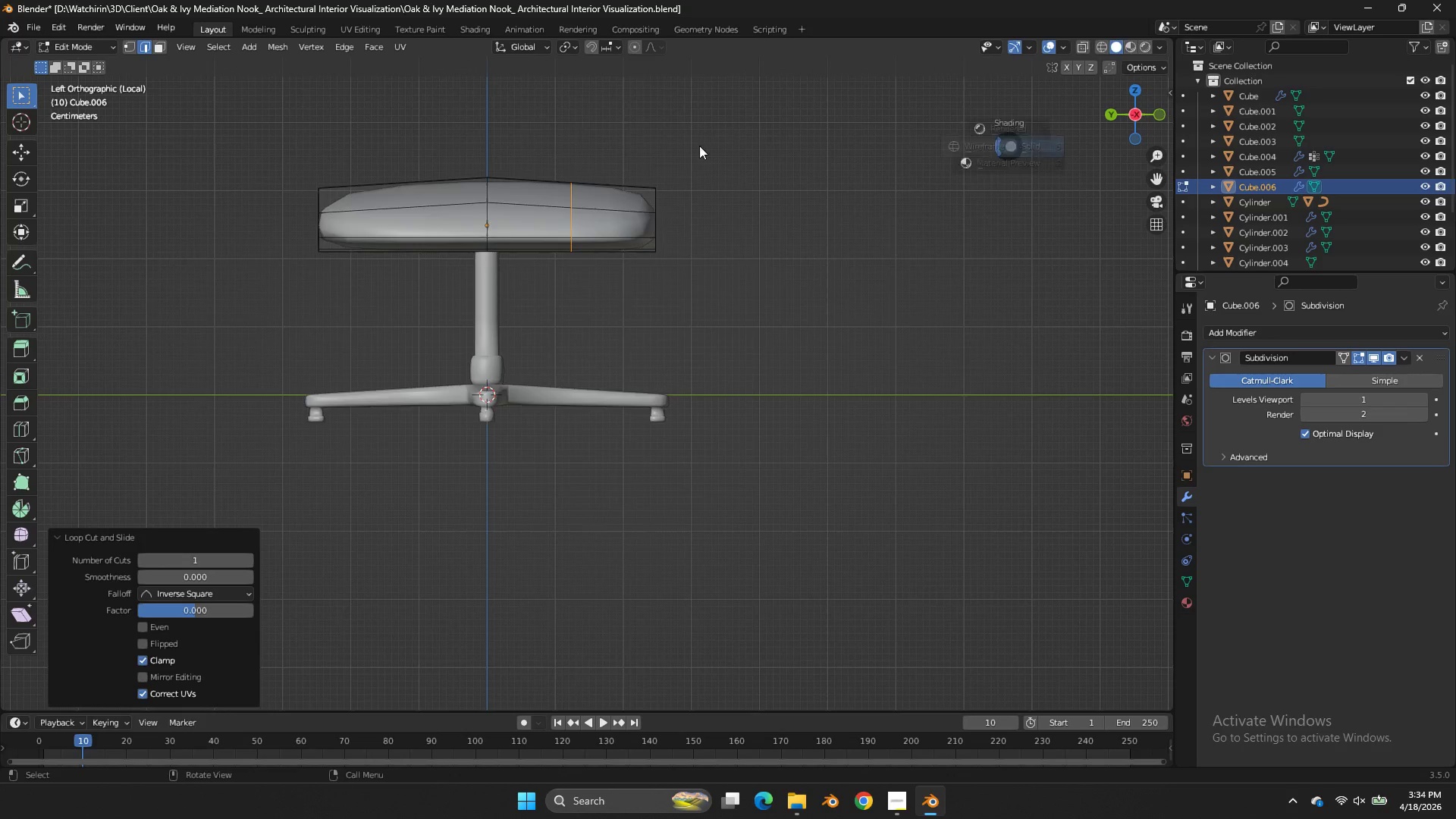 
type(zx)
 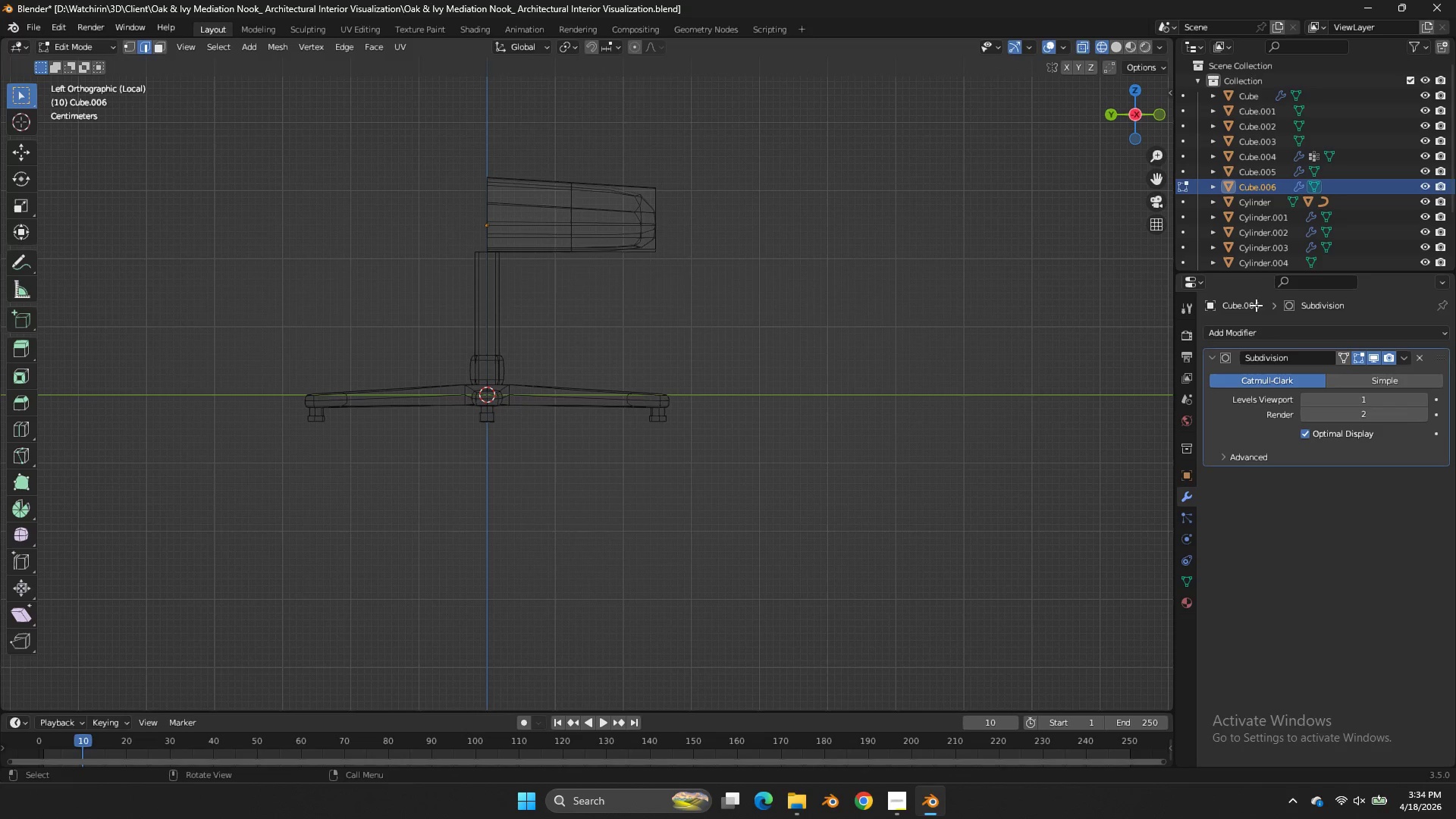 
left_click_drag(start_coordinate=[450, 141], to_coordinate=[204, 391])
 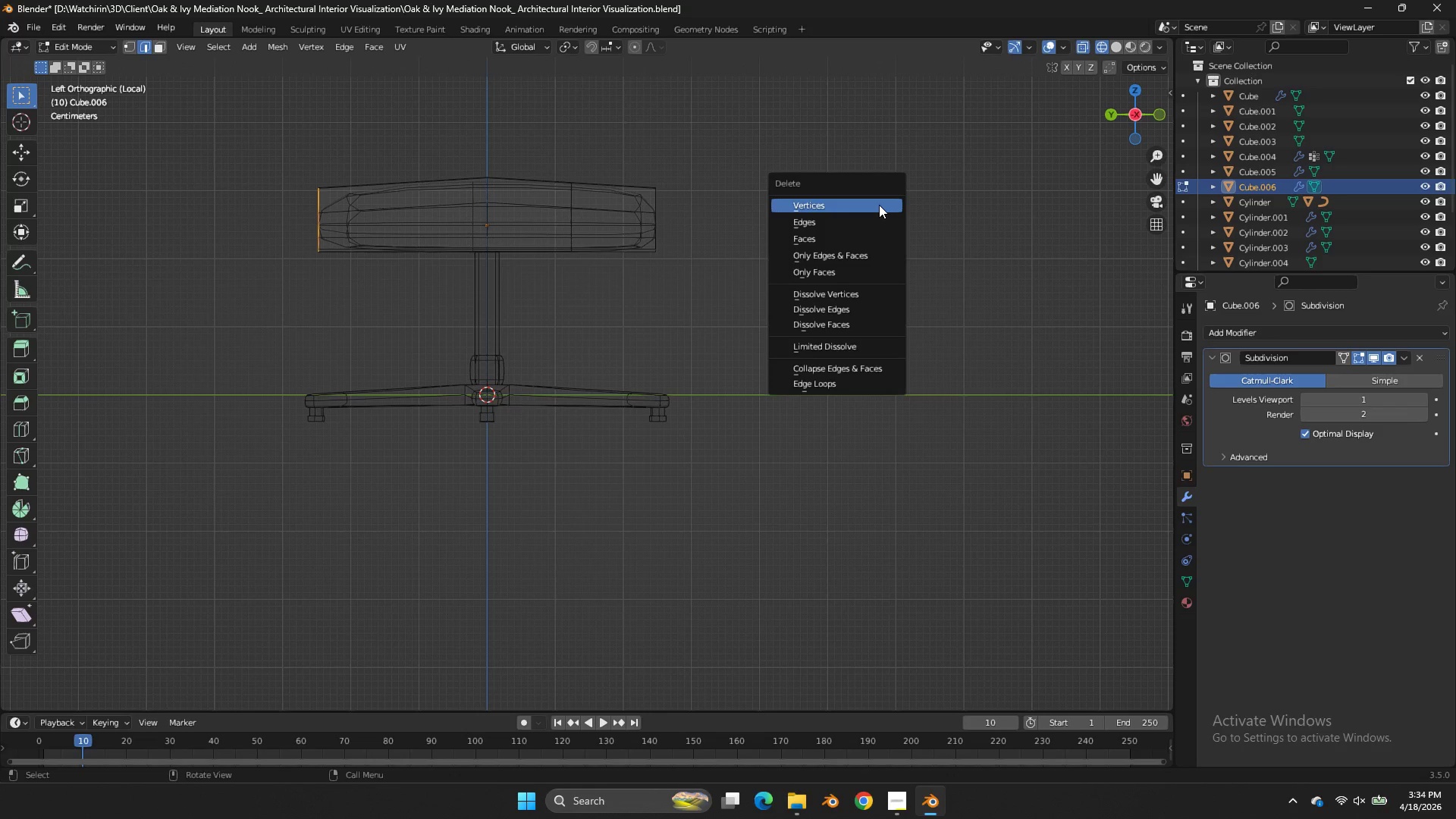 
left_click([879, 205])
 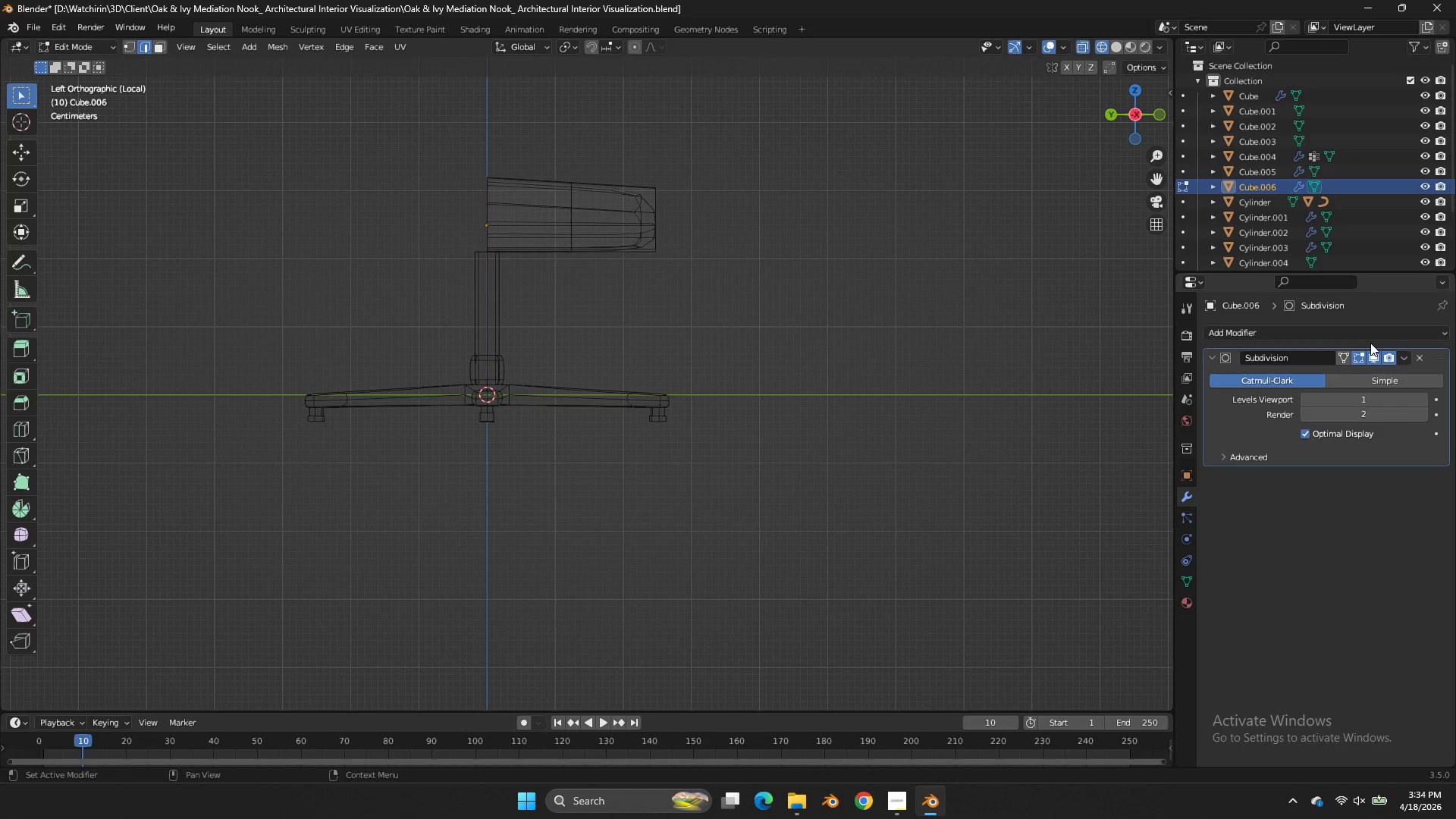 
left_click([1352, 328])
 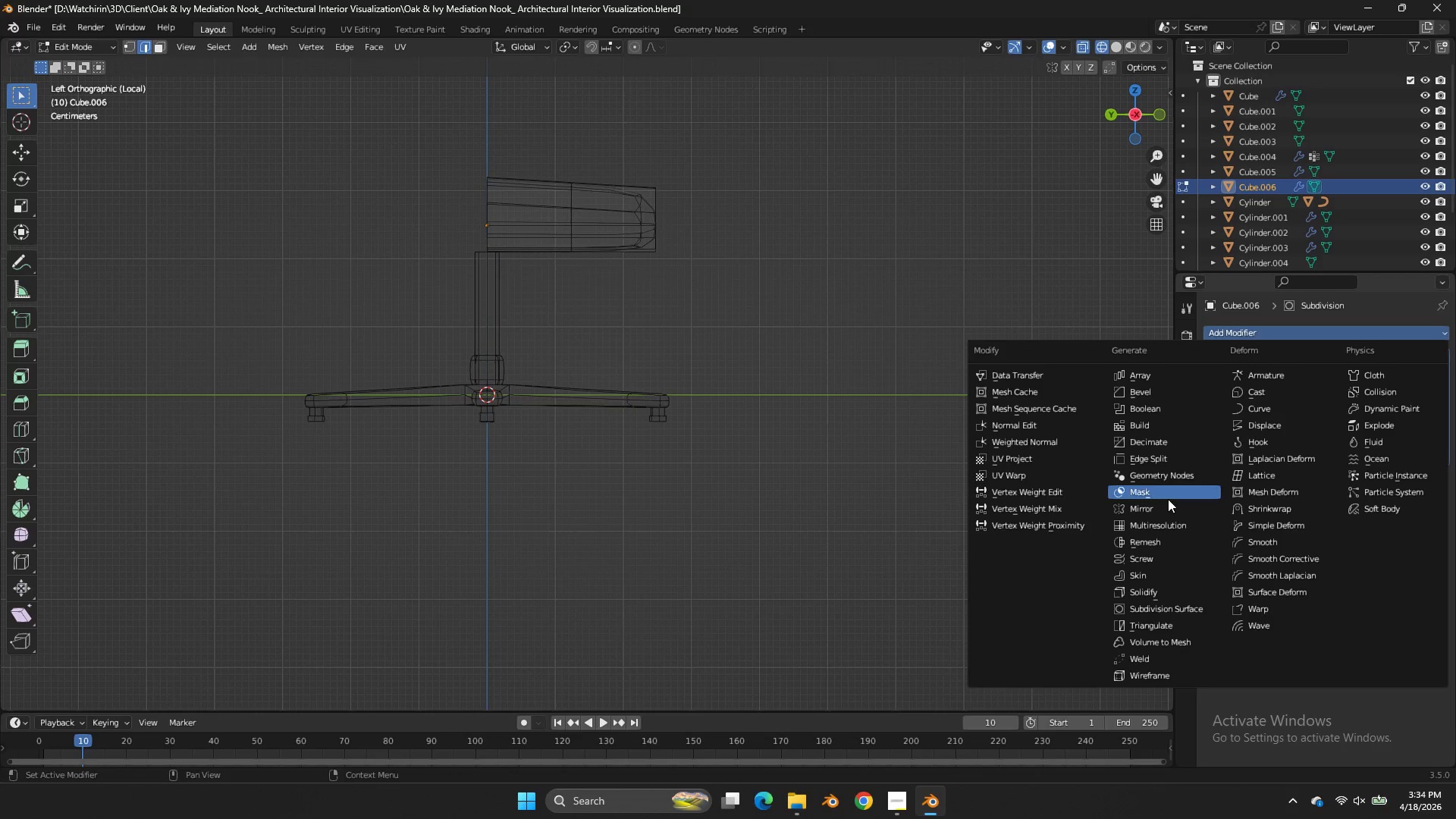 
left_click([1172, 507])
 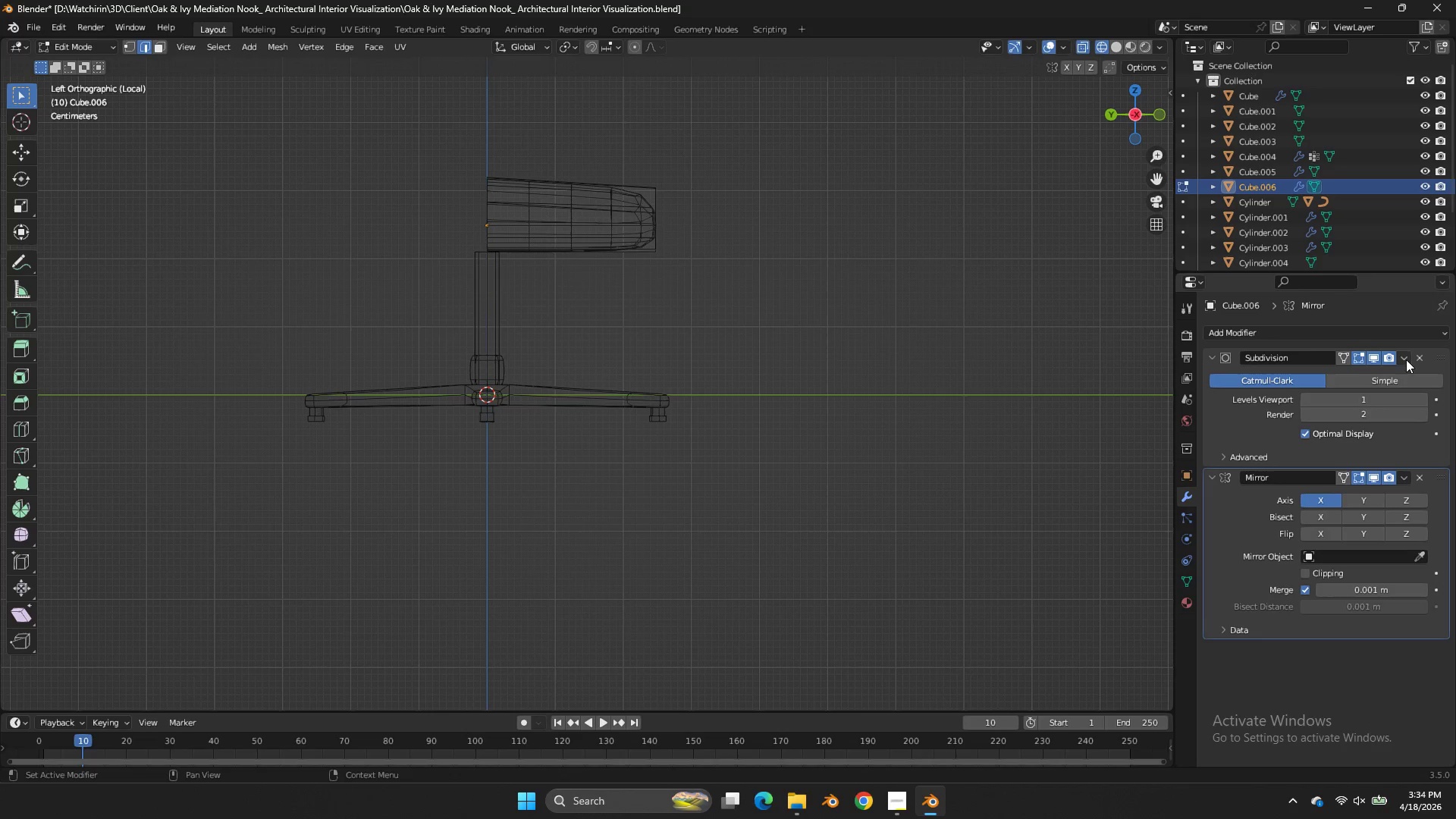 
left_click([1406, 359])
 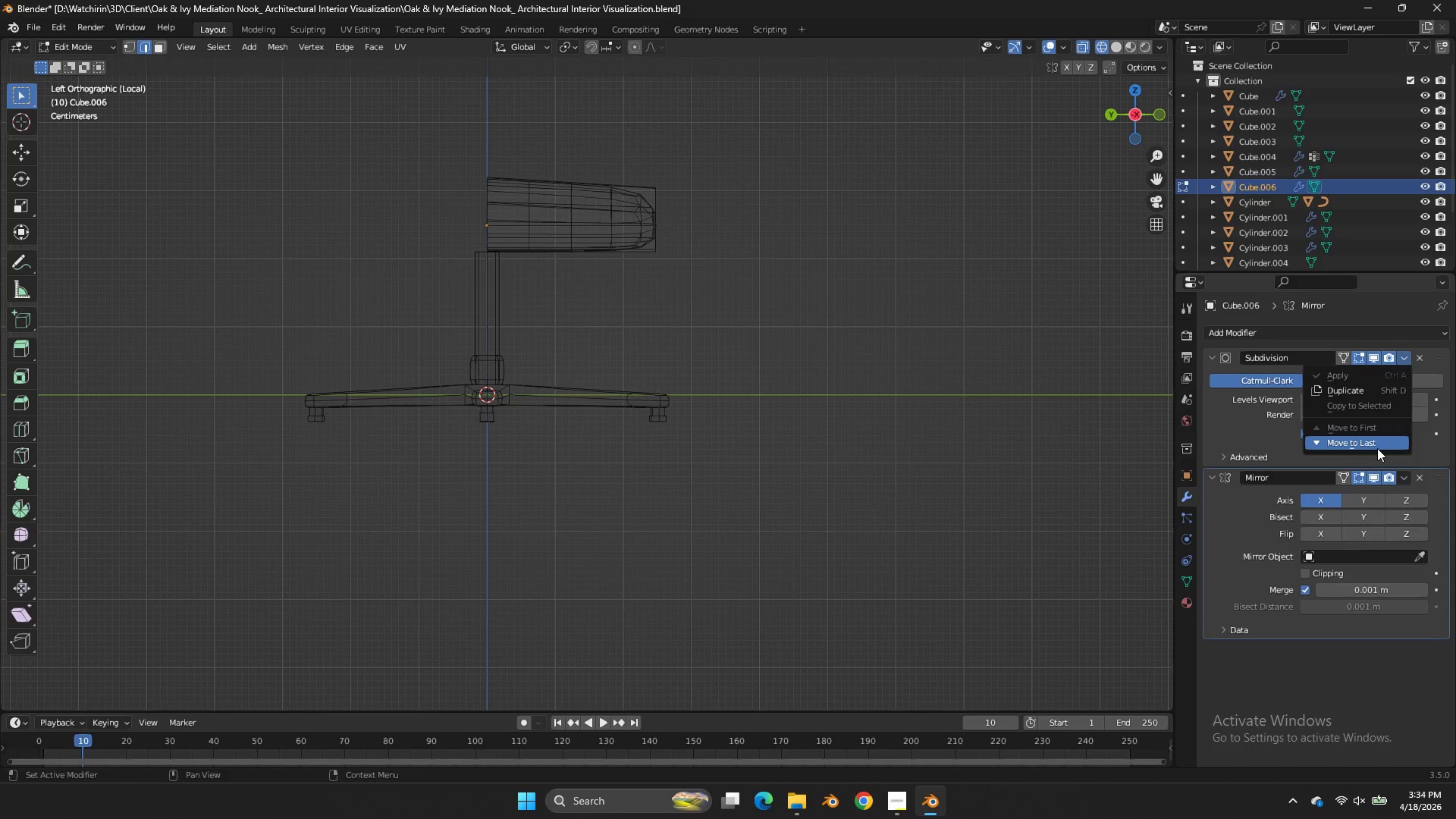 
left_click([1373, 442])
 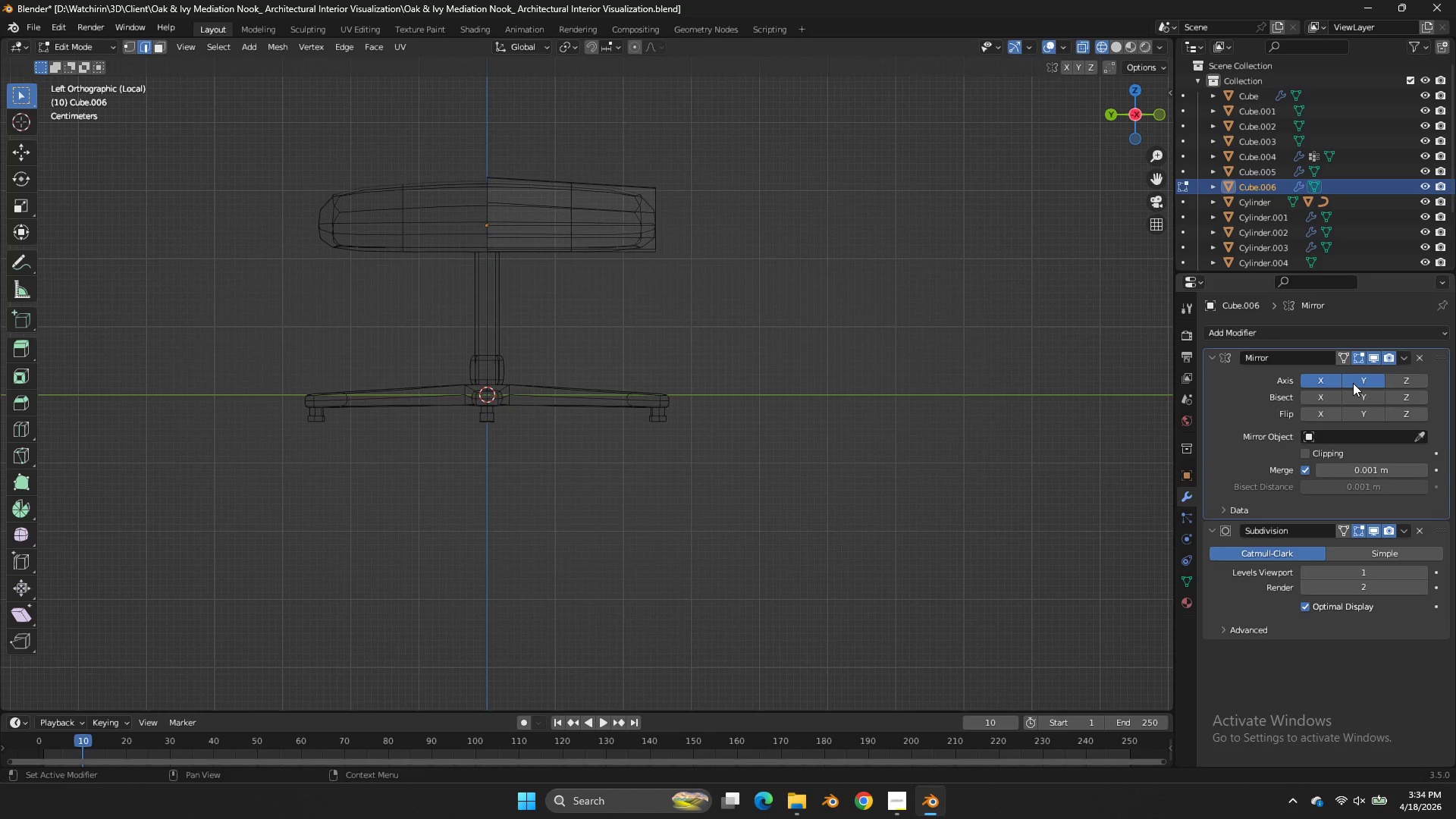 
double_click([1328, 376])
 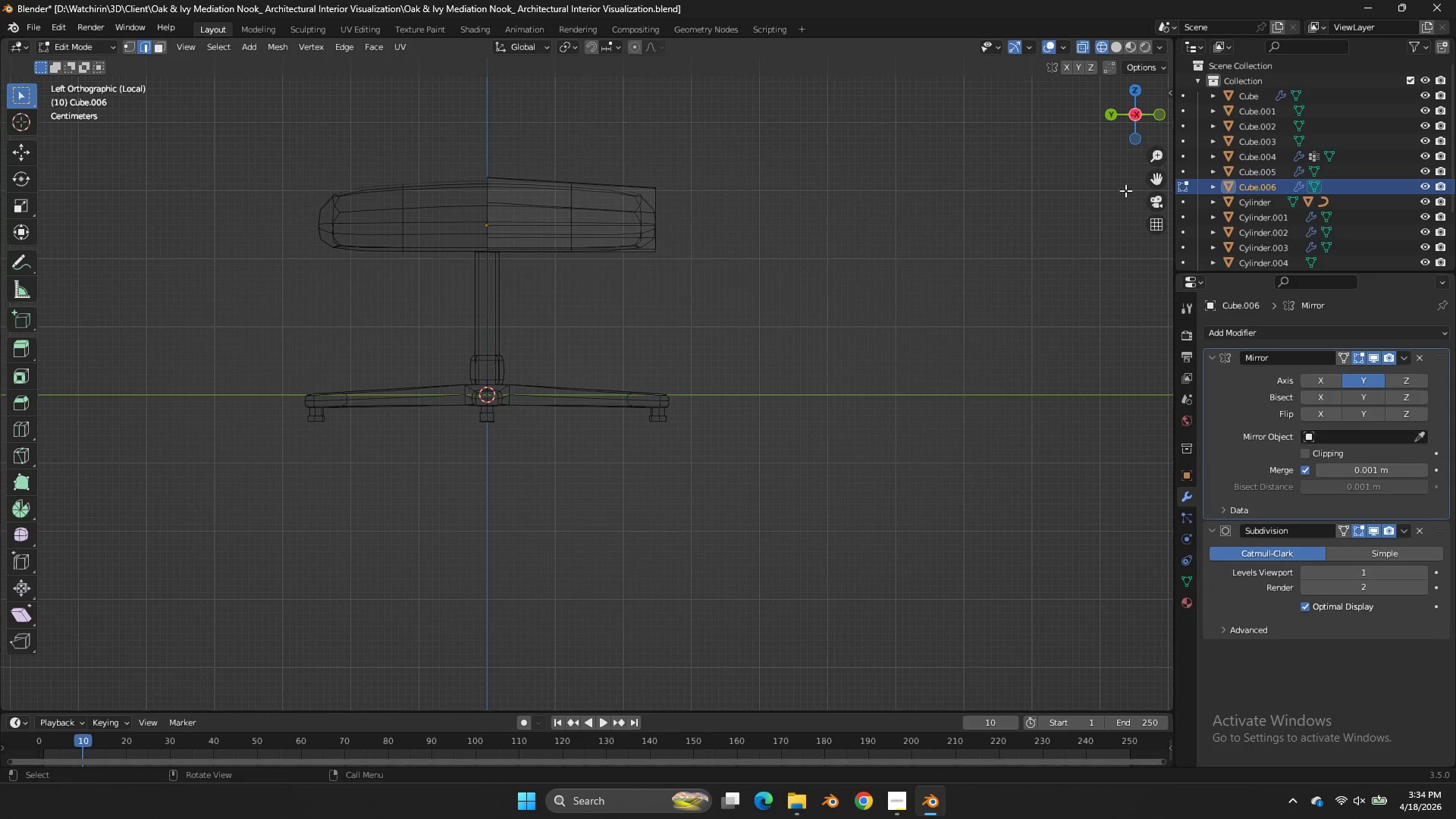 
key(Tab)
 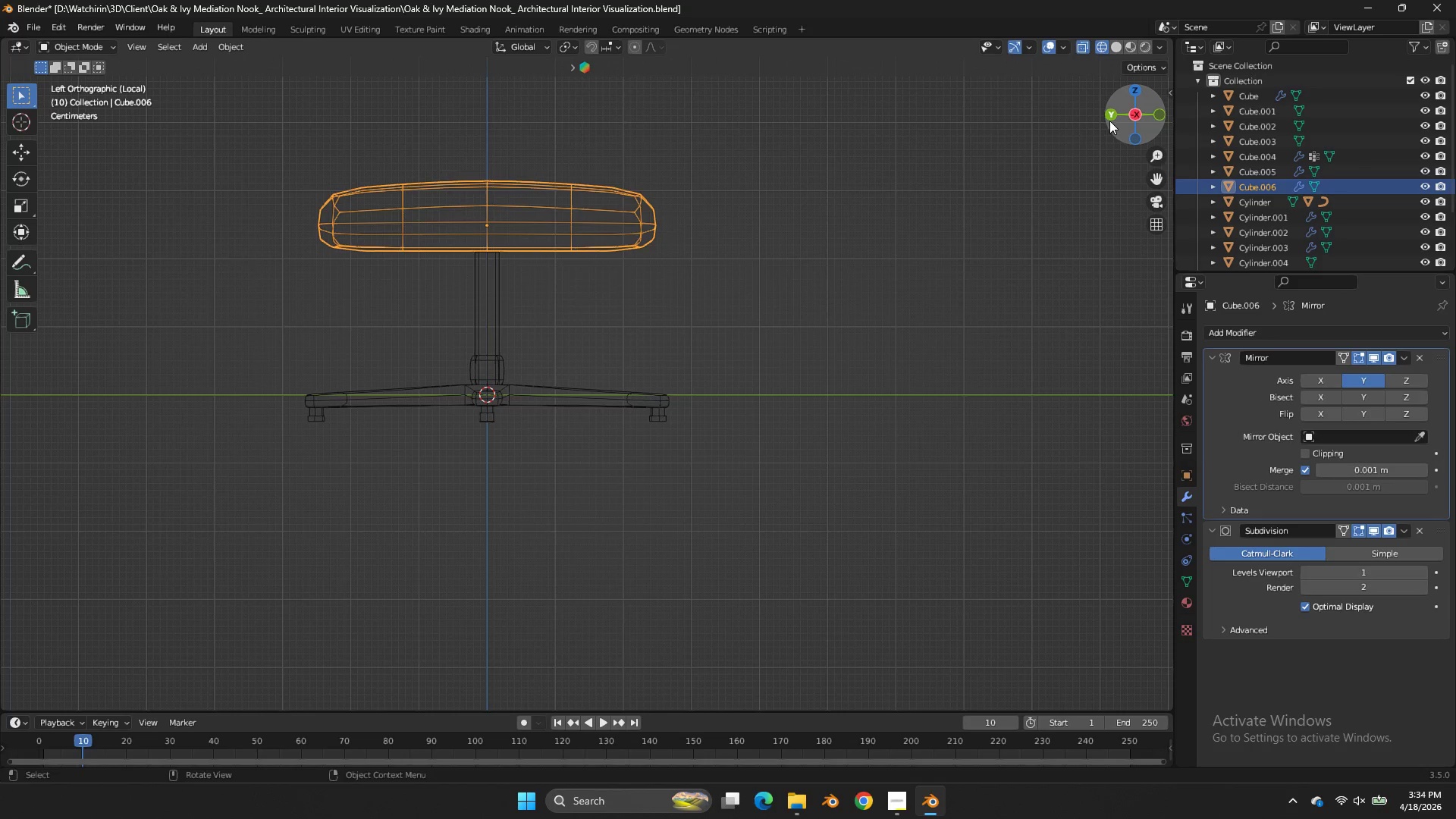 
left_click_drag(start_coordinate=[1109, 121], to_coordinate=[985, 195])
 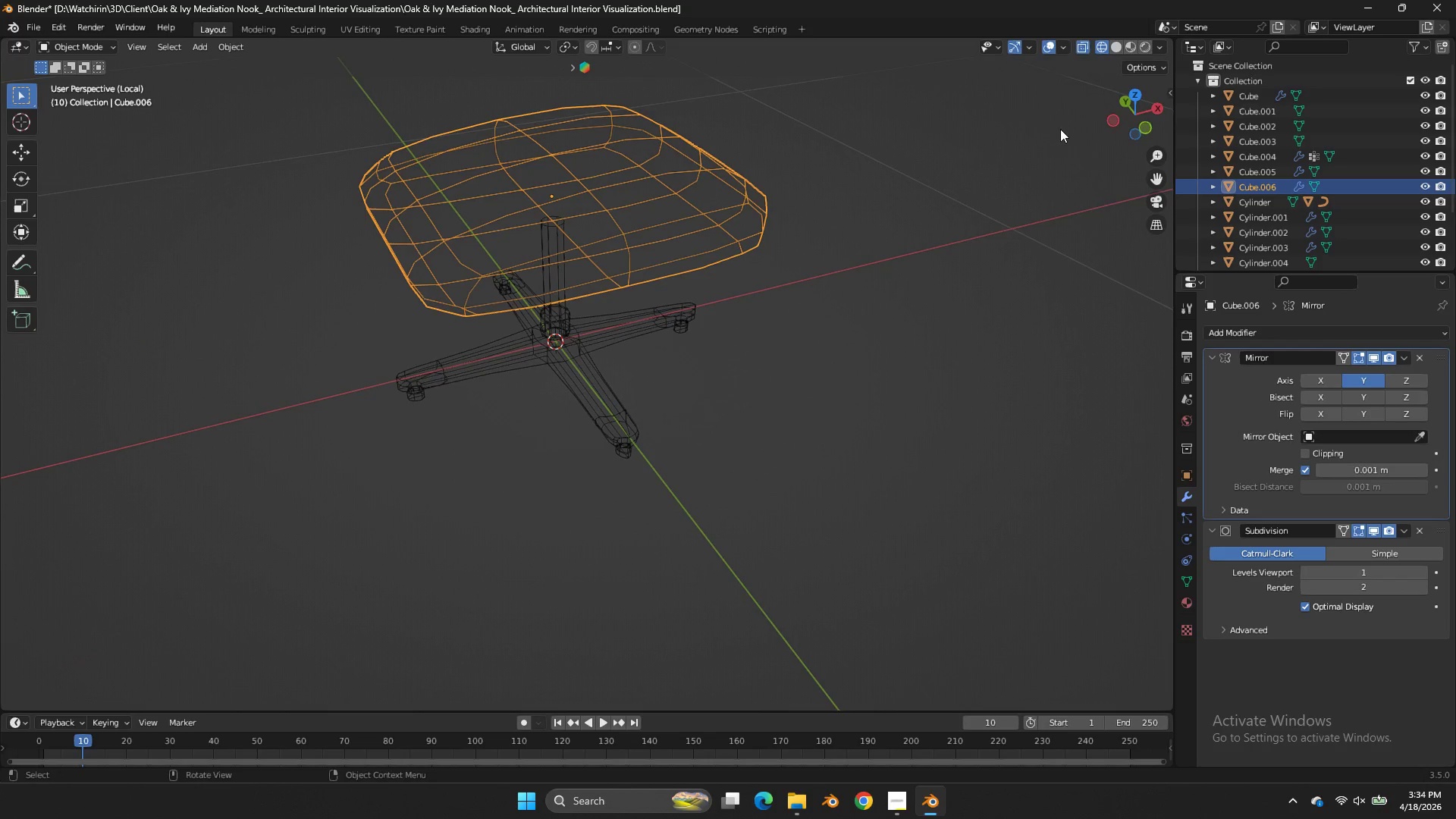 
key(Z)
 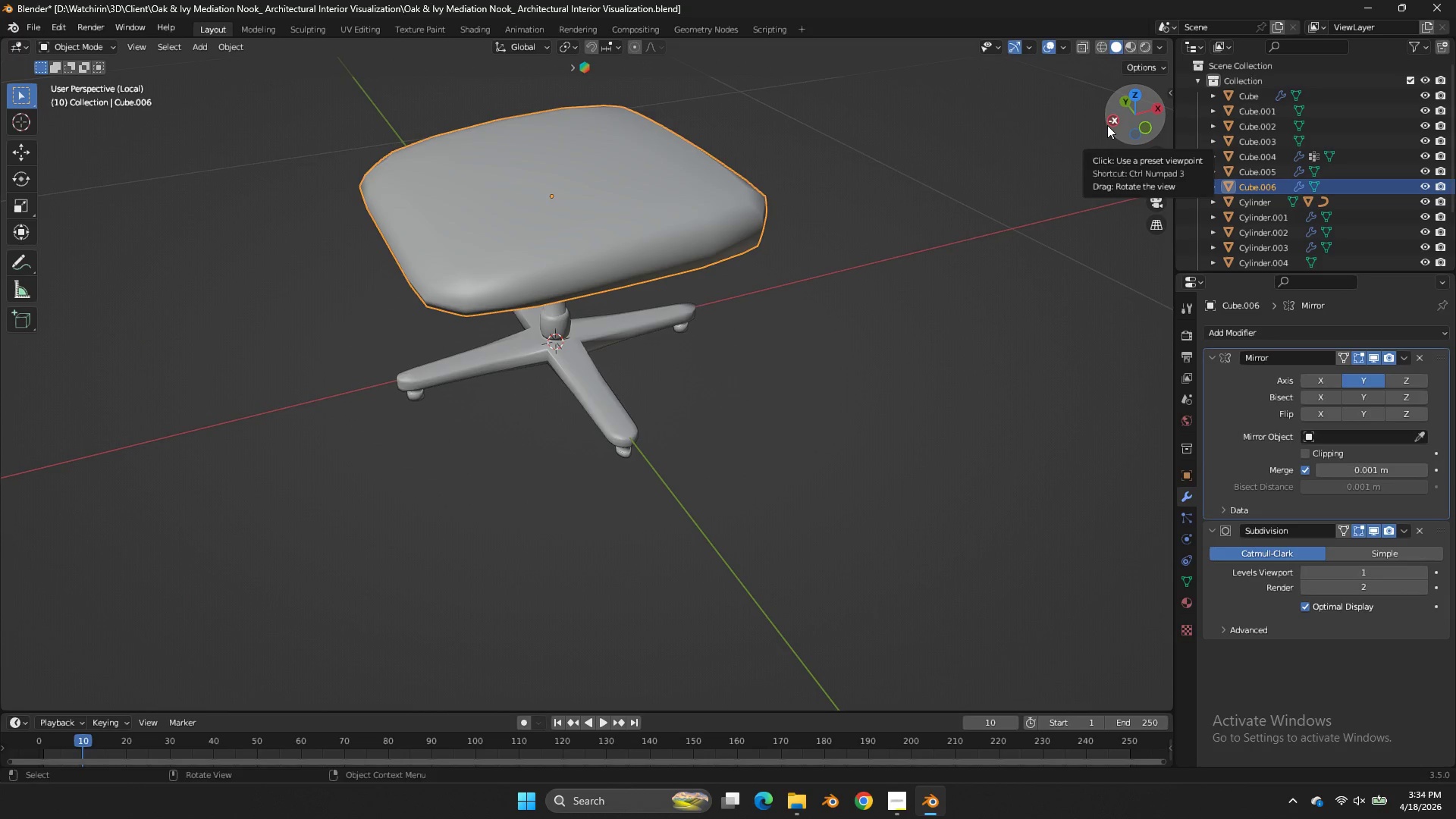 
key(Tab)
 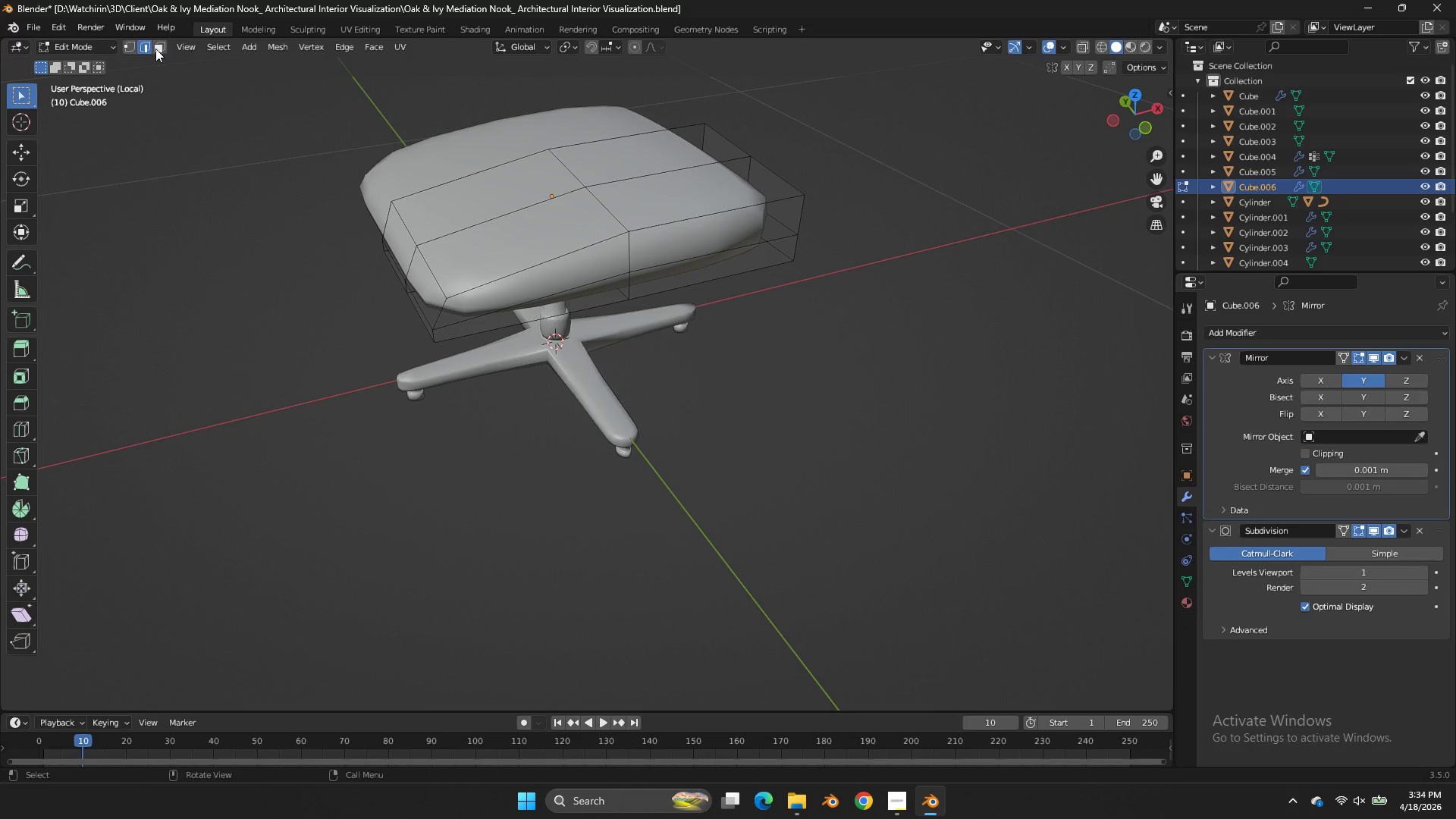 
left_click([130, 43])
 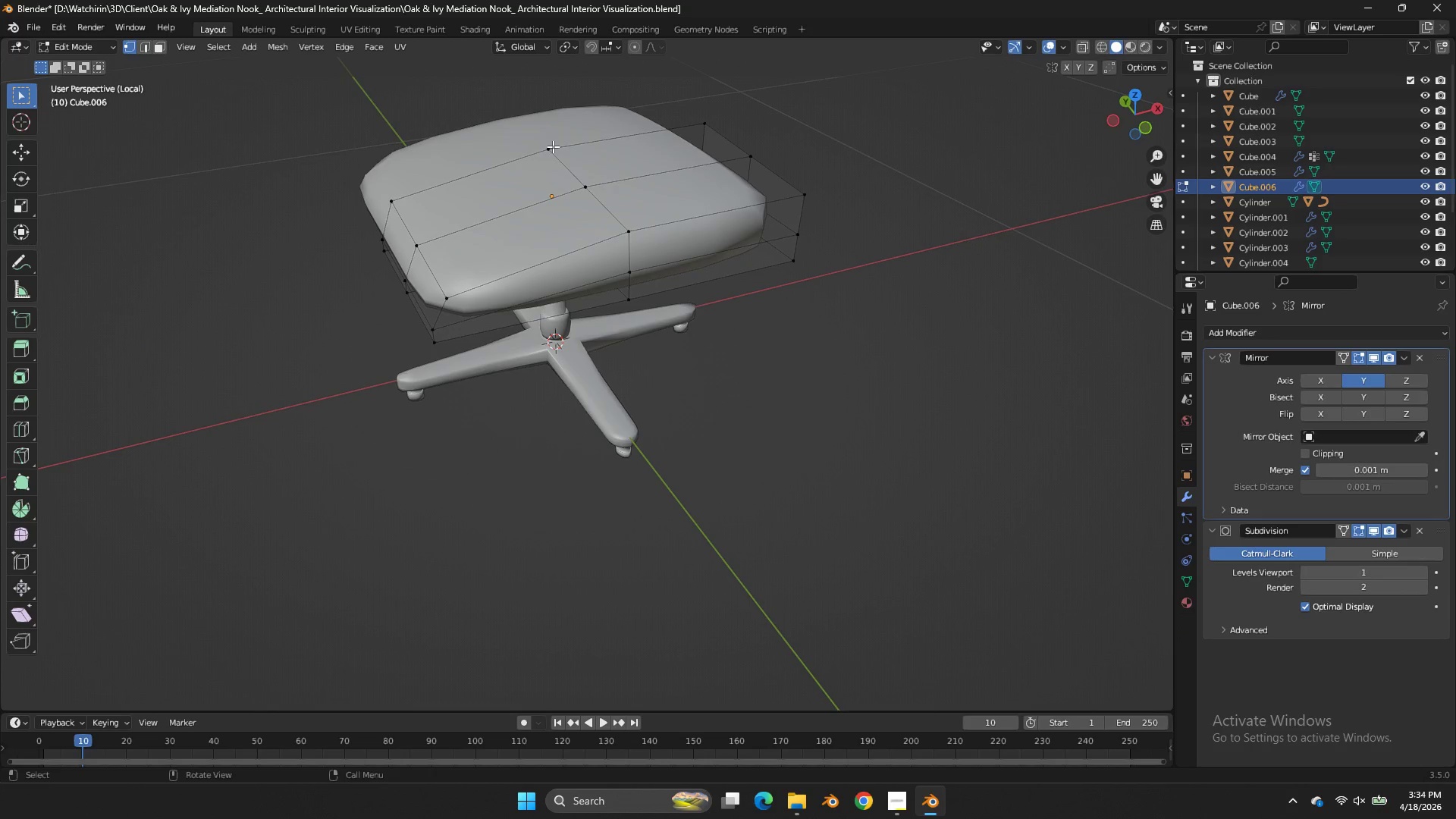 
double_click([553, 146])
 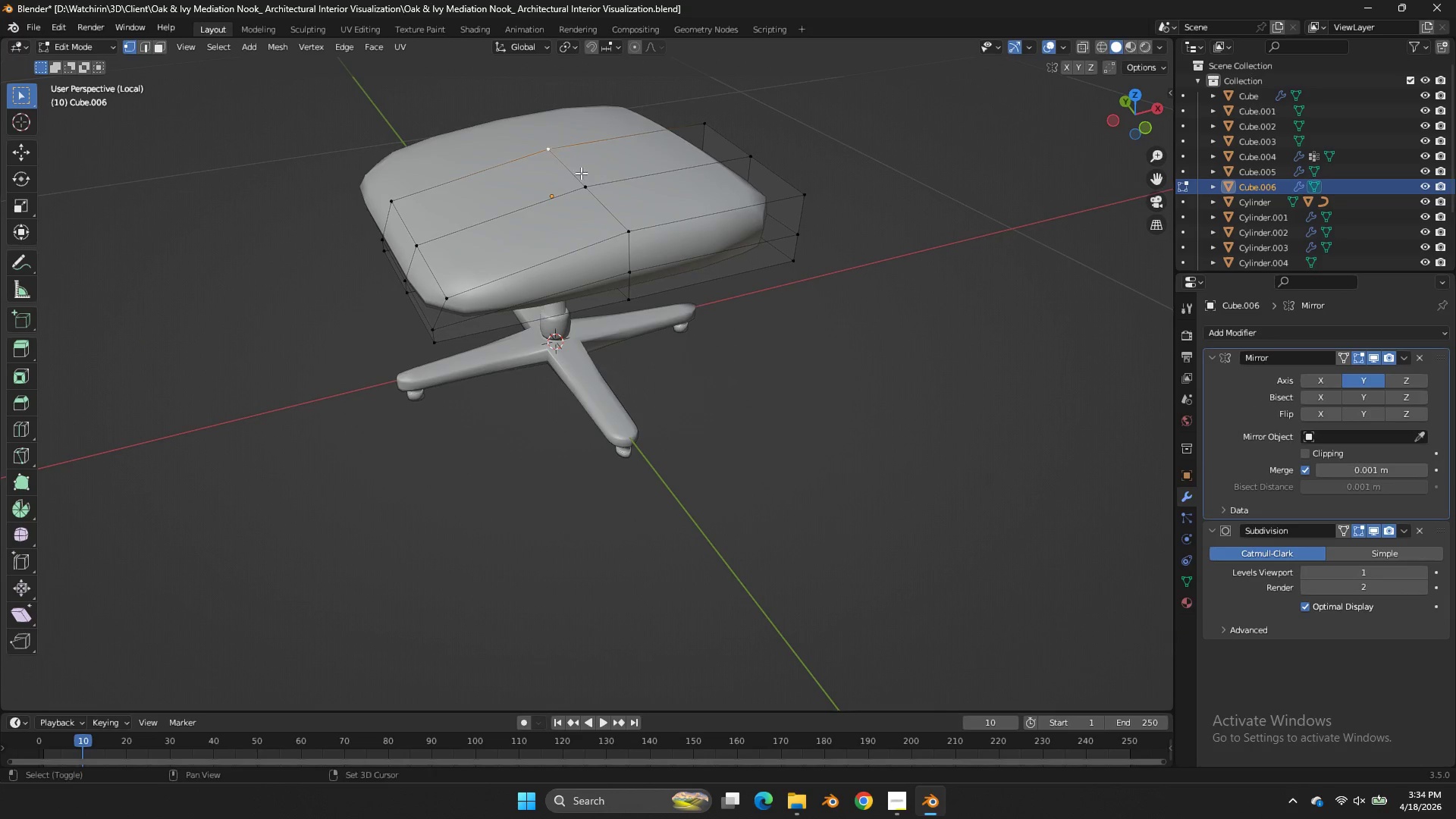 
hold_key(key=ShiftLeft, duration=0.36)
triple_click([588, 184])
 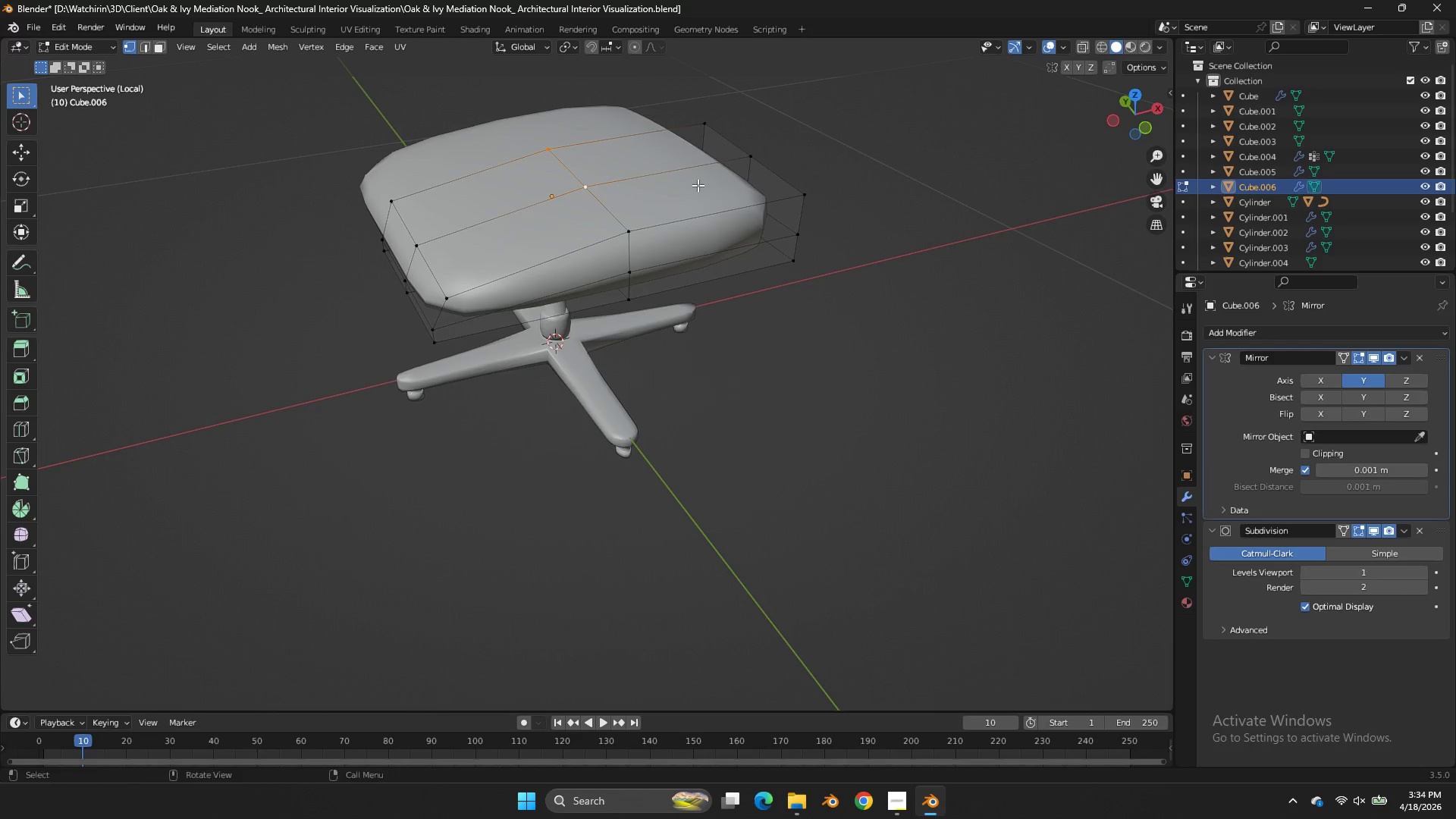 
key(Control+B)
 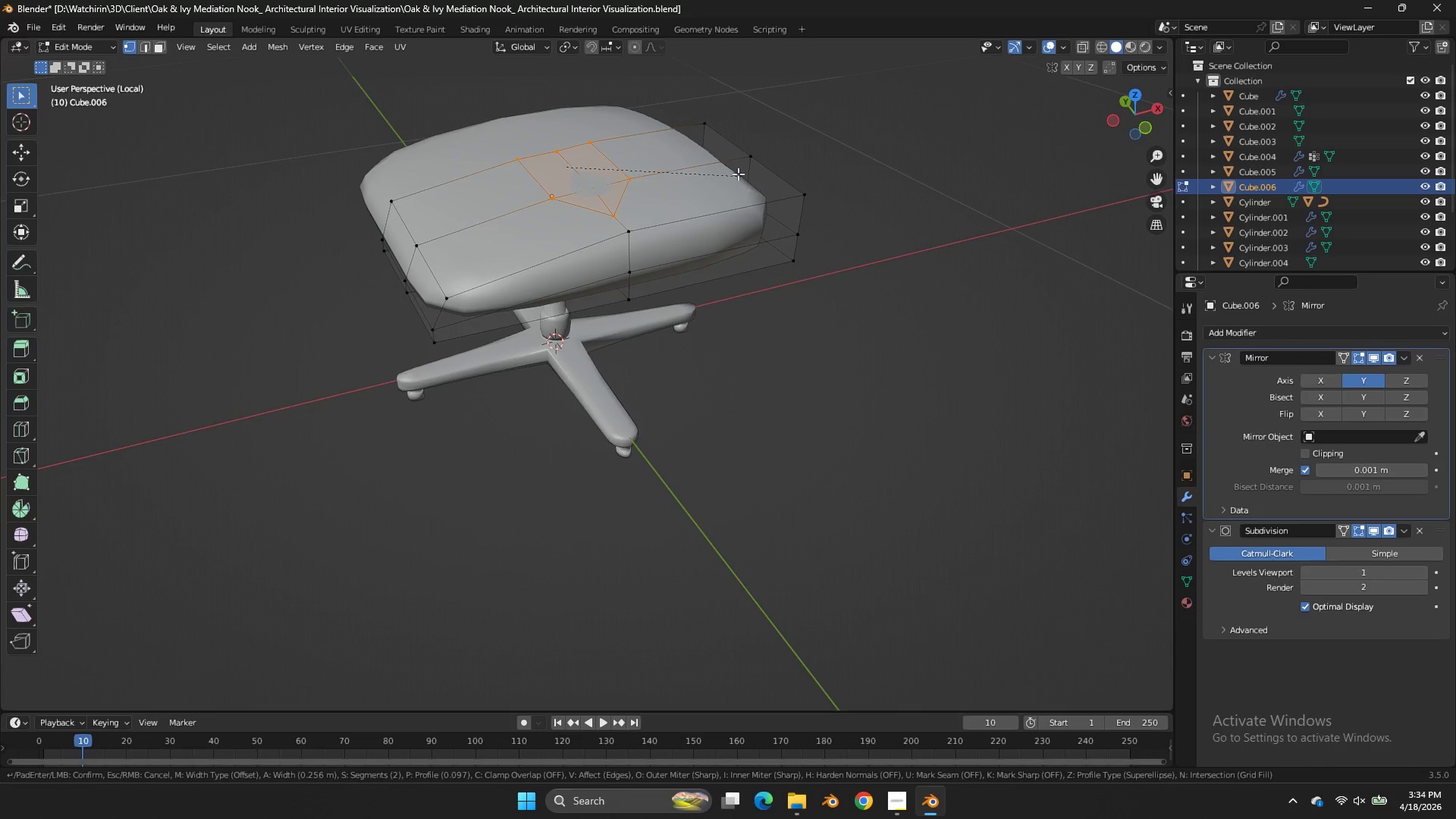 
left_click([727, 167])
 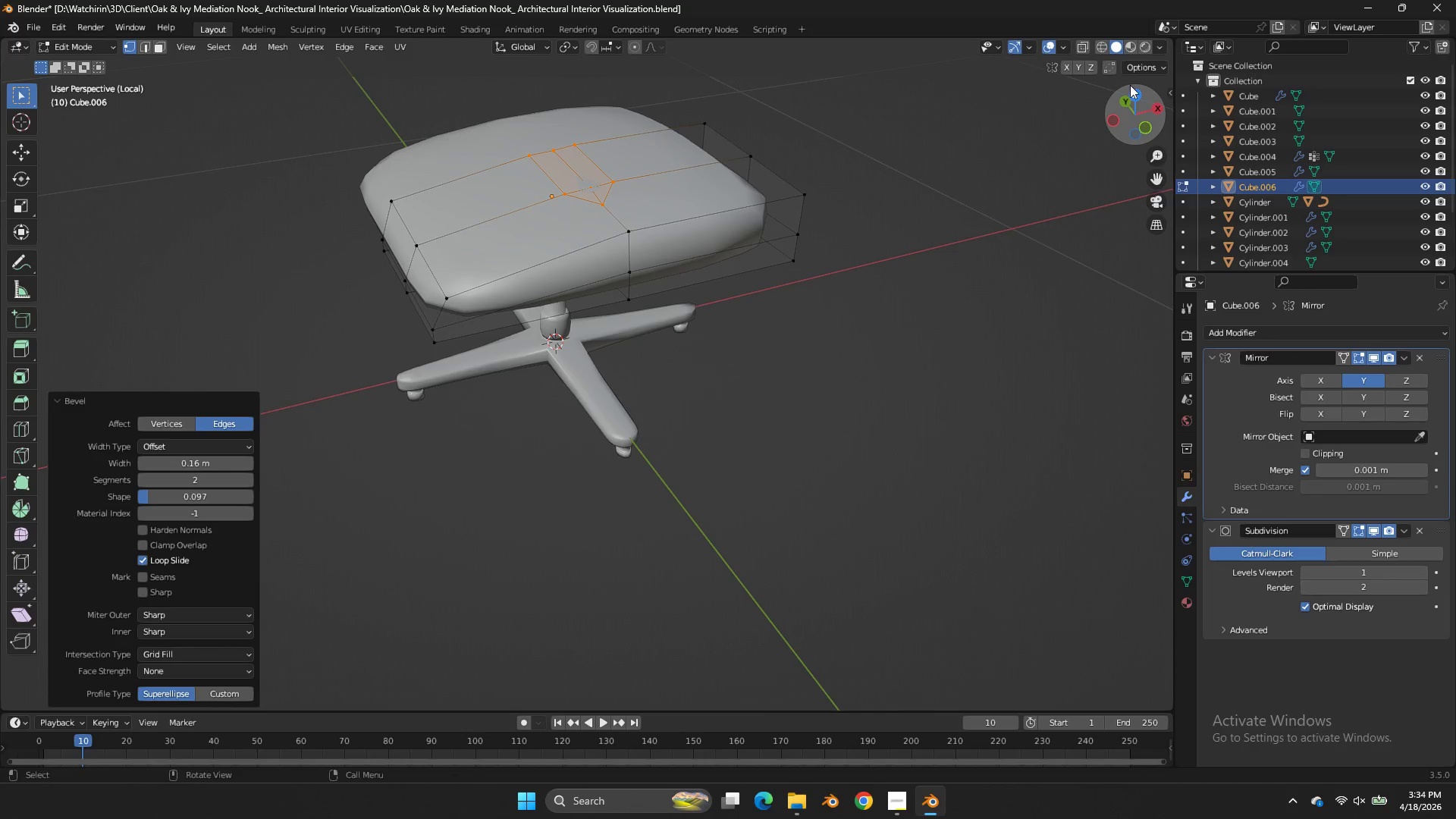 
left_click([1134, 93])
 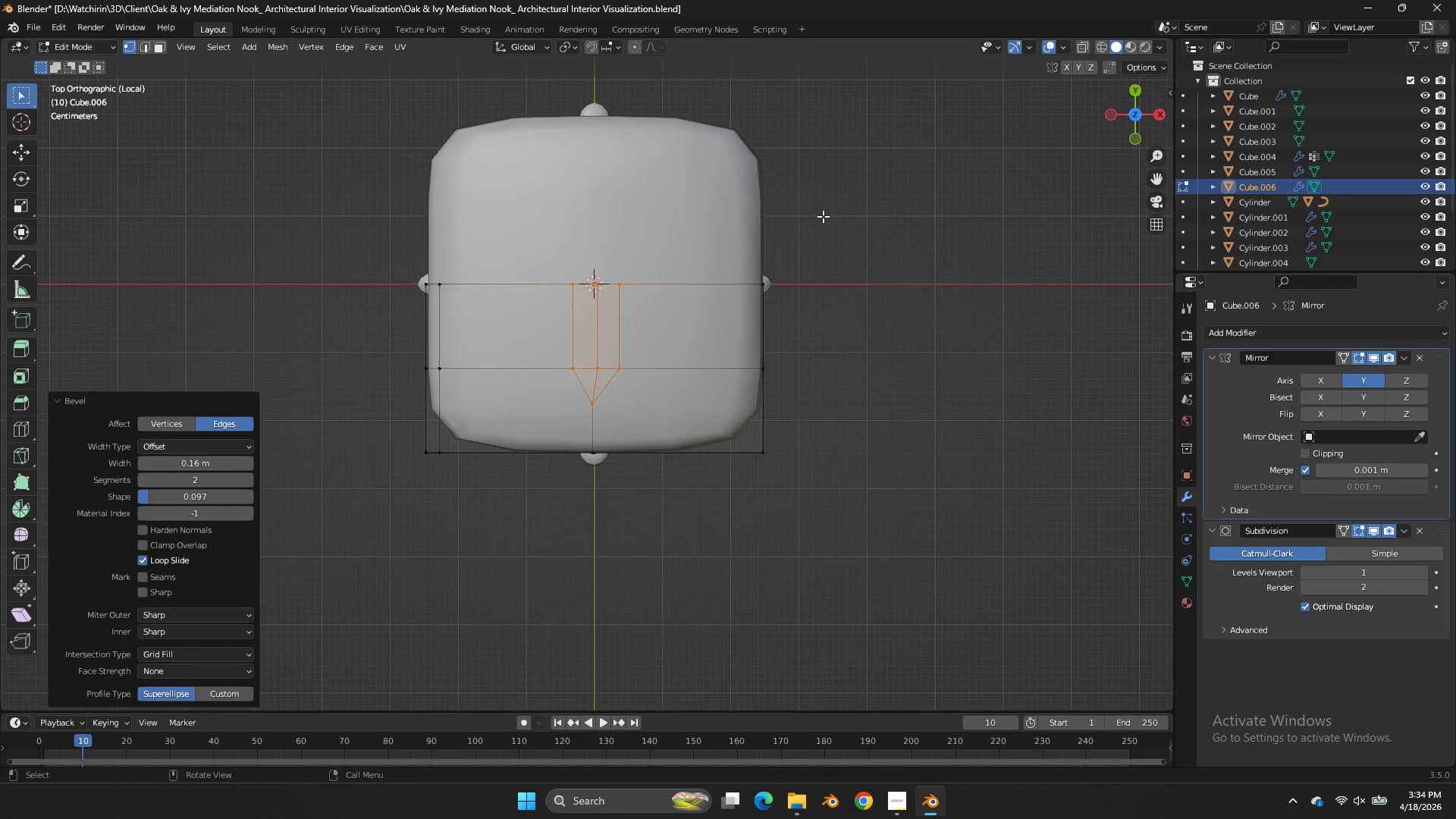 
type(sx)
 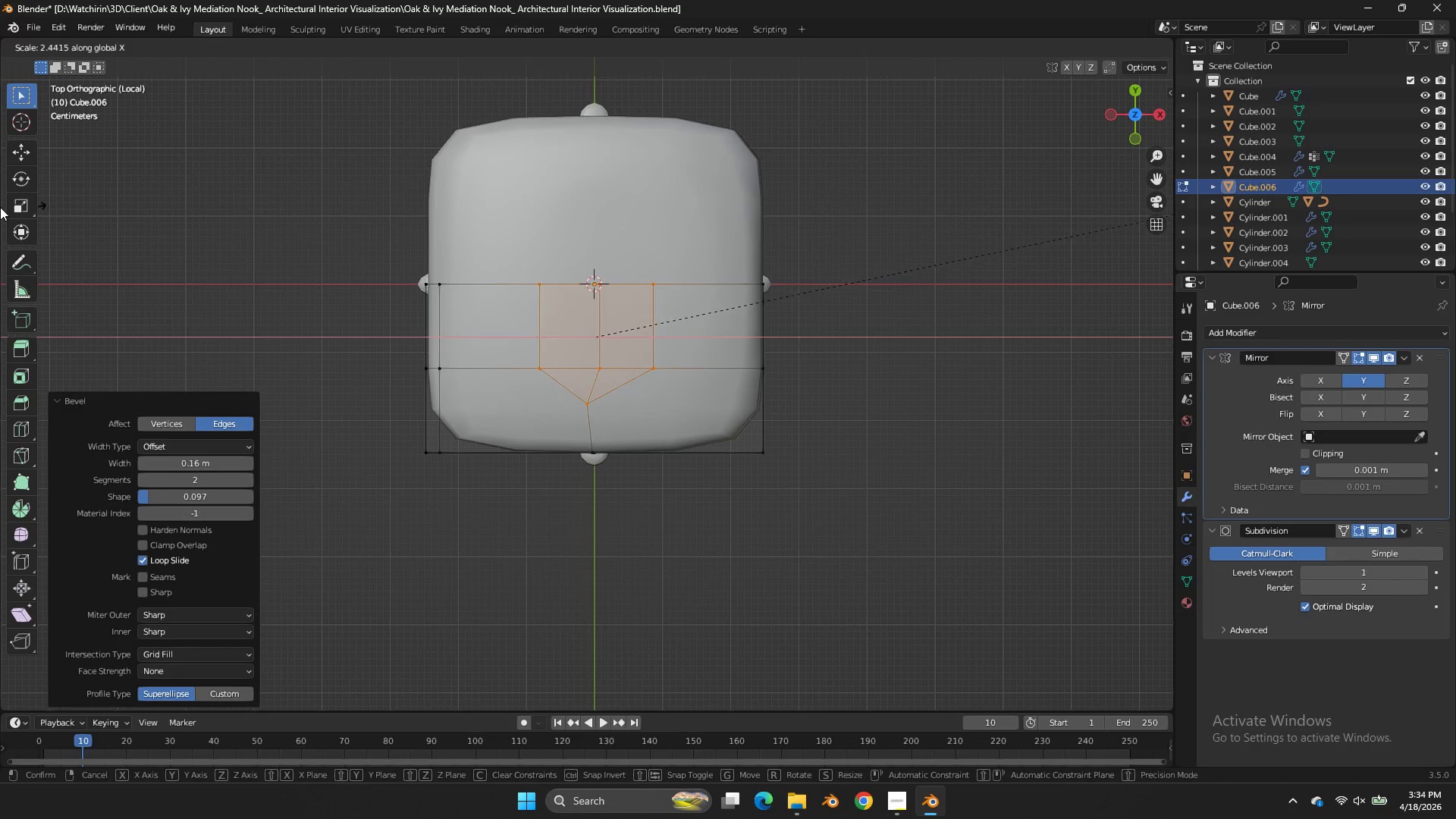 
left_click([1125, 206])
 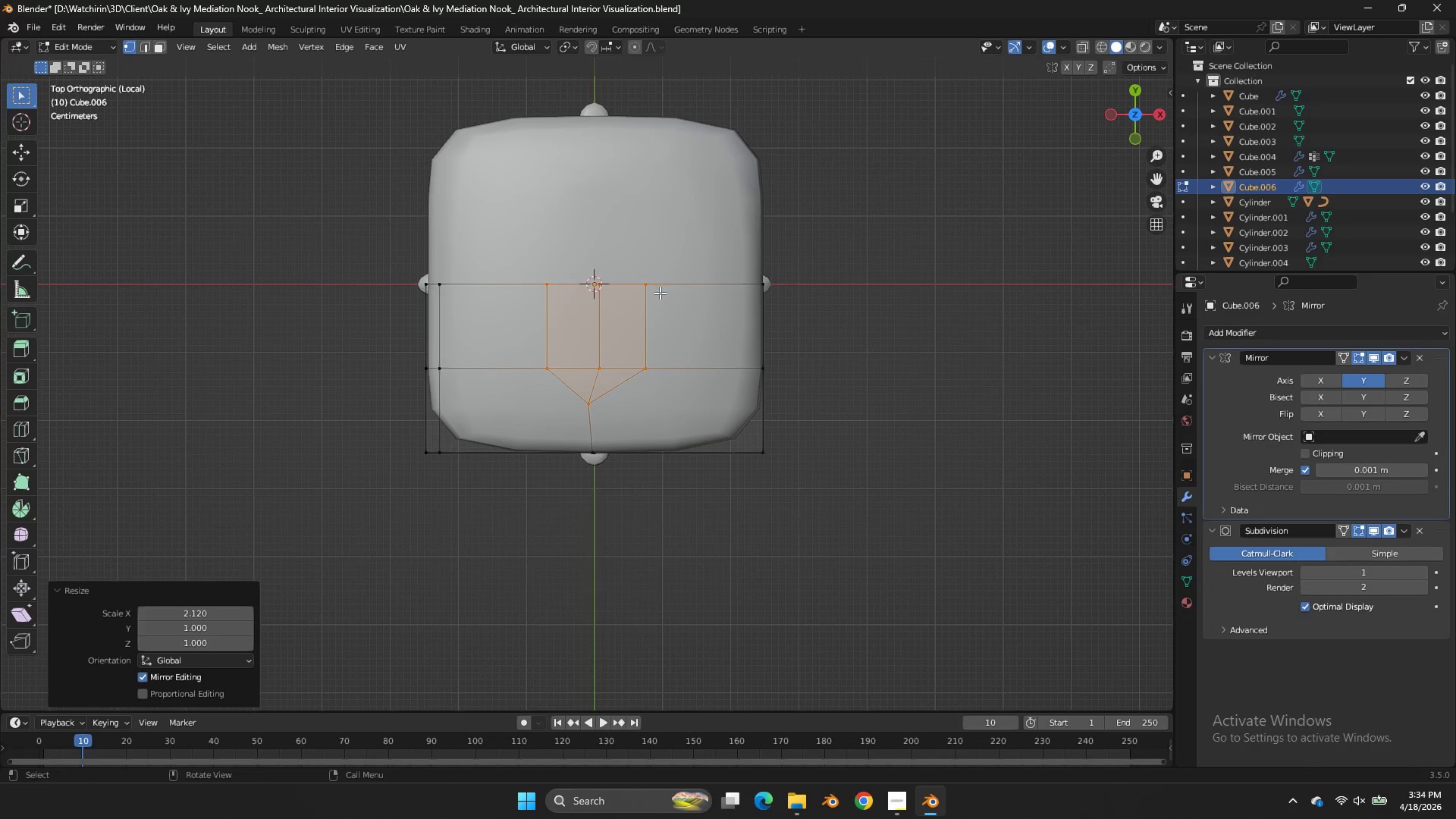 
key(Z)
 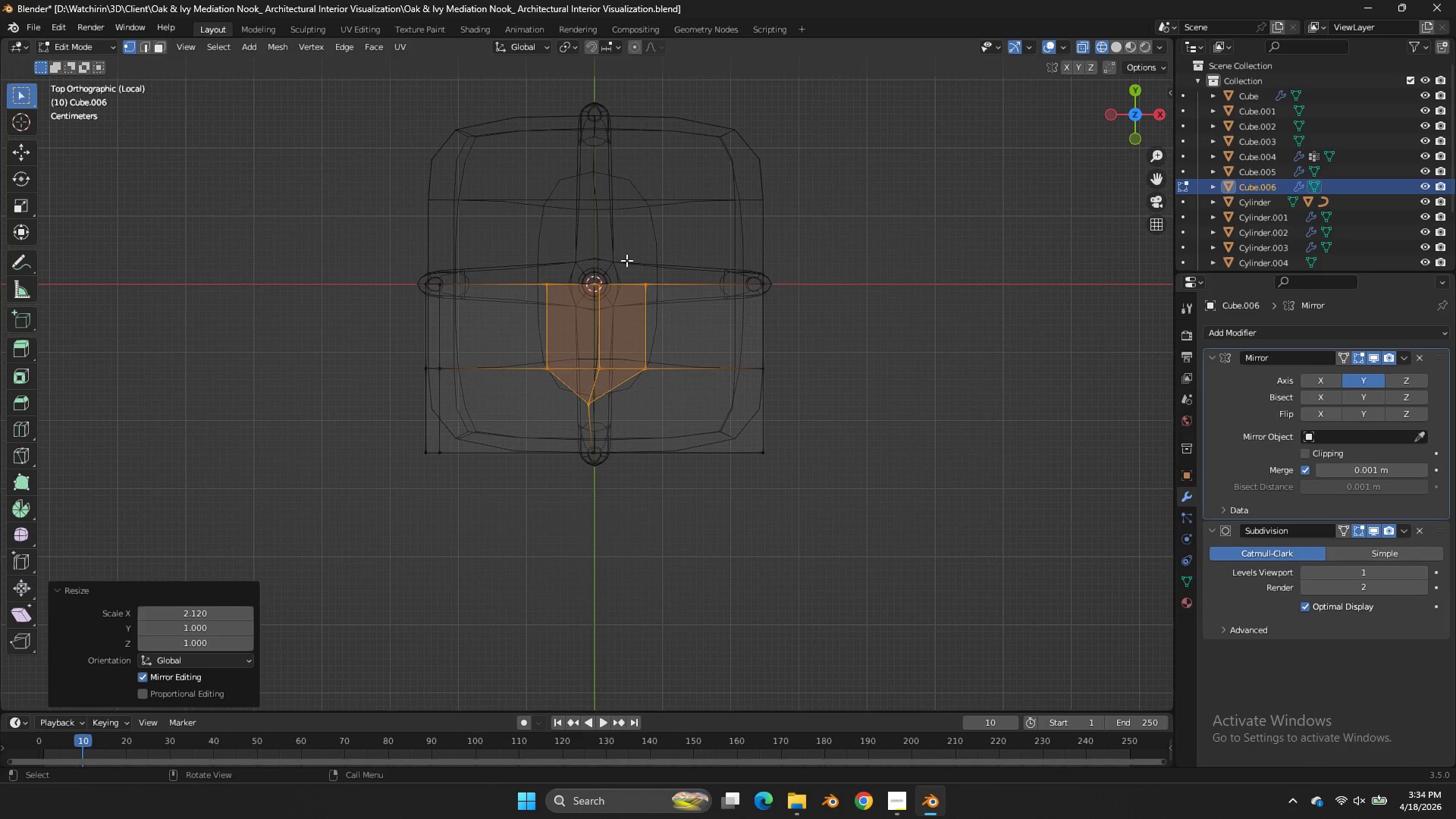 
left_click_drag(start_coordinate=[626, 260], to_coordinate=[572, 507])
 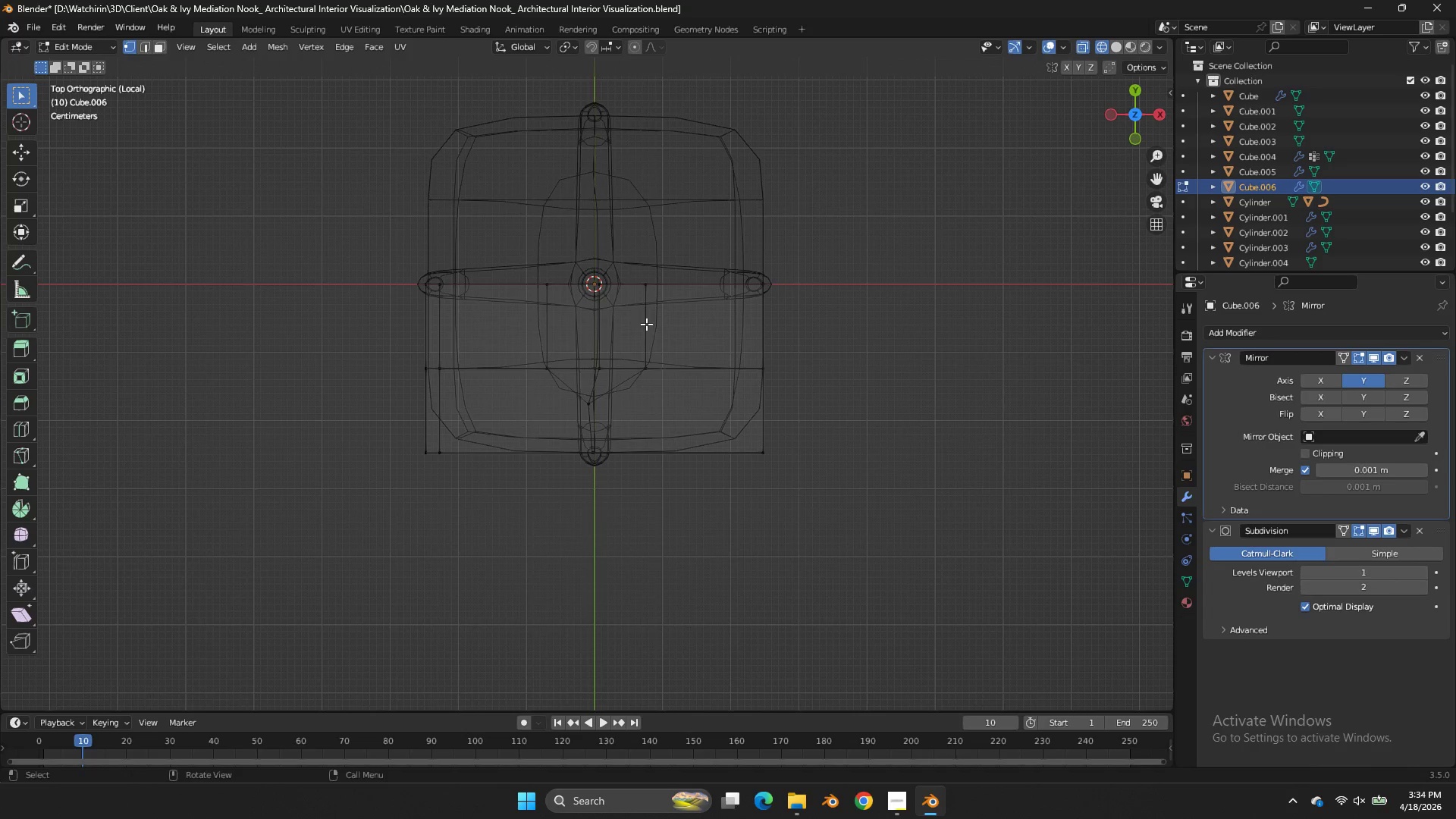 
left_click([572, 507])
 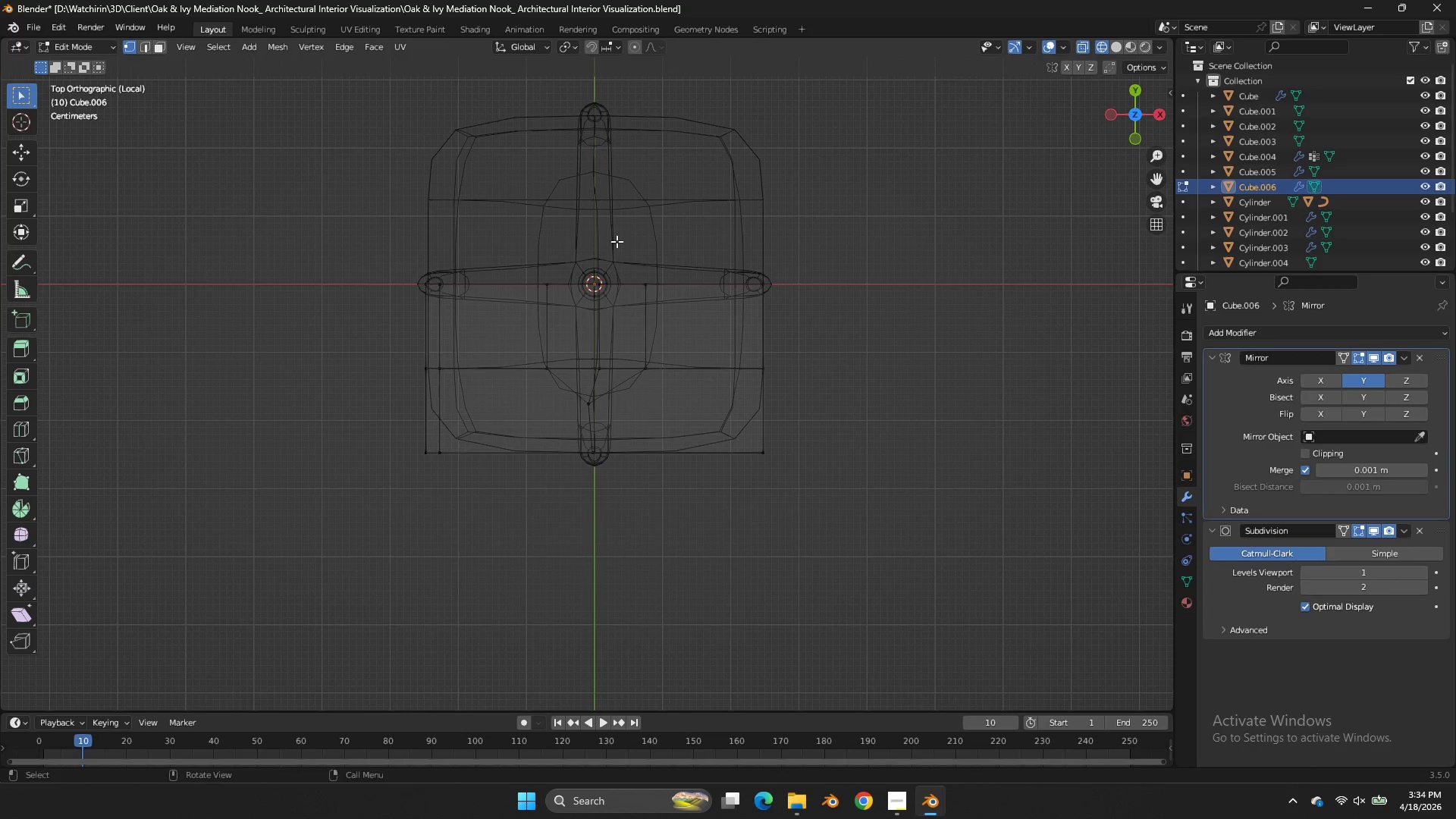 
left_click_drag(start_coordinate=[613, 240], to_coordinate=[564, 607])
 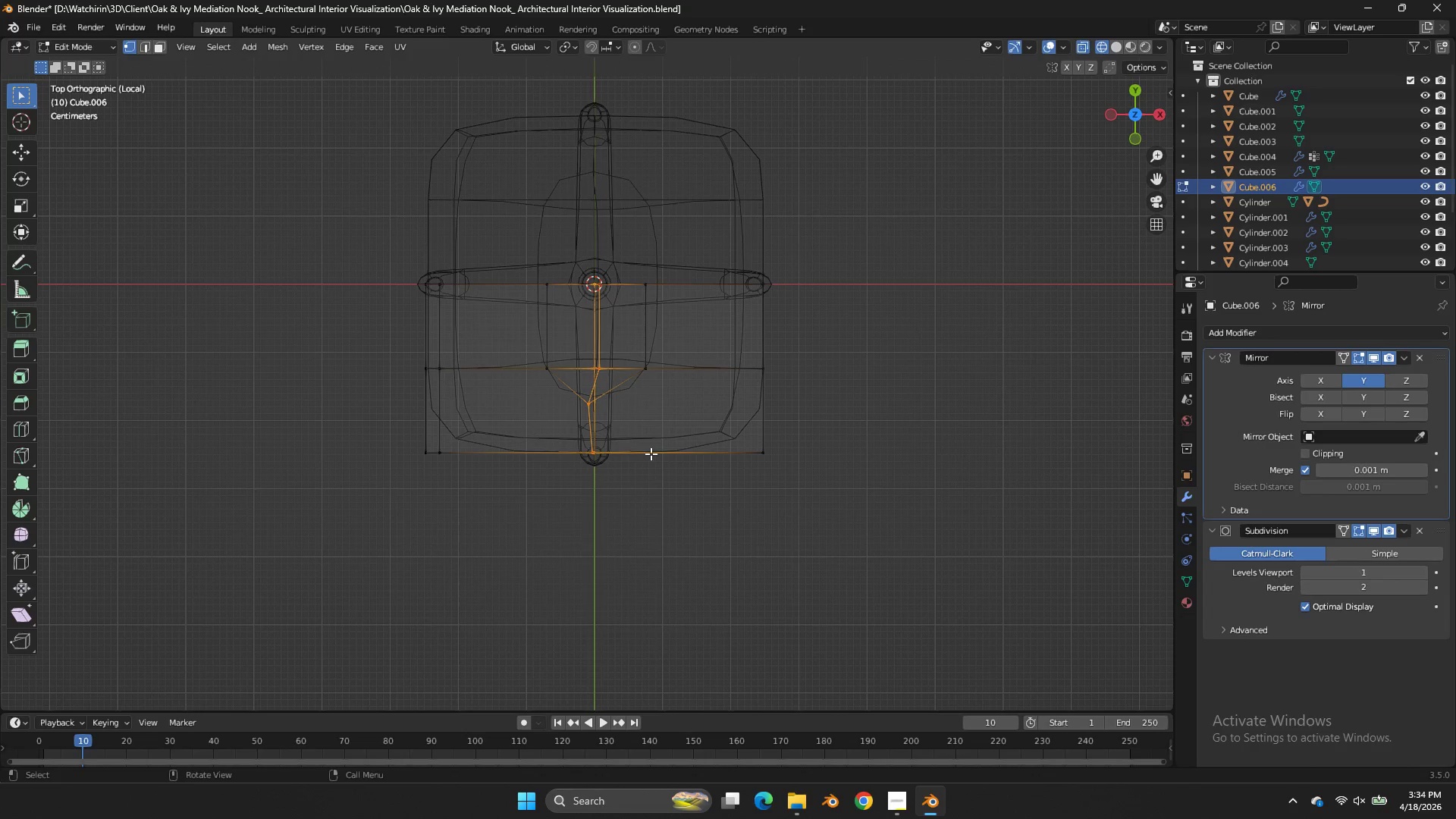 
type(sx0)
 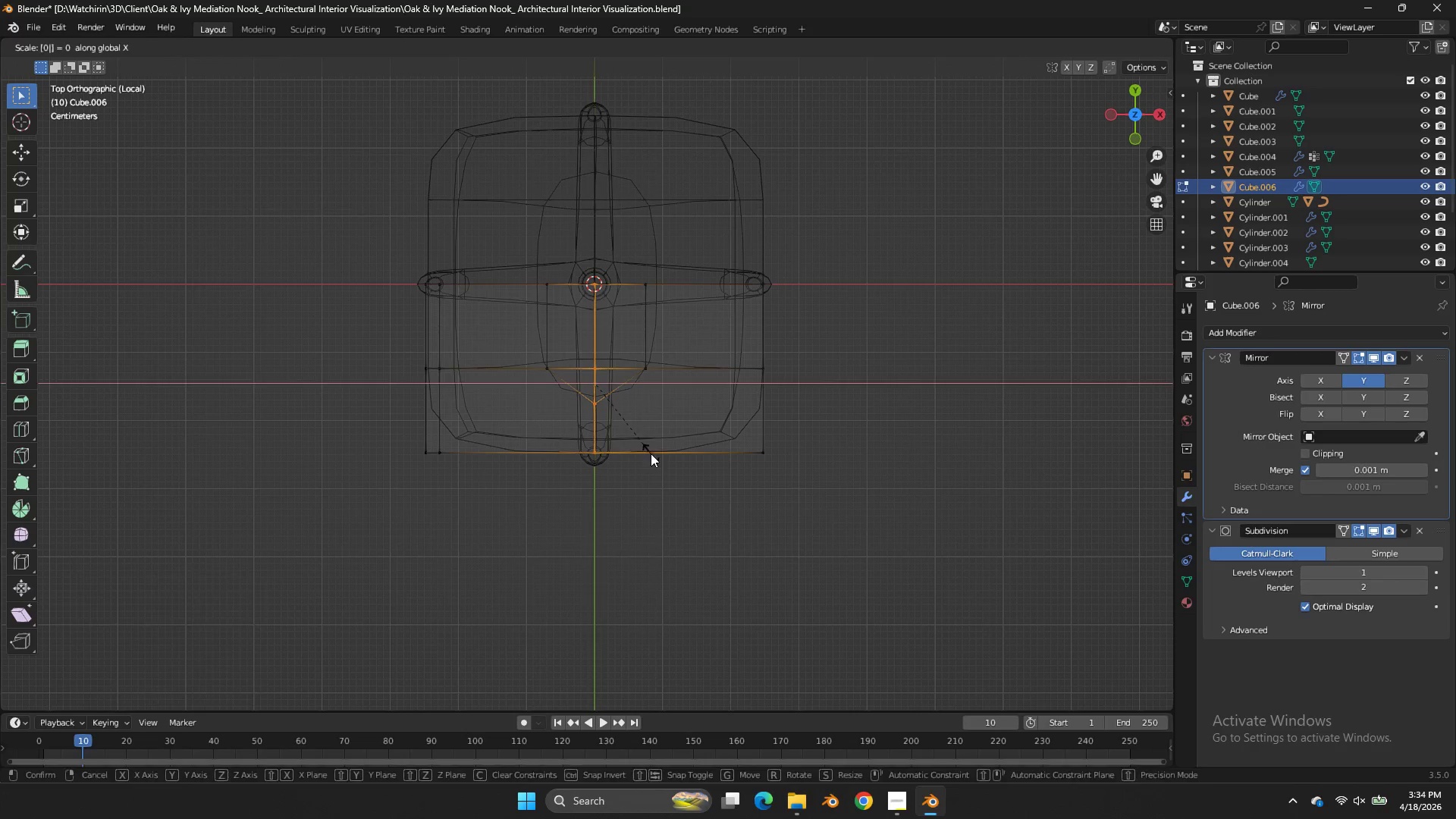 
key(Enter)
 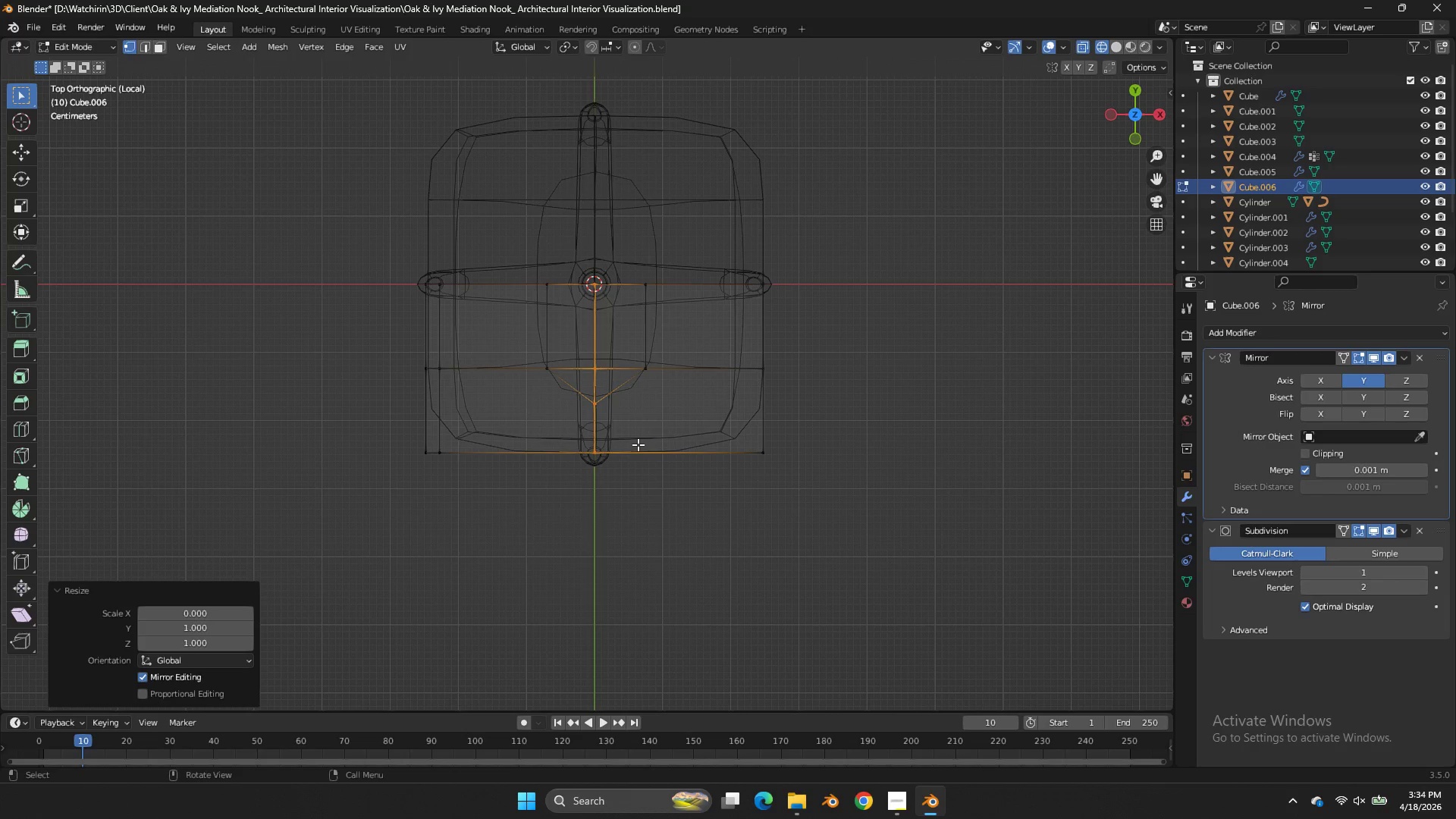 
key(Z)
 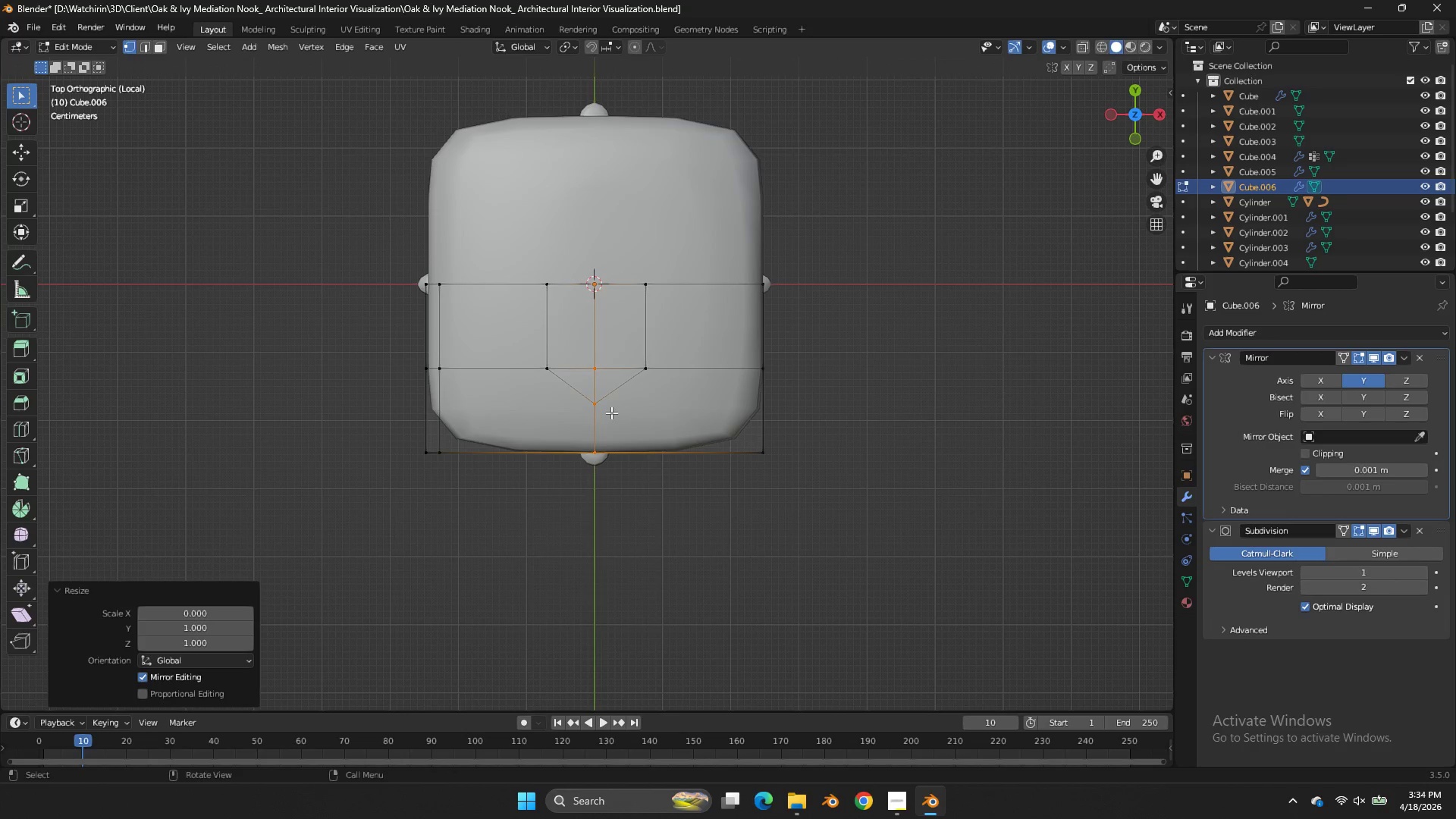 
left_click([604, 407])
 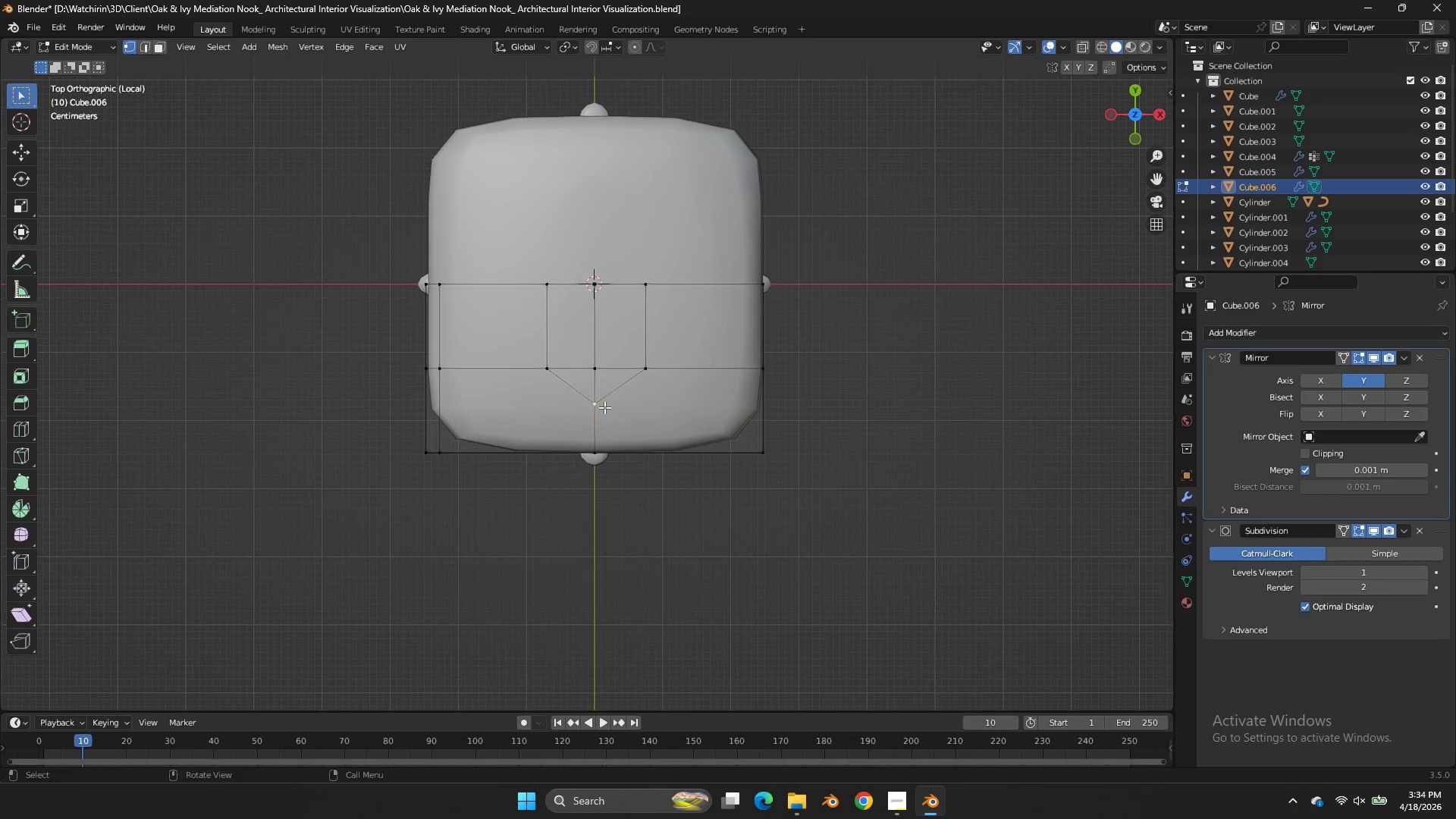 
type(gy)
 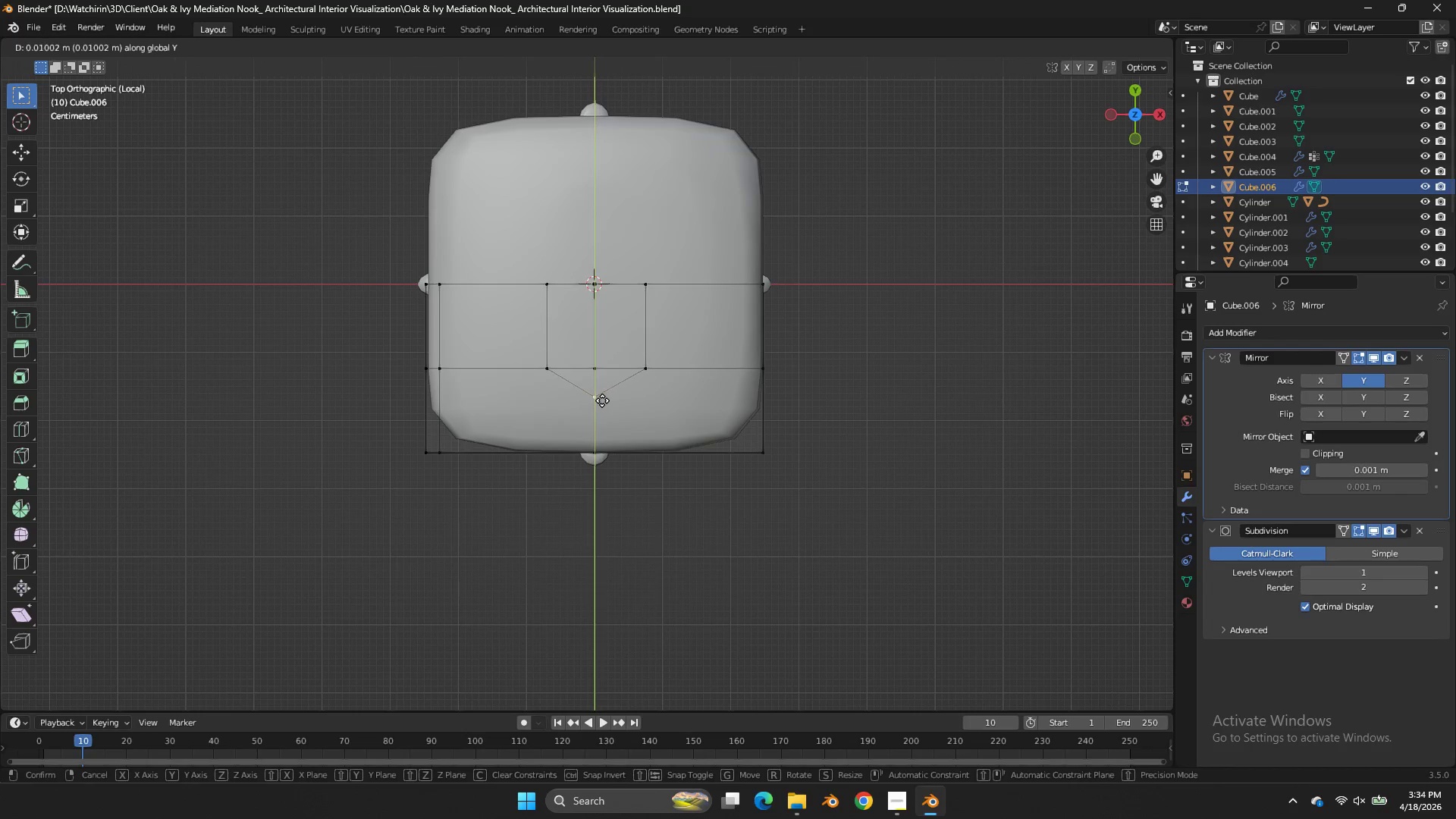 
left_click([602, 400])
 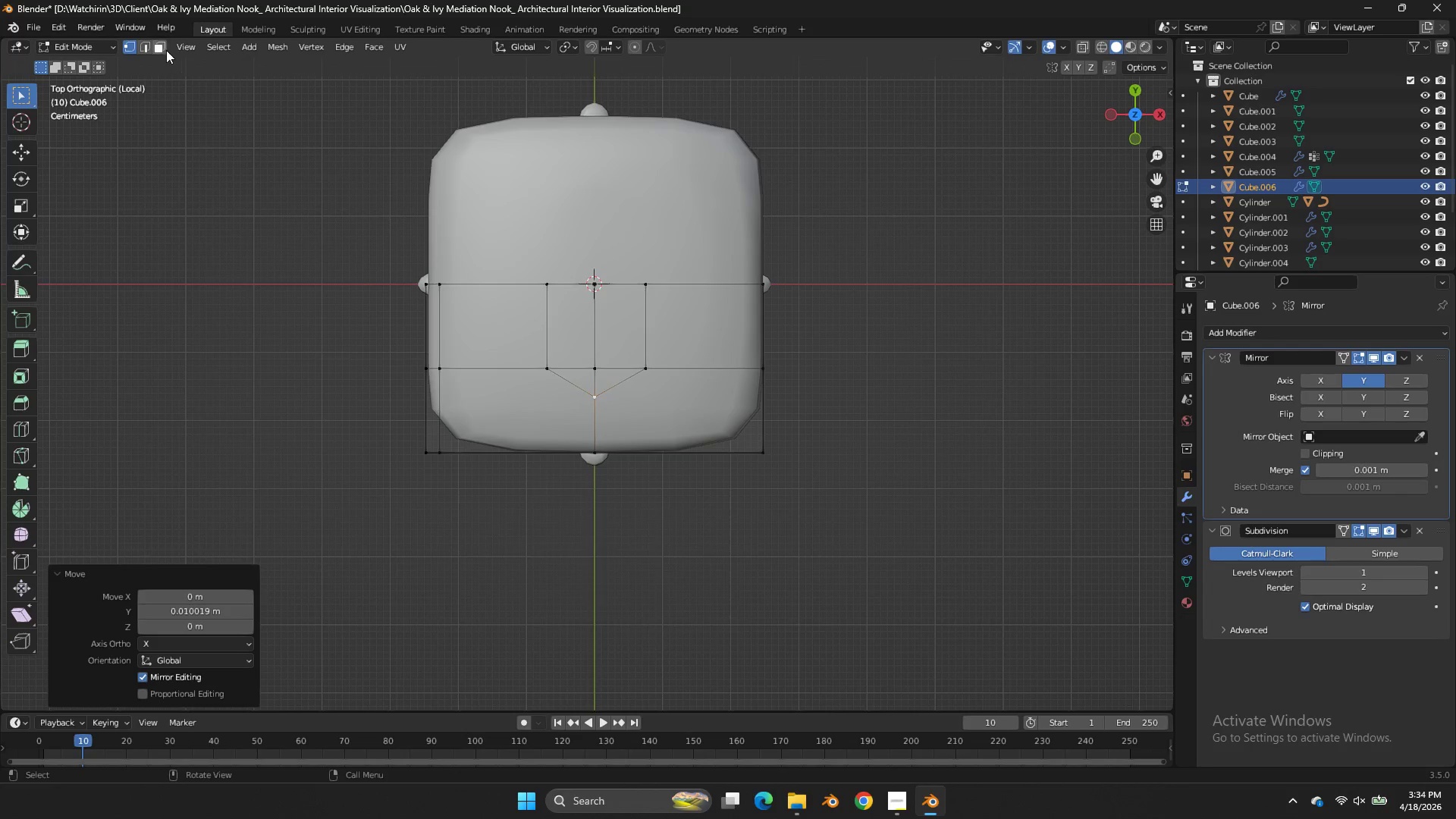 
left_click([159, 42])
 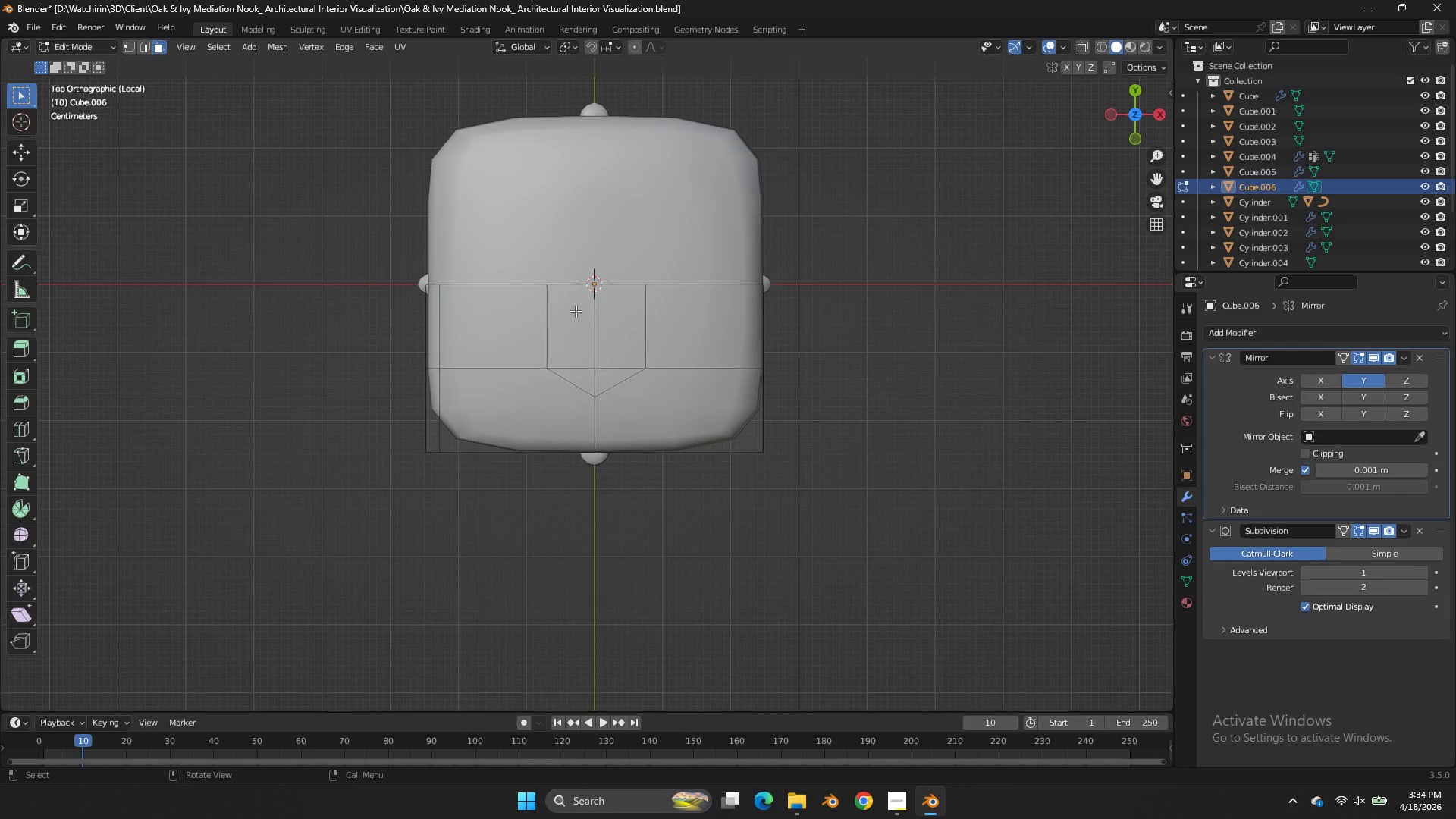 
left_click([583, 316])
 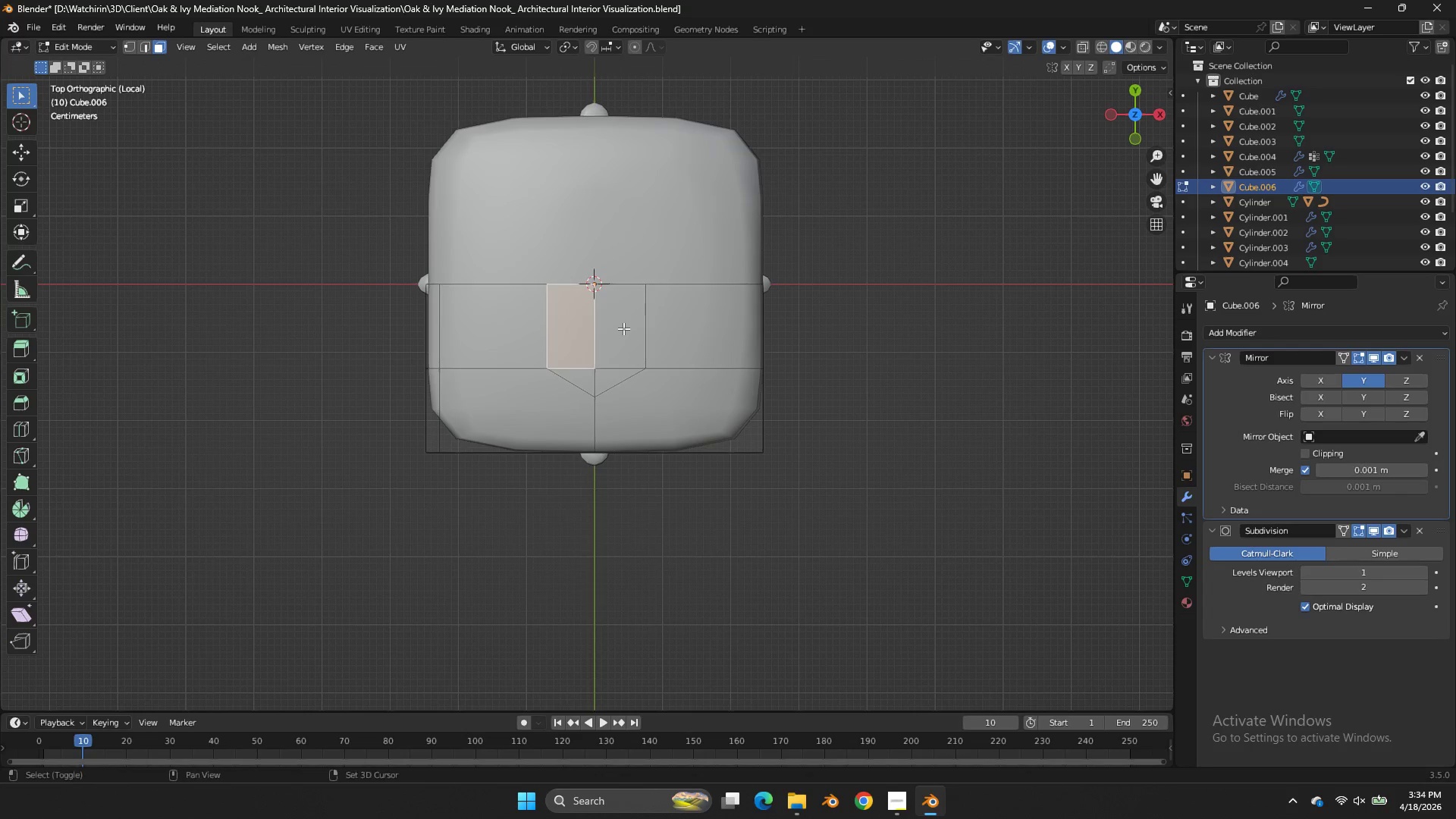 
hold_key(key=ShiftLeft, duration=1.81)
double_click([623, 328])
 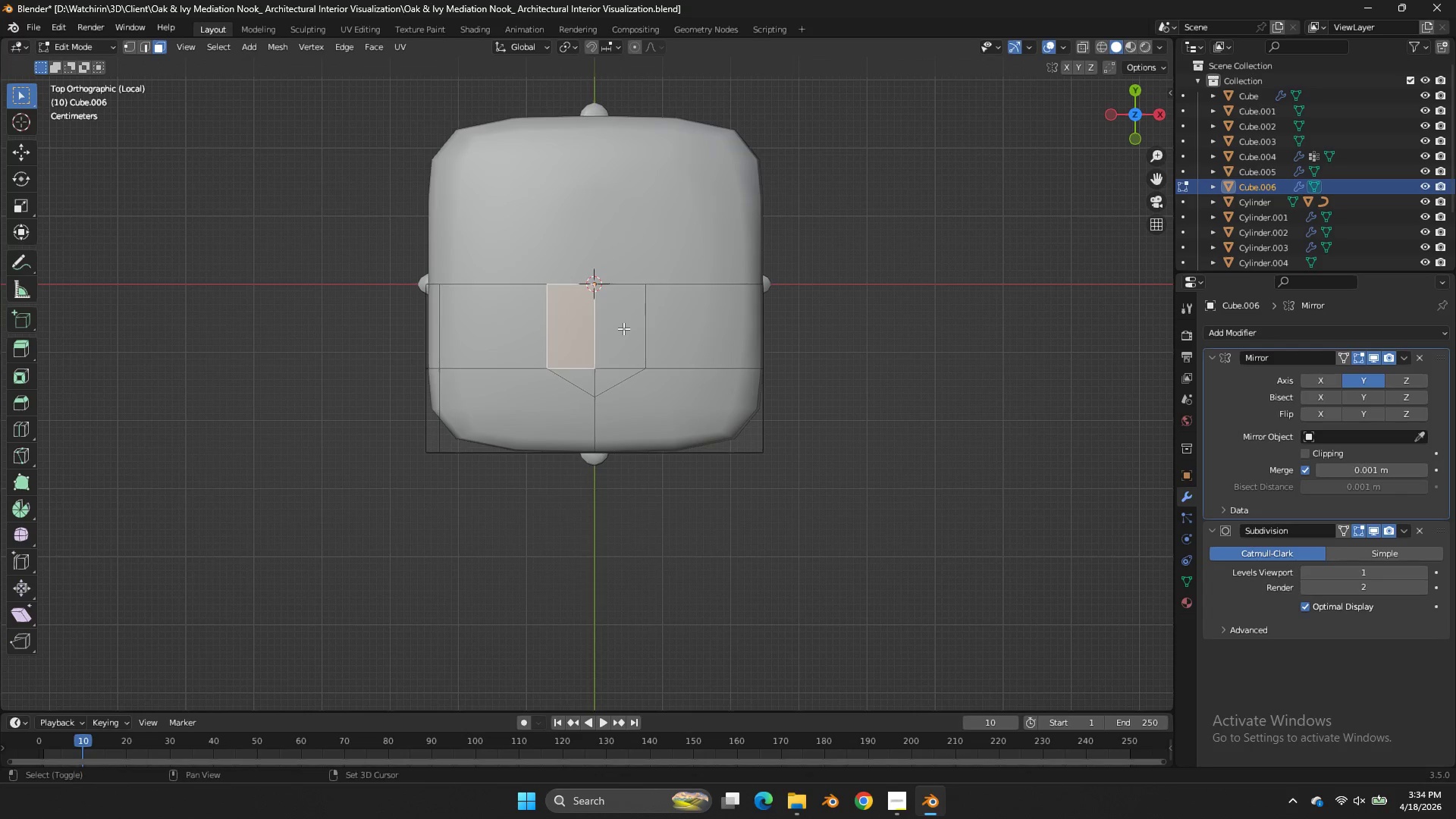 
triple_click([613, 366])
 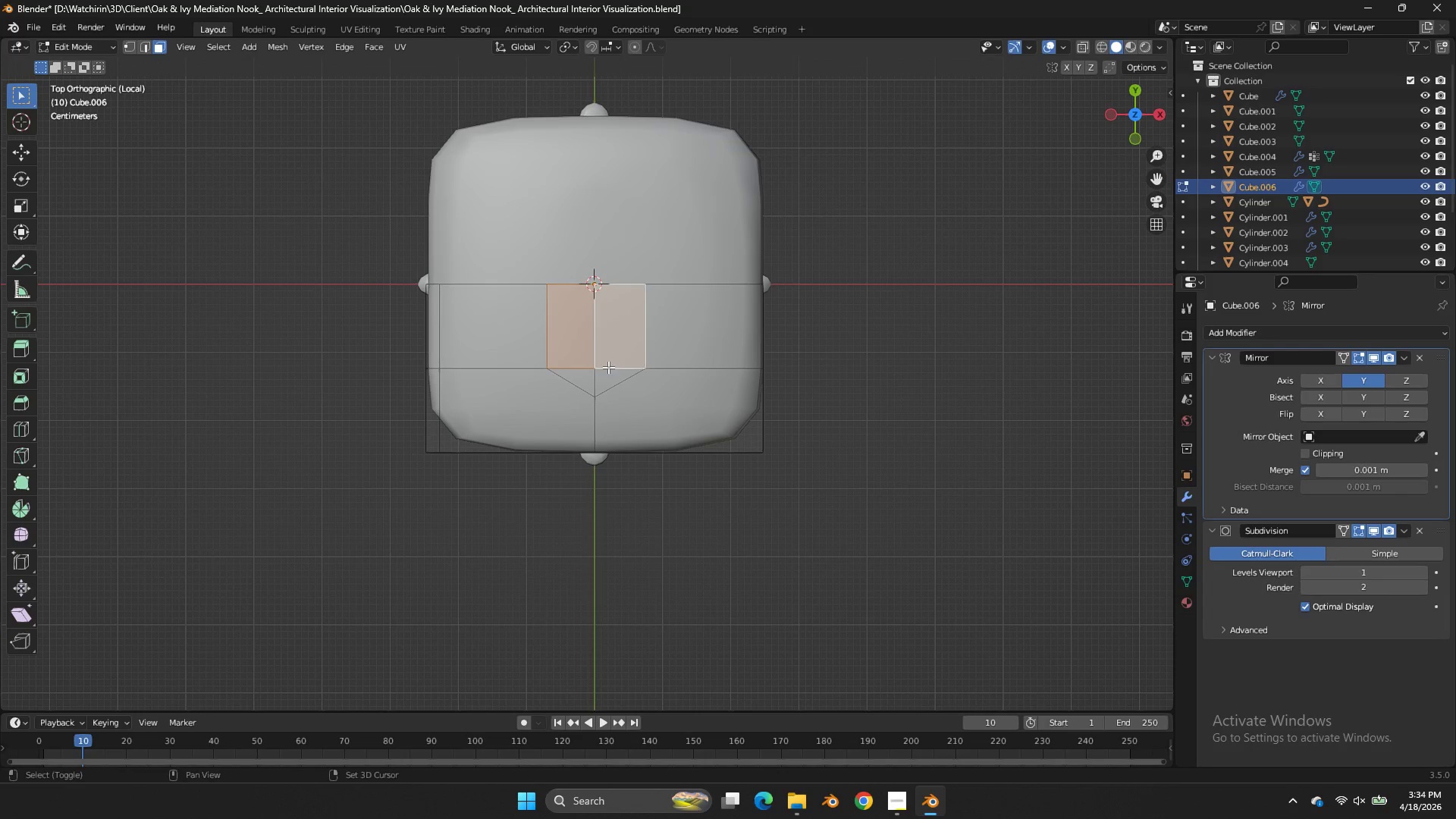 
triple_click([613, 366])
 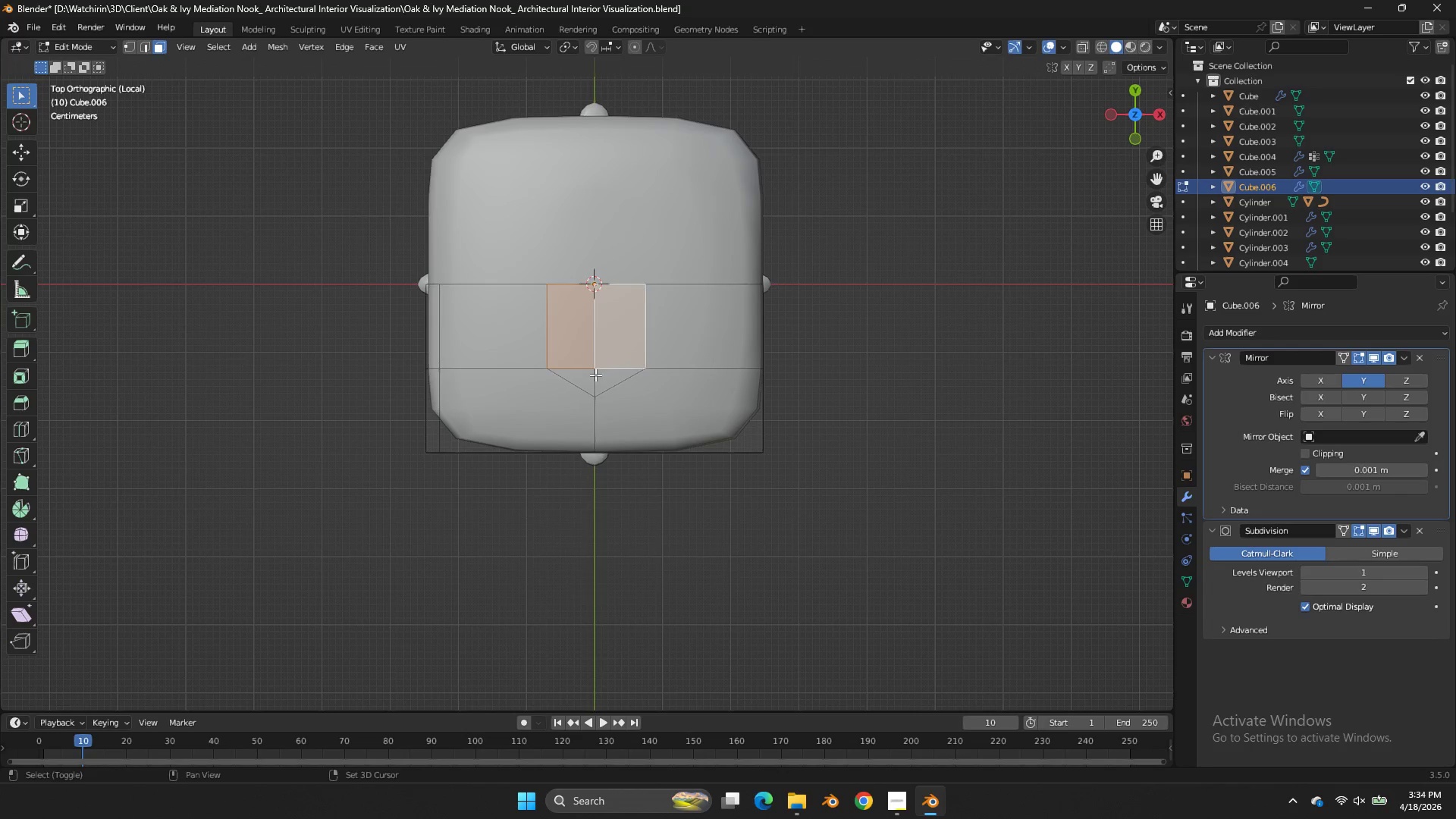 
triple_click([595, 375])
 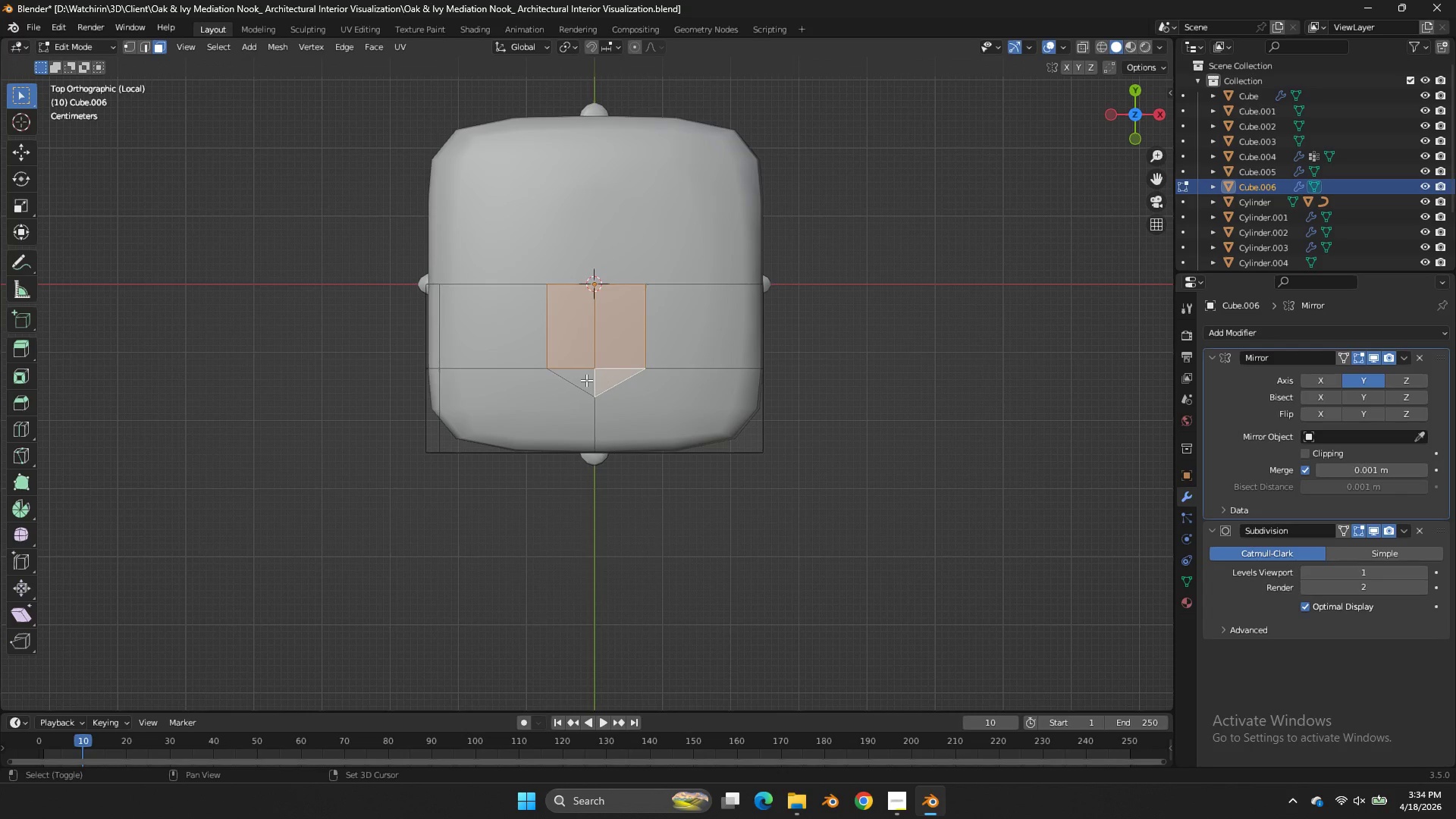 
left_click([582, 383])
 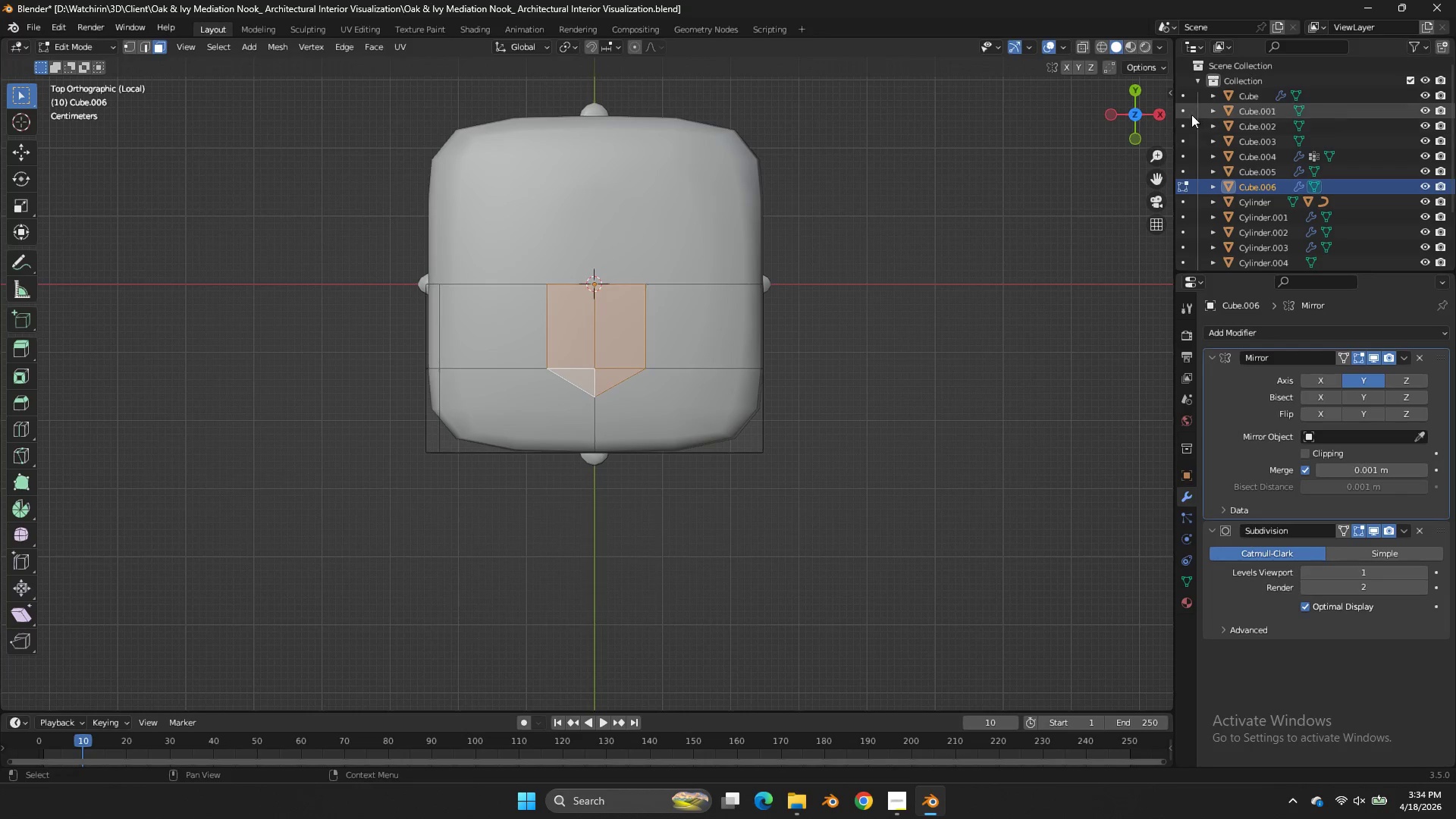 
left_click_drag(start_coordinate=[1129, 104], to_coordinate=[101, 657])
 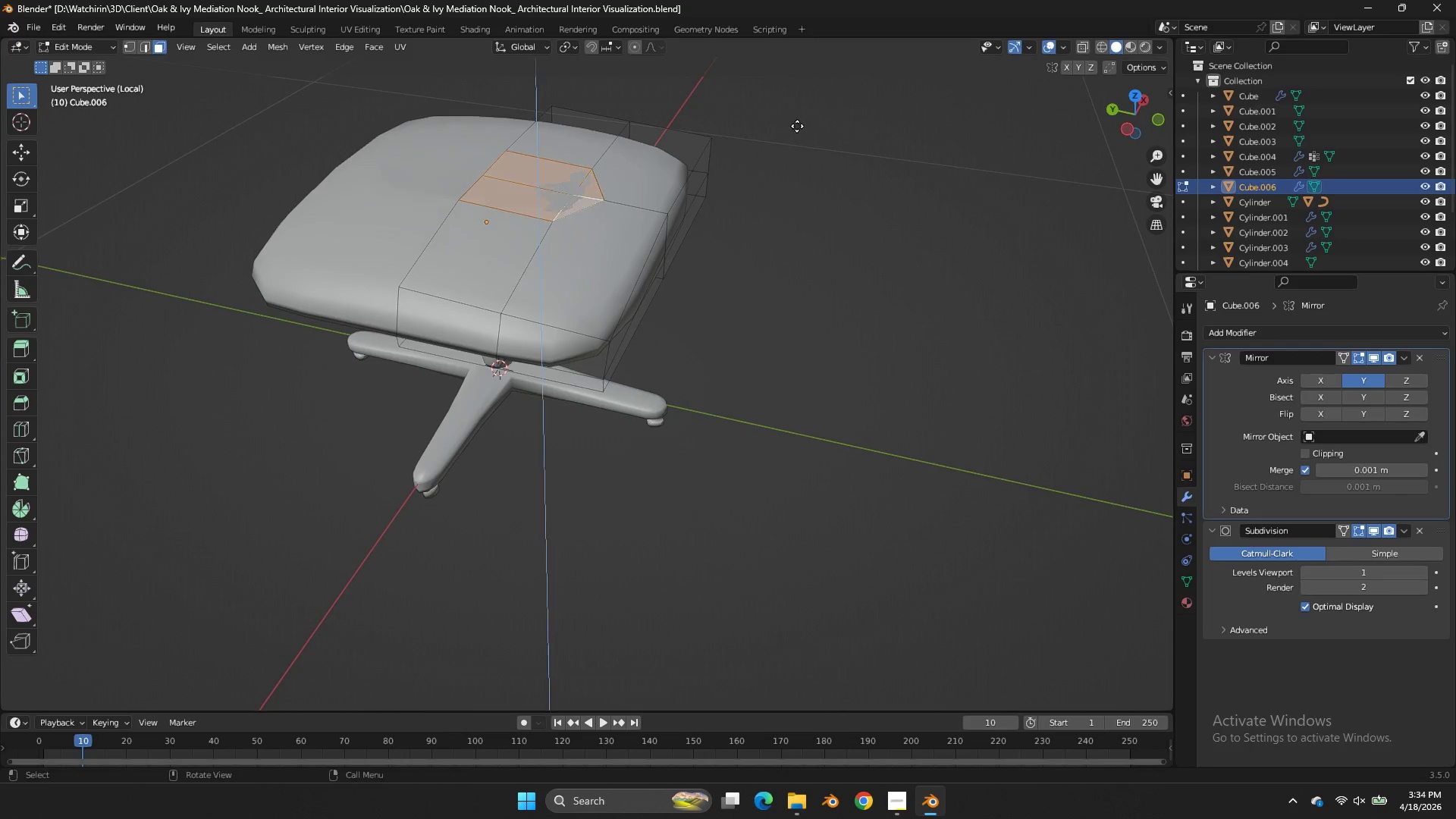 
key(E)
 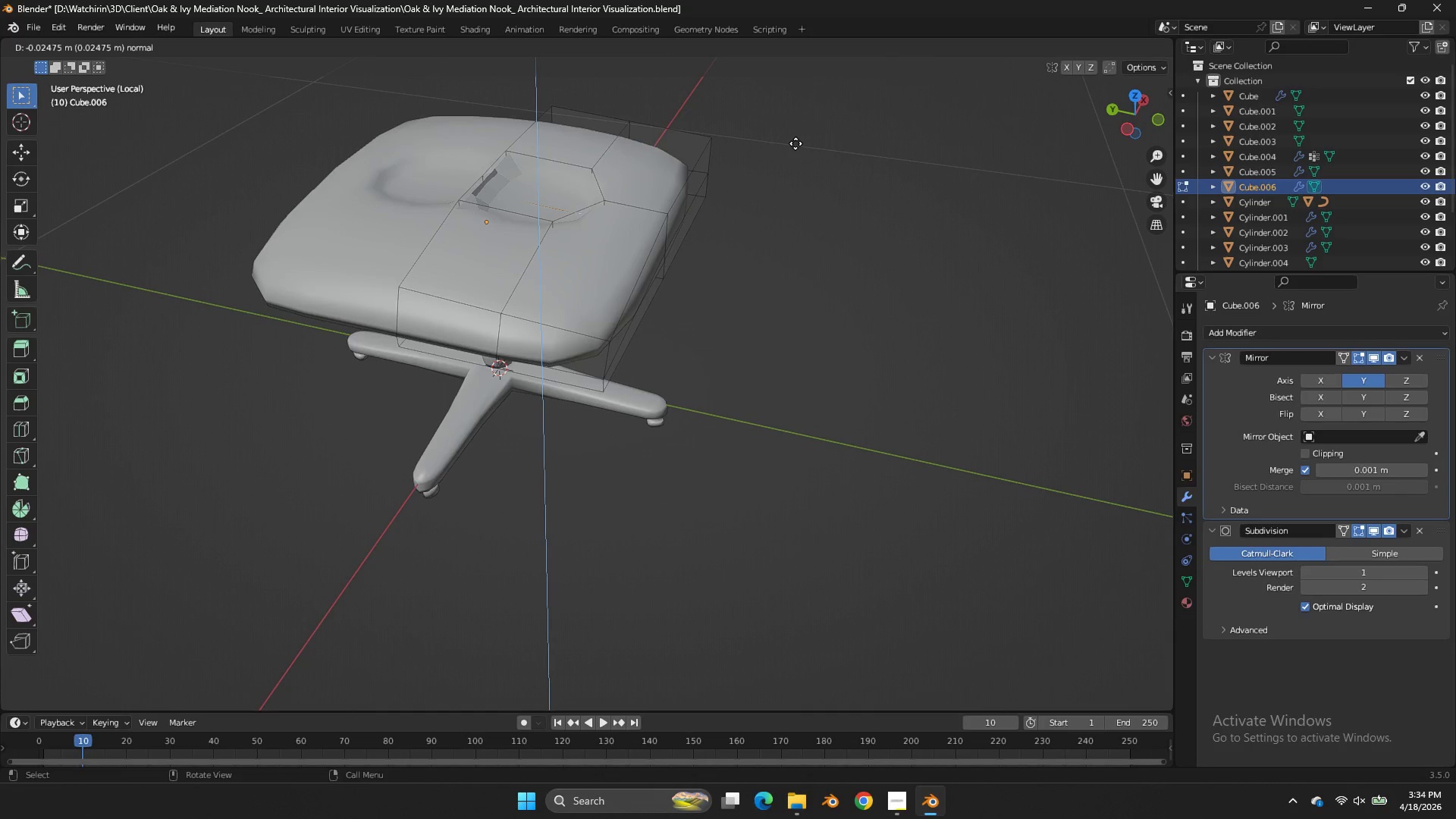 
hold_key(key=ShiftLeft, duration=0.44)
left_click([792, 136])
 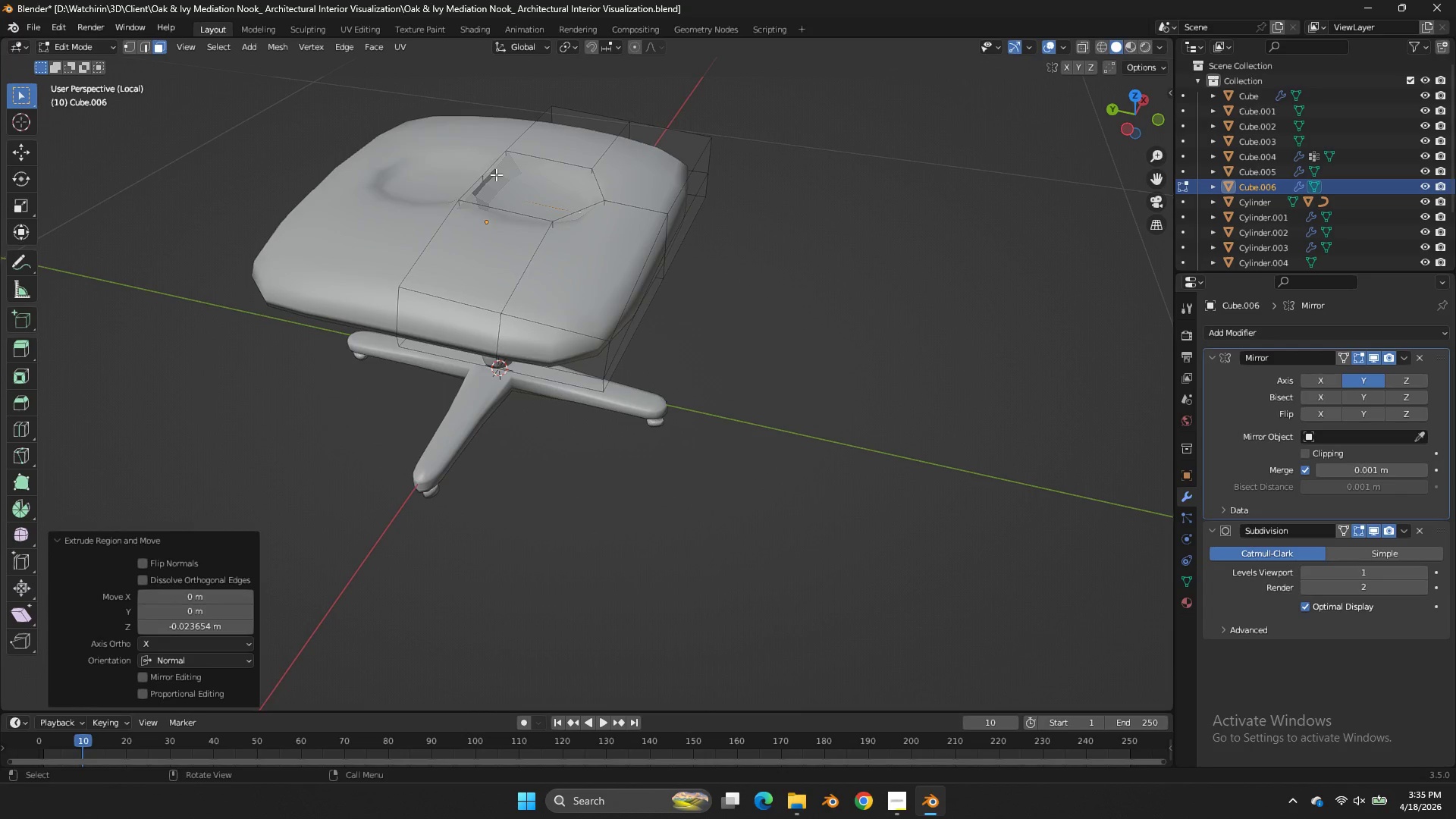 
left_click([494, 174])
 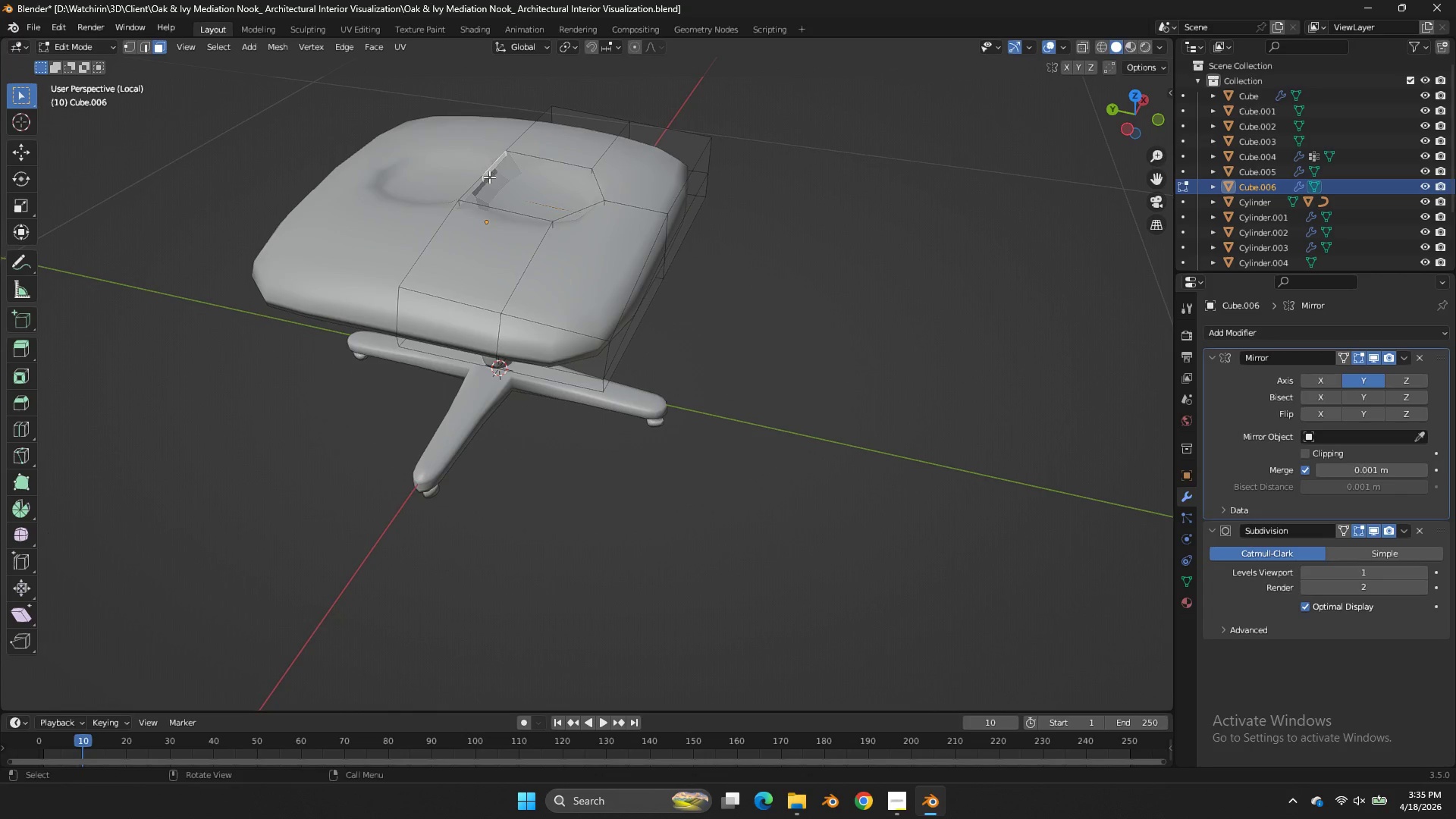 
hold_key(key=ShiftLeft, duration=0.39)
double_click([479, 187])
 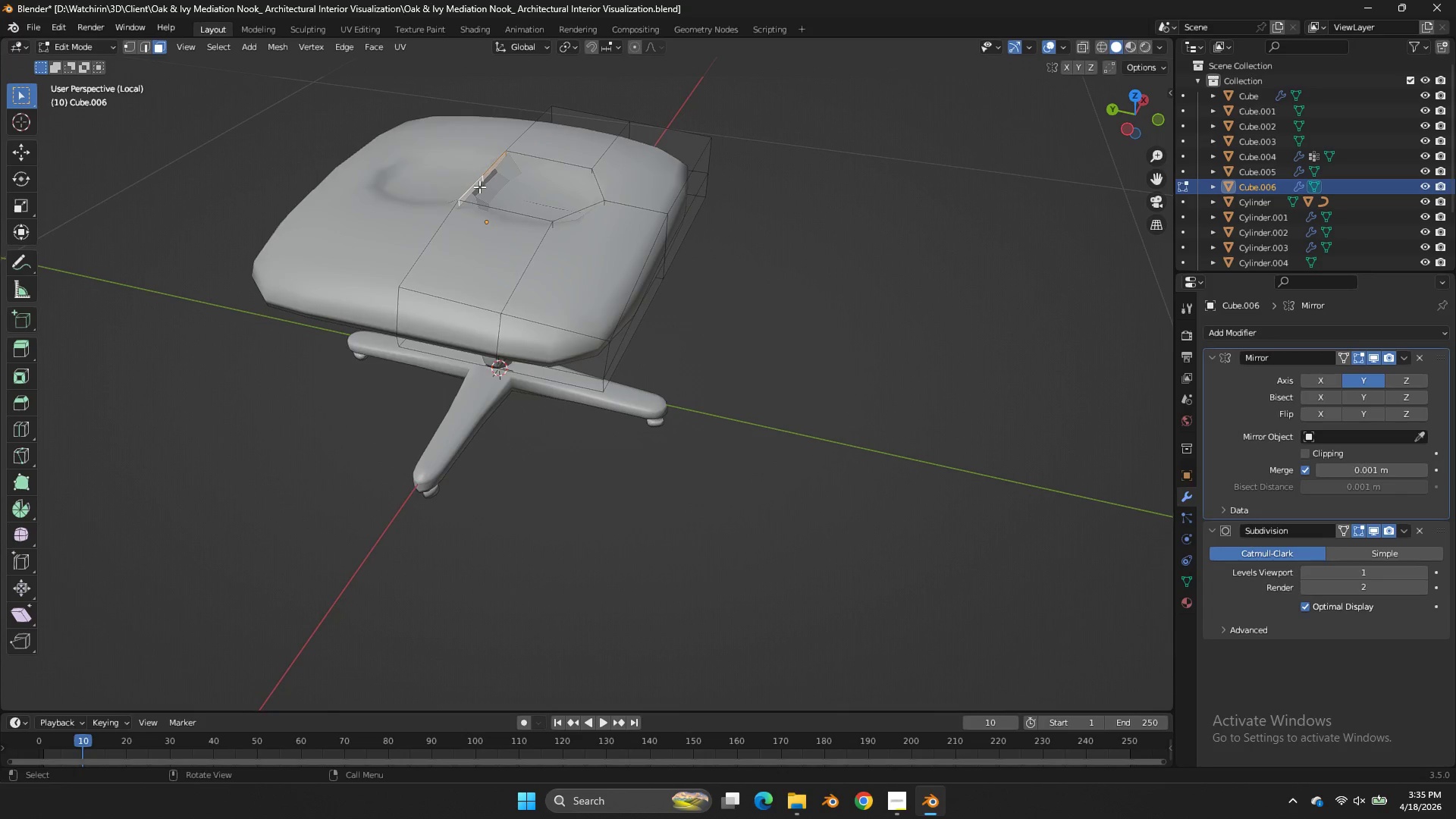 
key(X)
 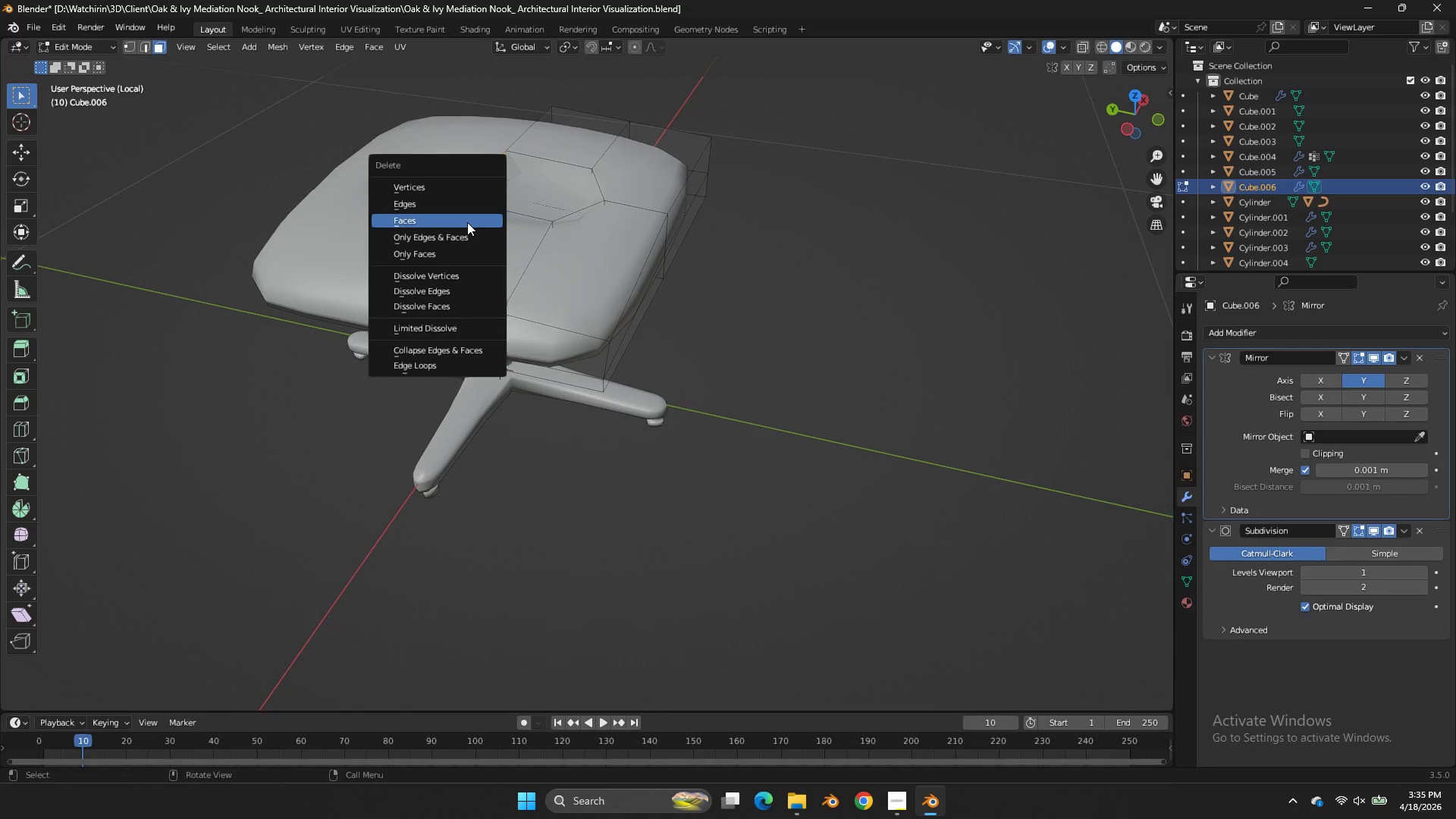 
left_click([467, 222])
 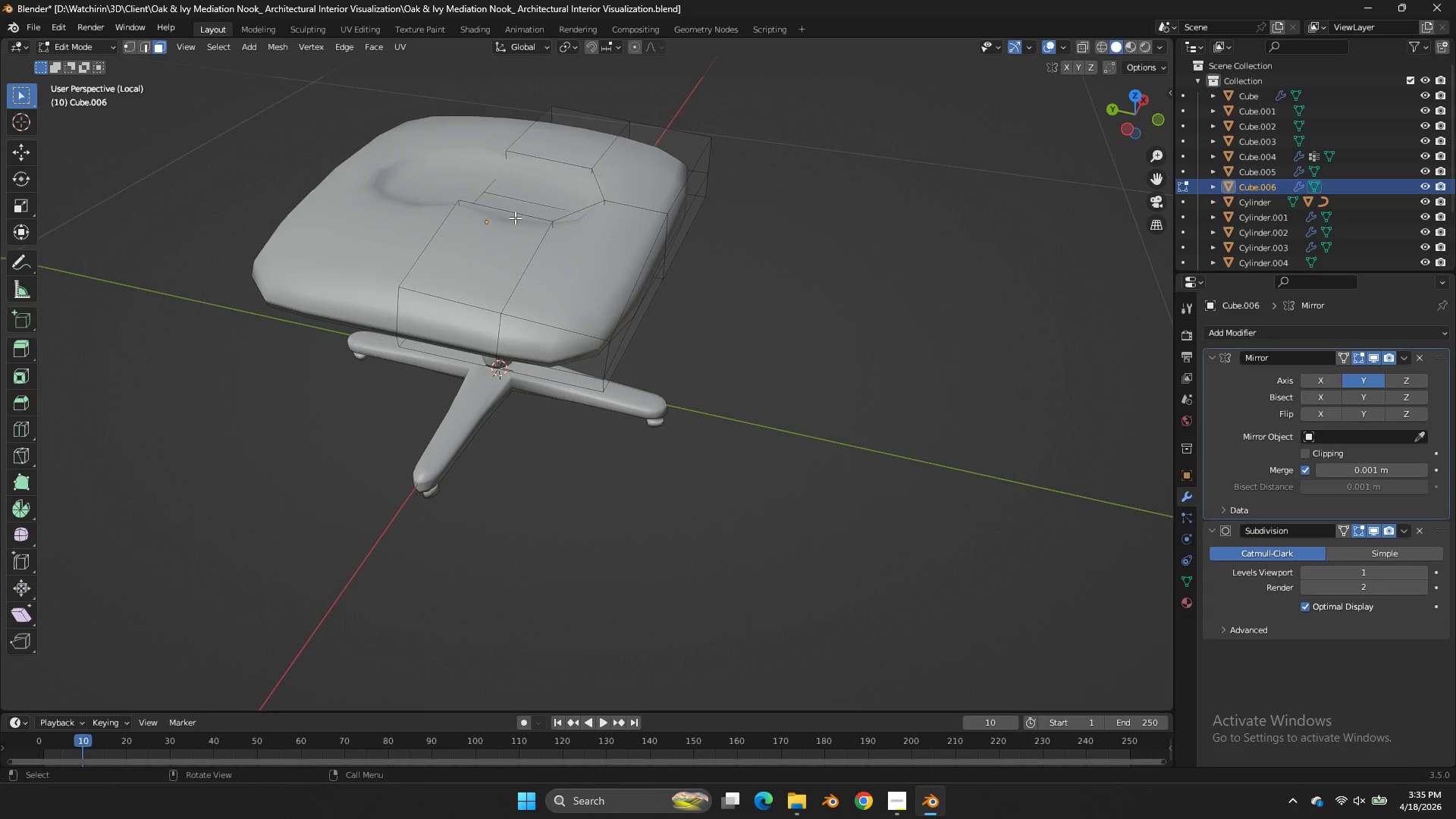 
key(Tab)
 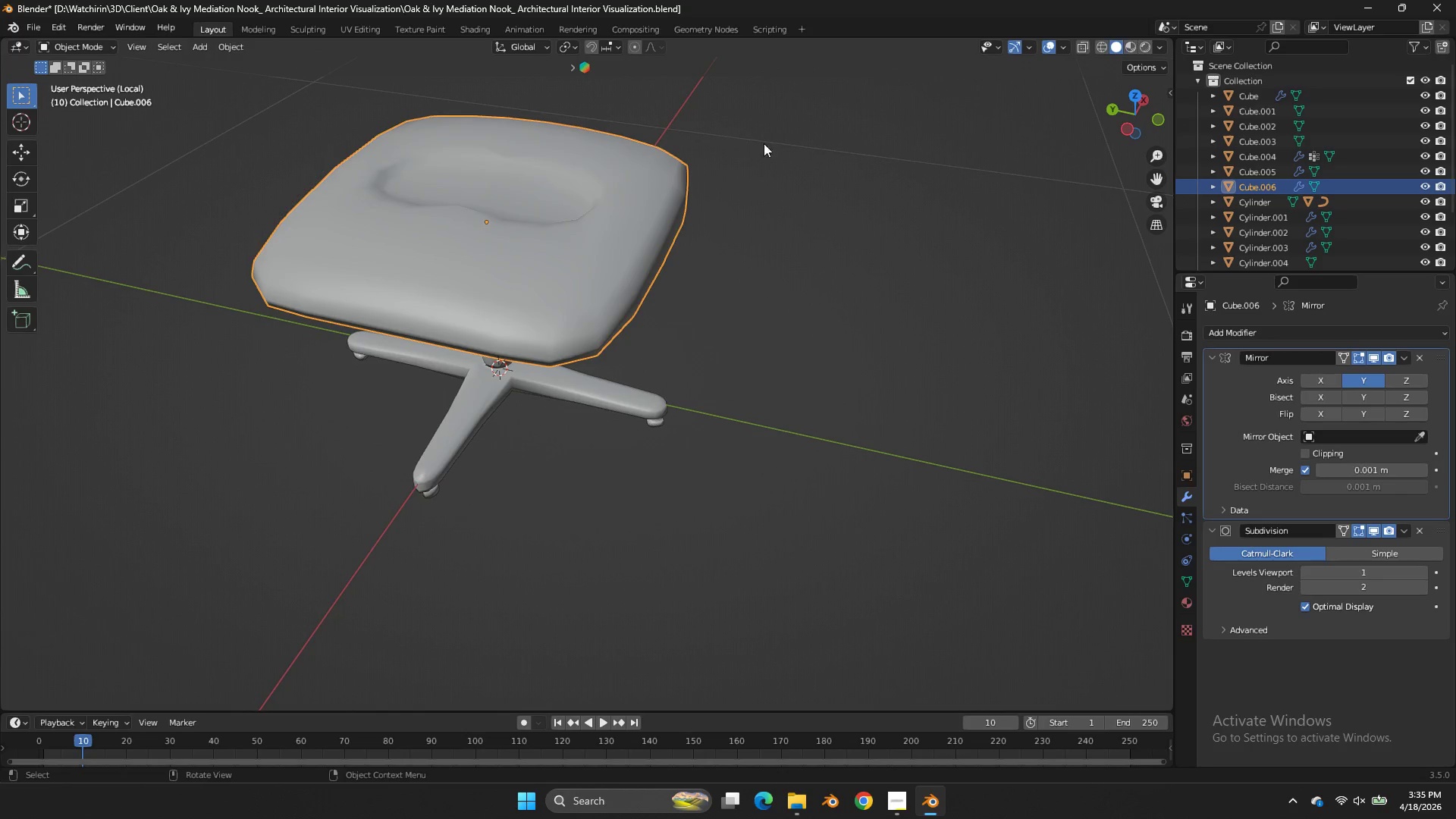 
key(Tab)
 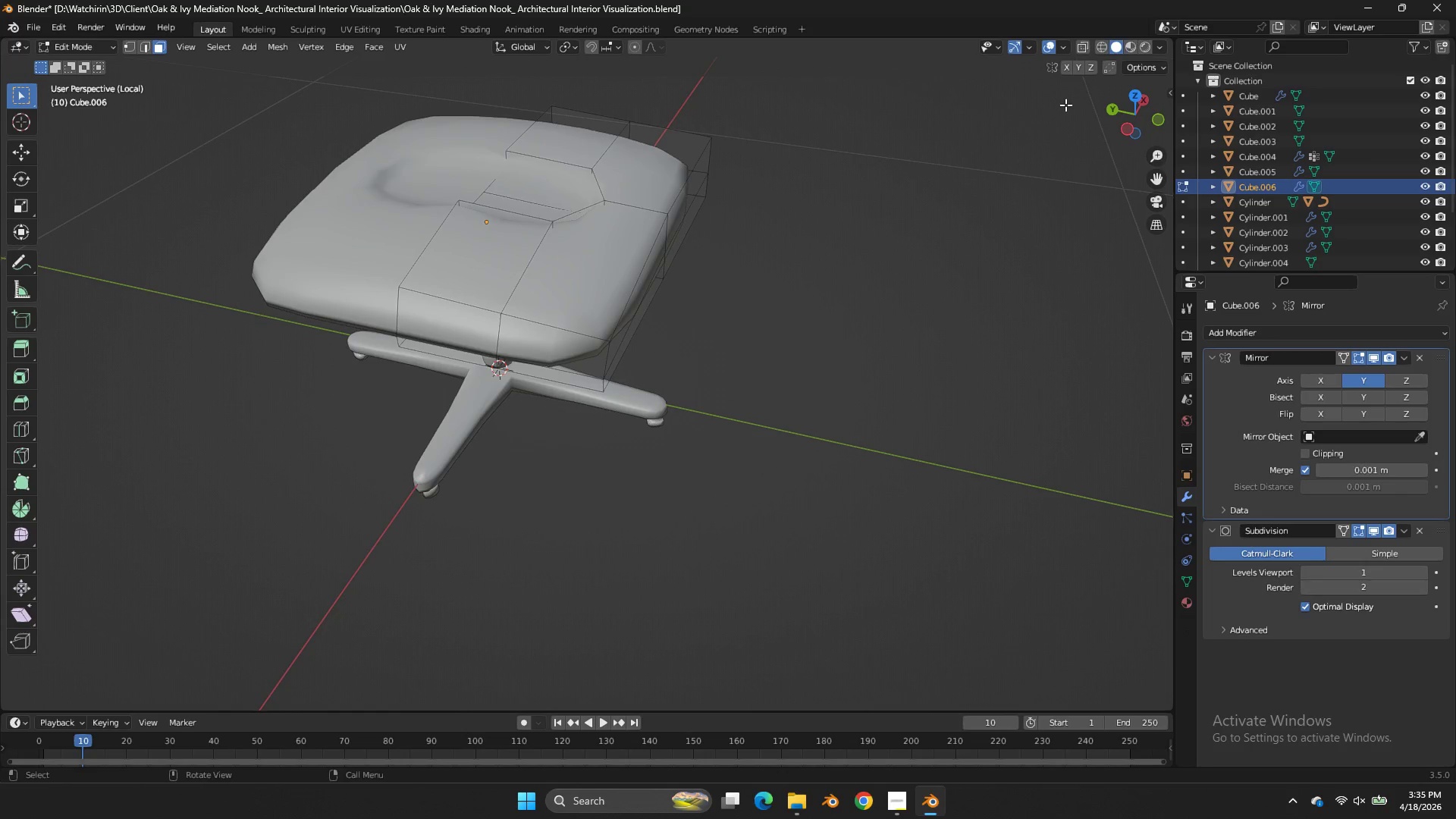 
key(Tab)
 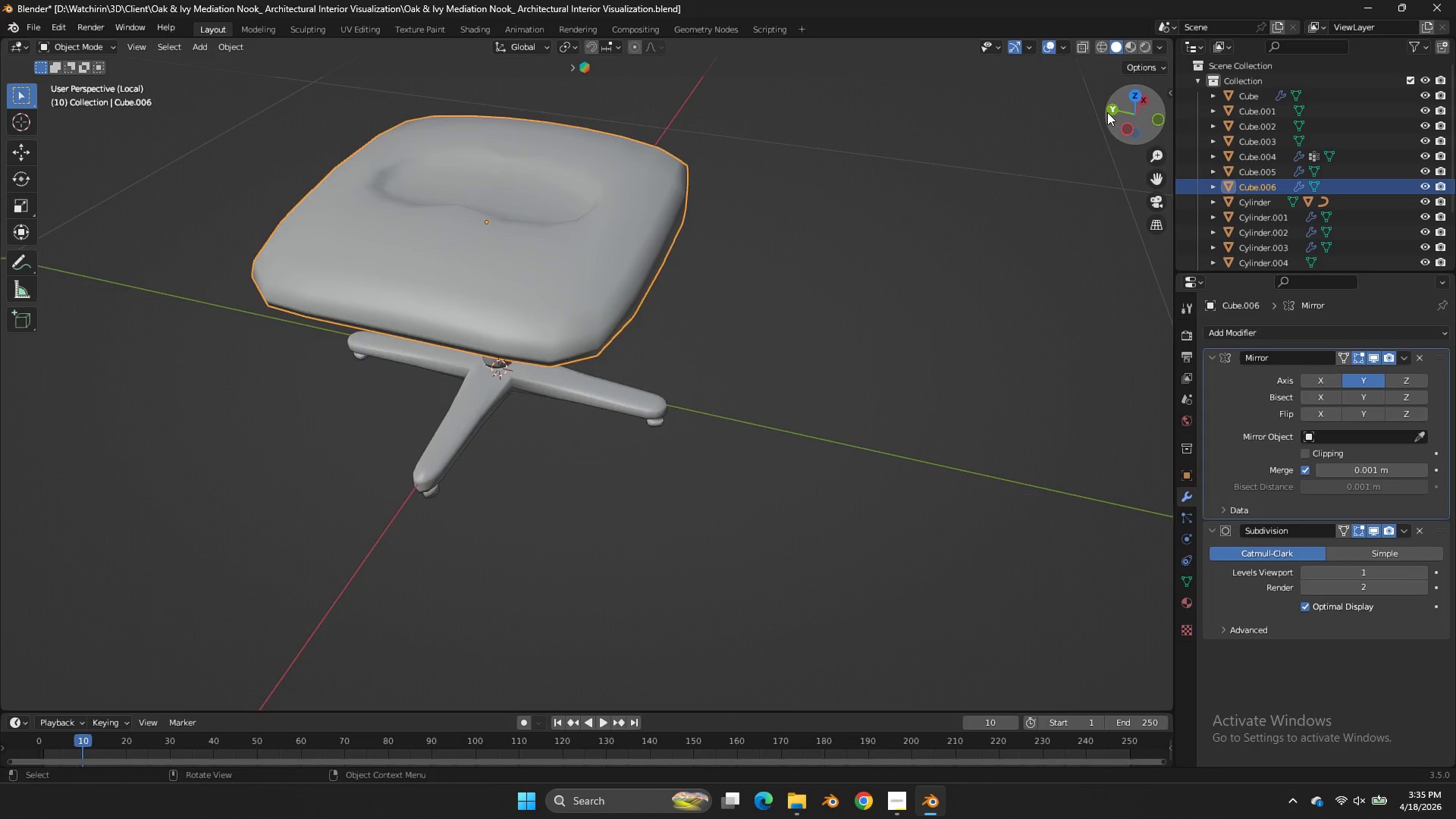 
left_click_drag(start_coordinate=[1107, 111], to_coordinate=[847, 196])
 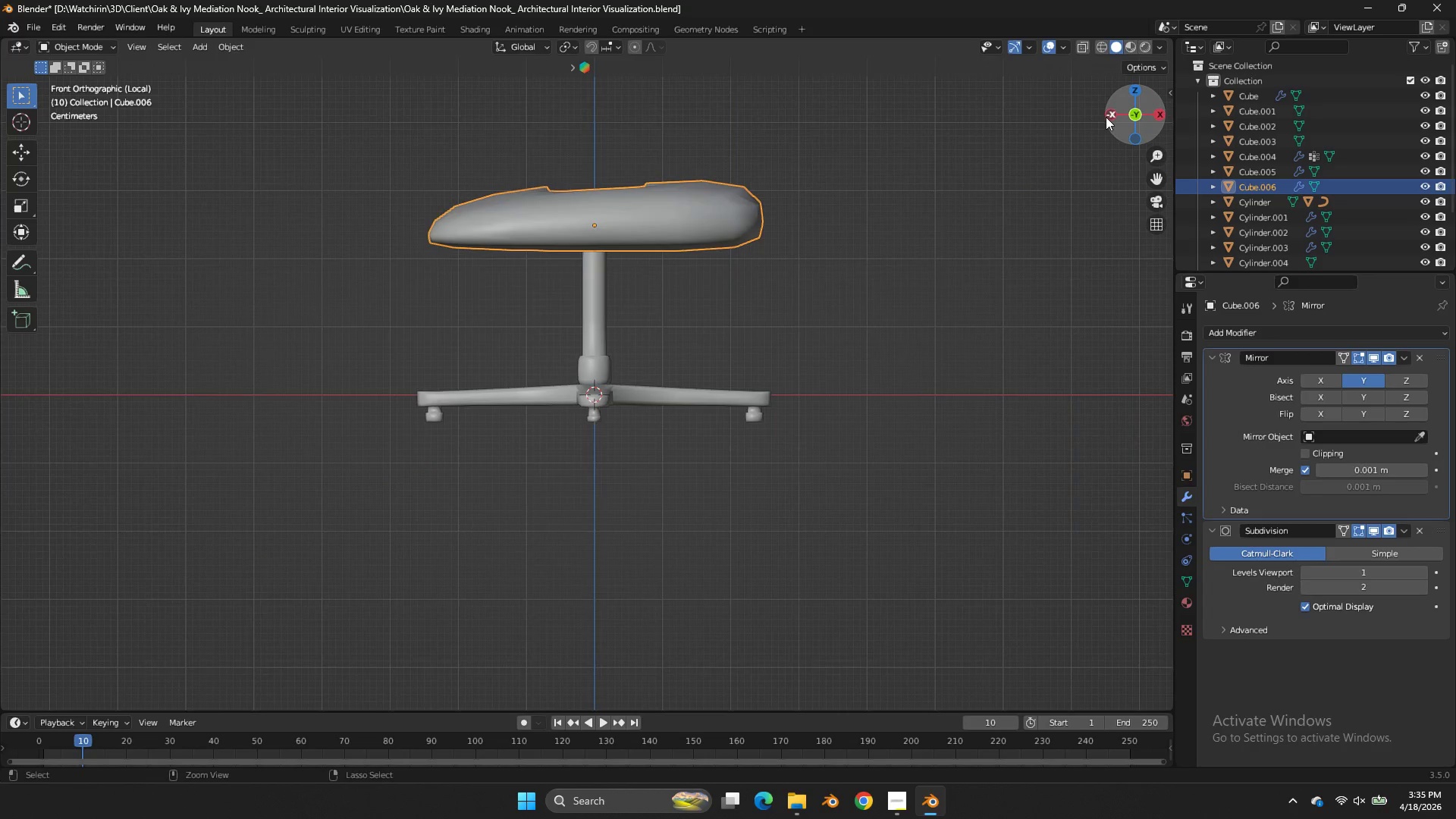 
key(Control+Z)
 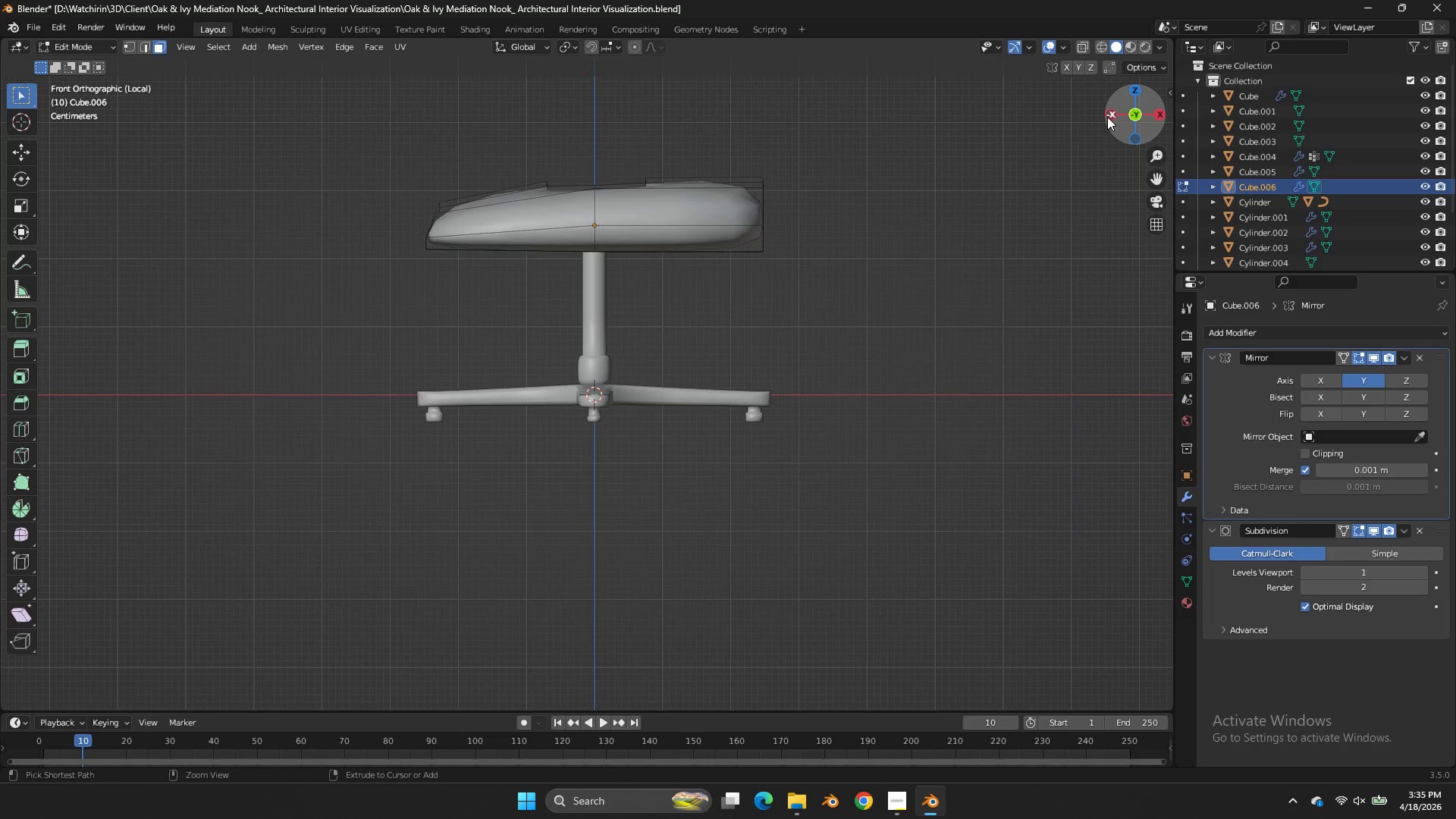 
key(Control+Z)
 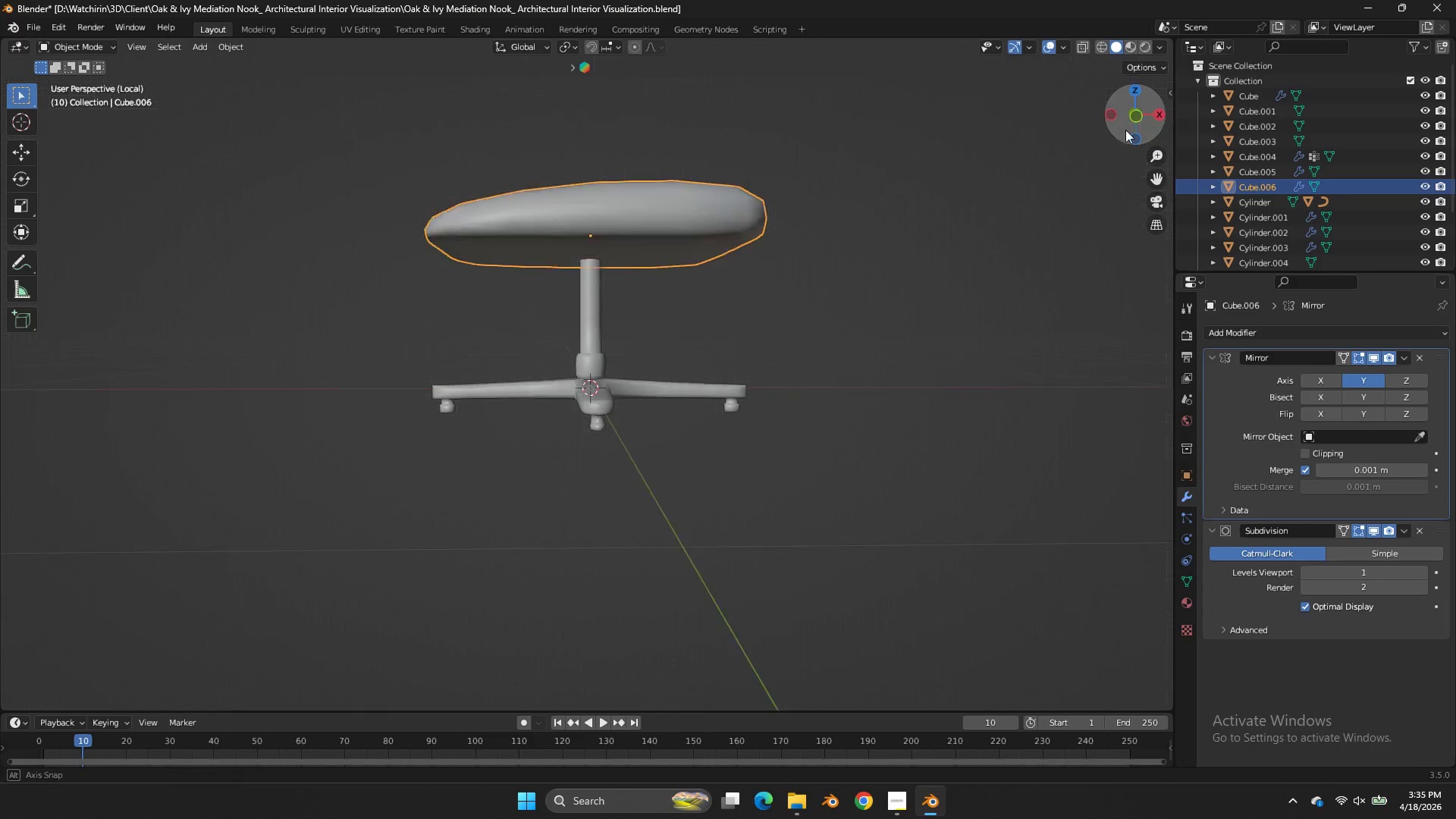 
left_click_drag(start_coordinate=[1118, 115], to_coordinate=[50, 249])
 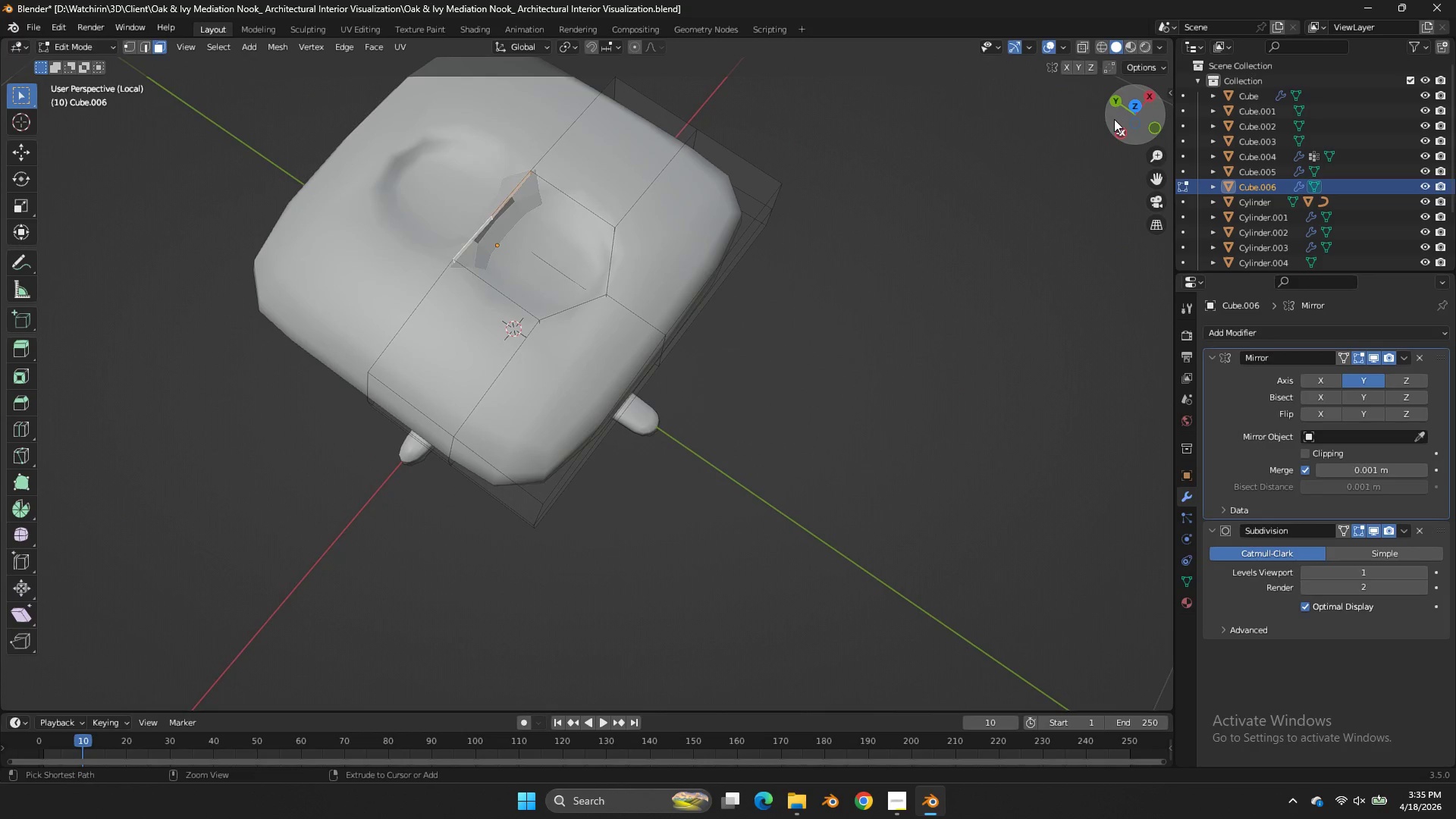 
key(Control+Z)
 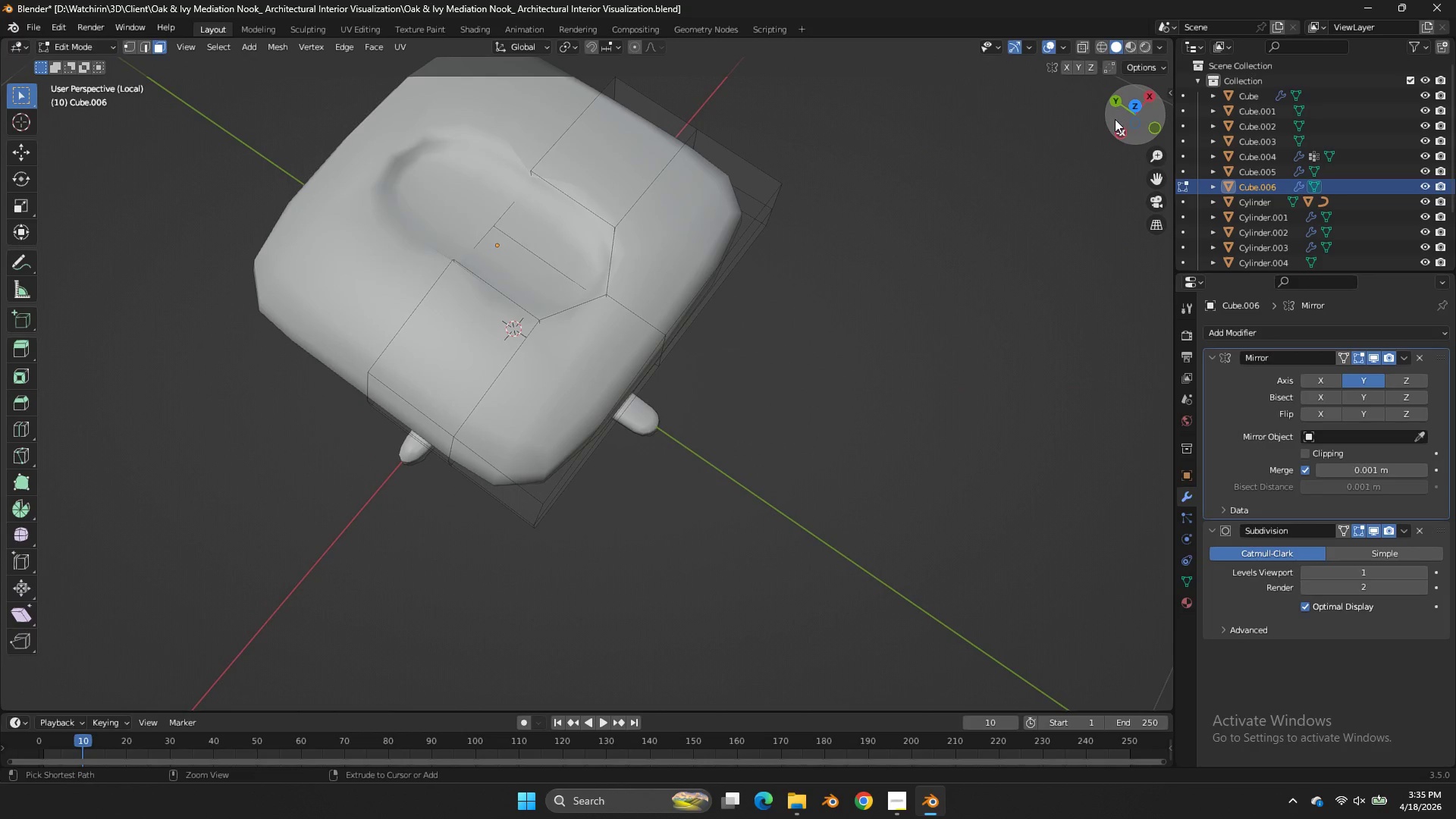 
key(Control+Z)
 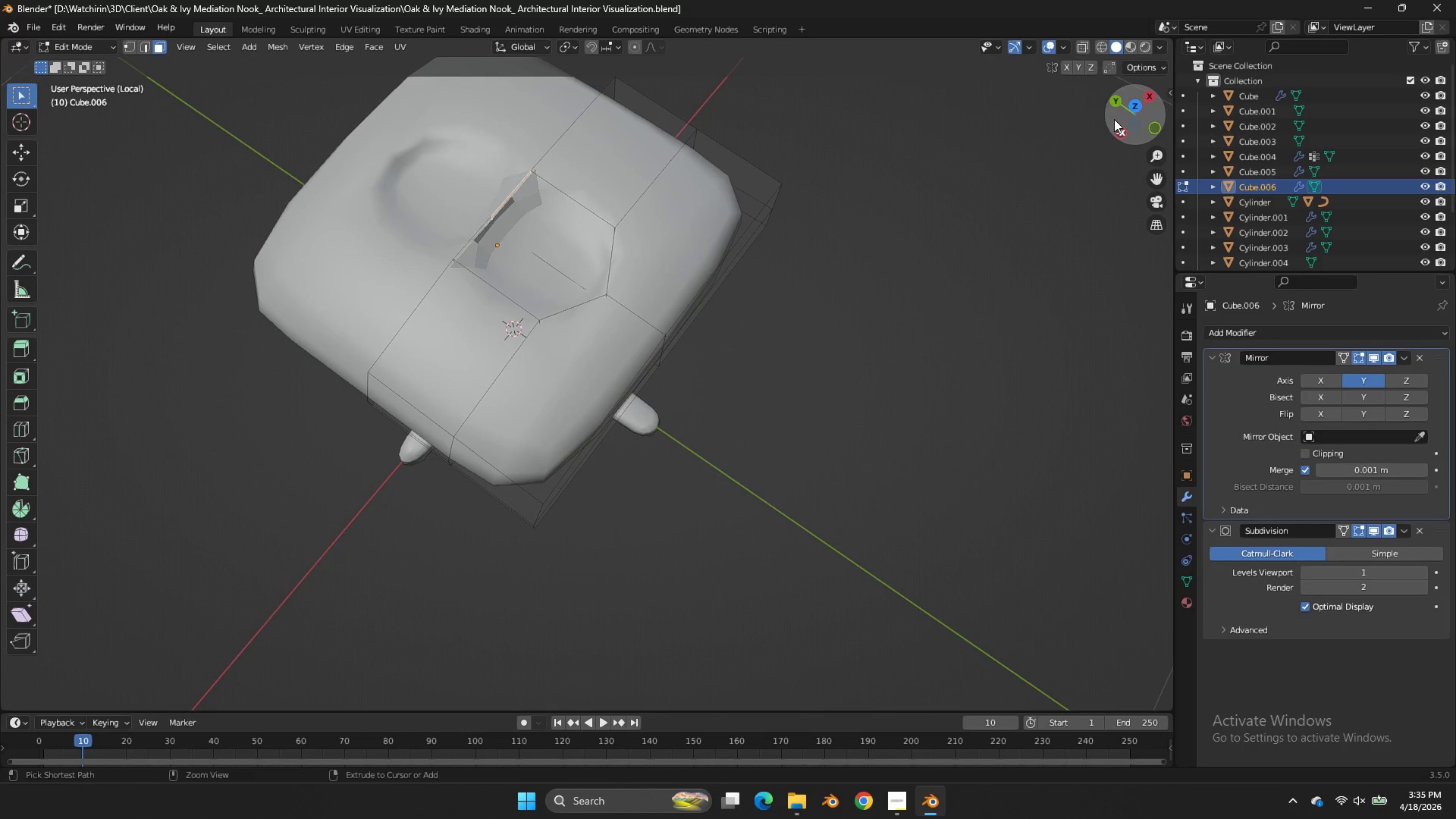 
key(Control+Z)
 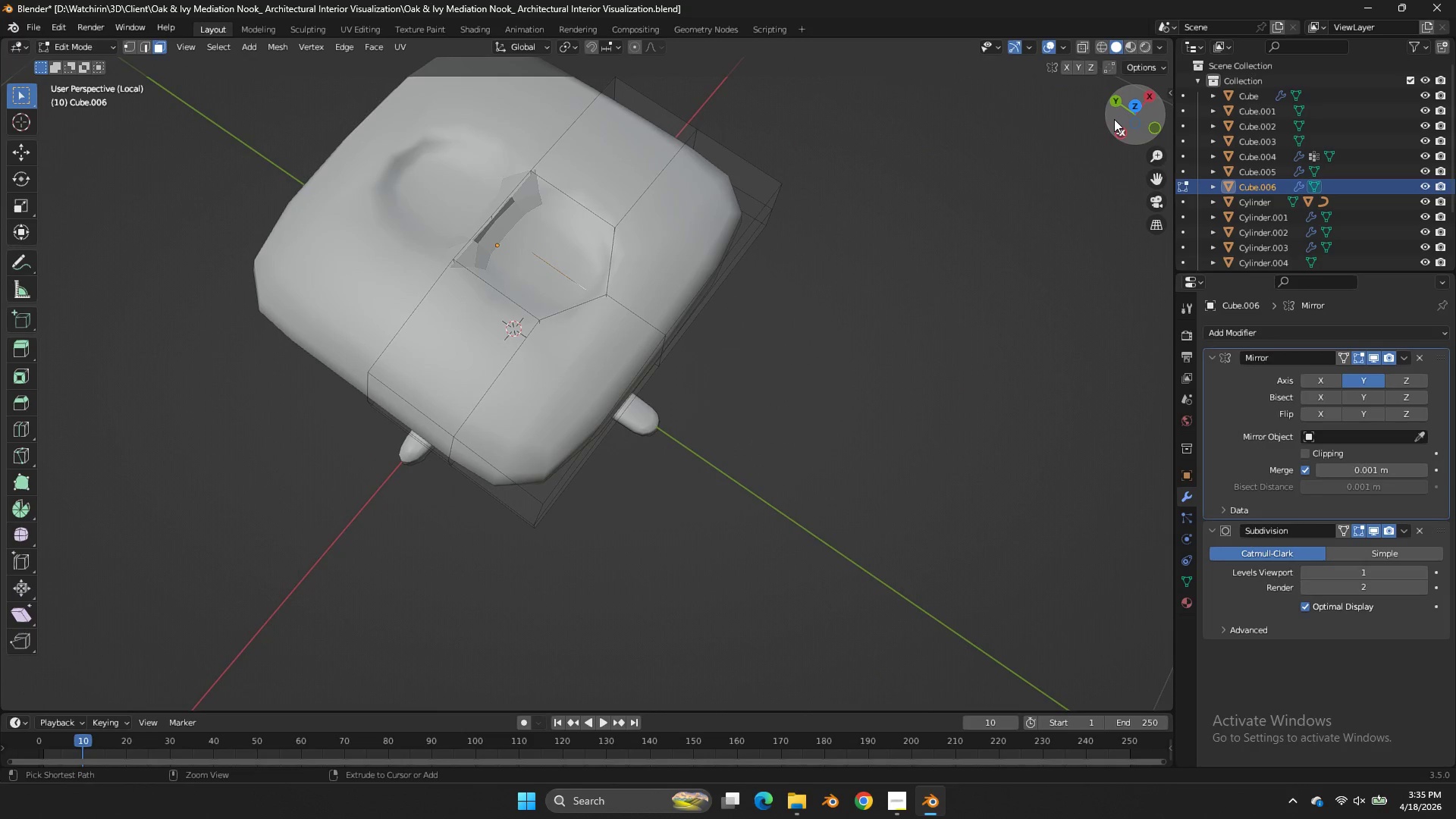 
key(Control+Z)
 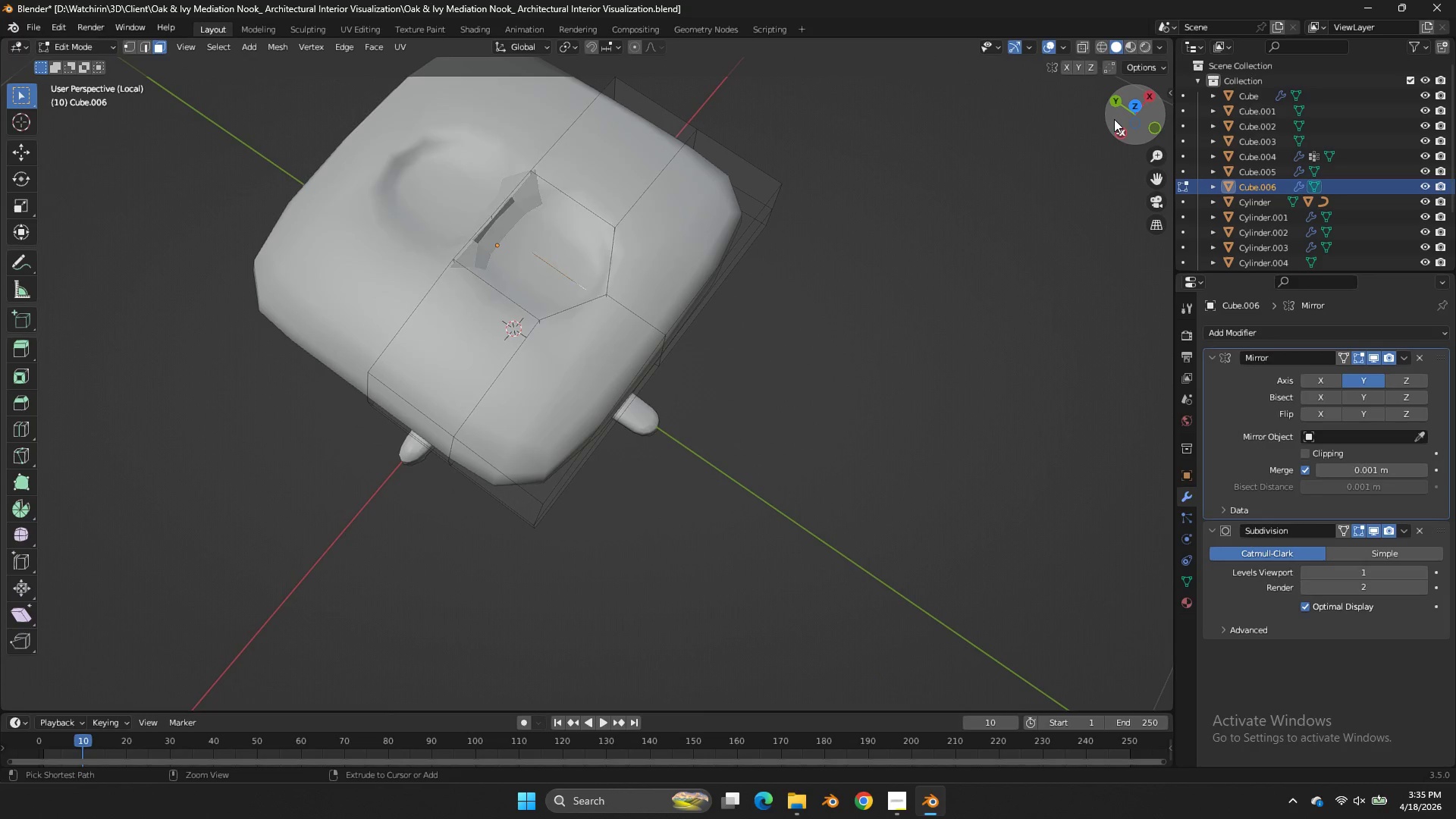 
key(Control+Z)
 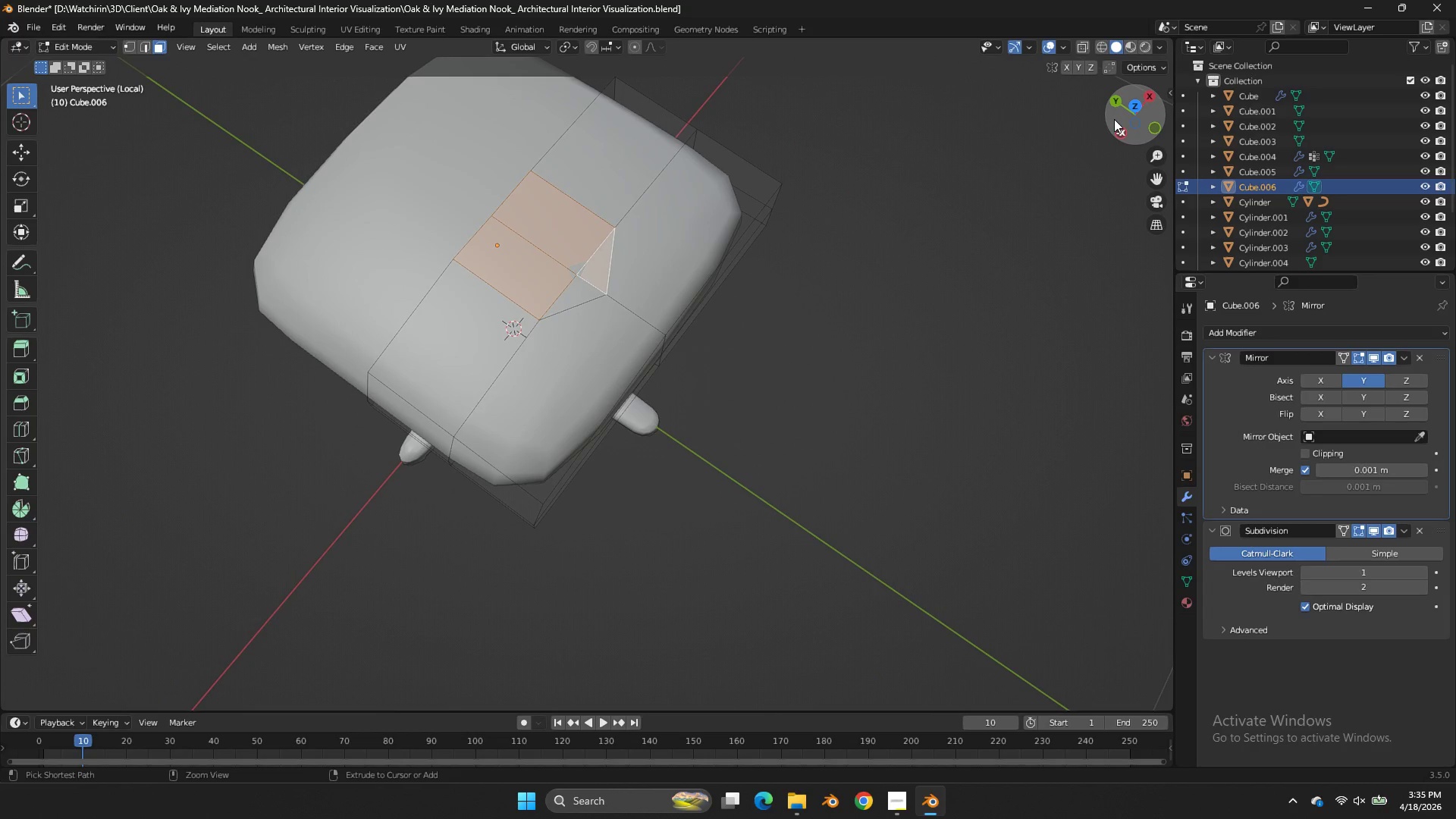 
key(Control+Z)
 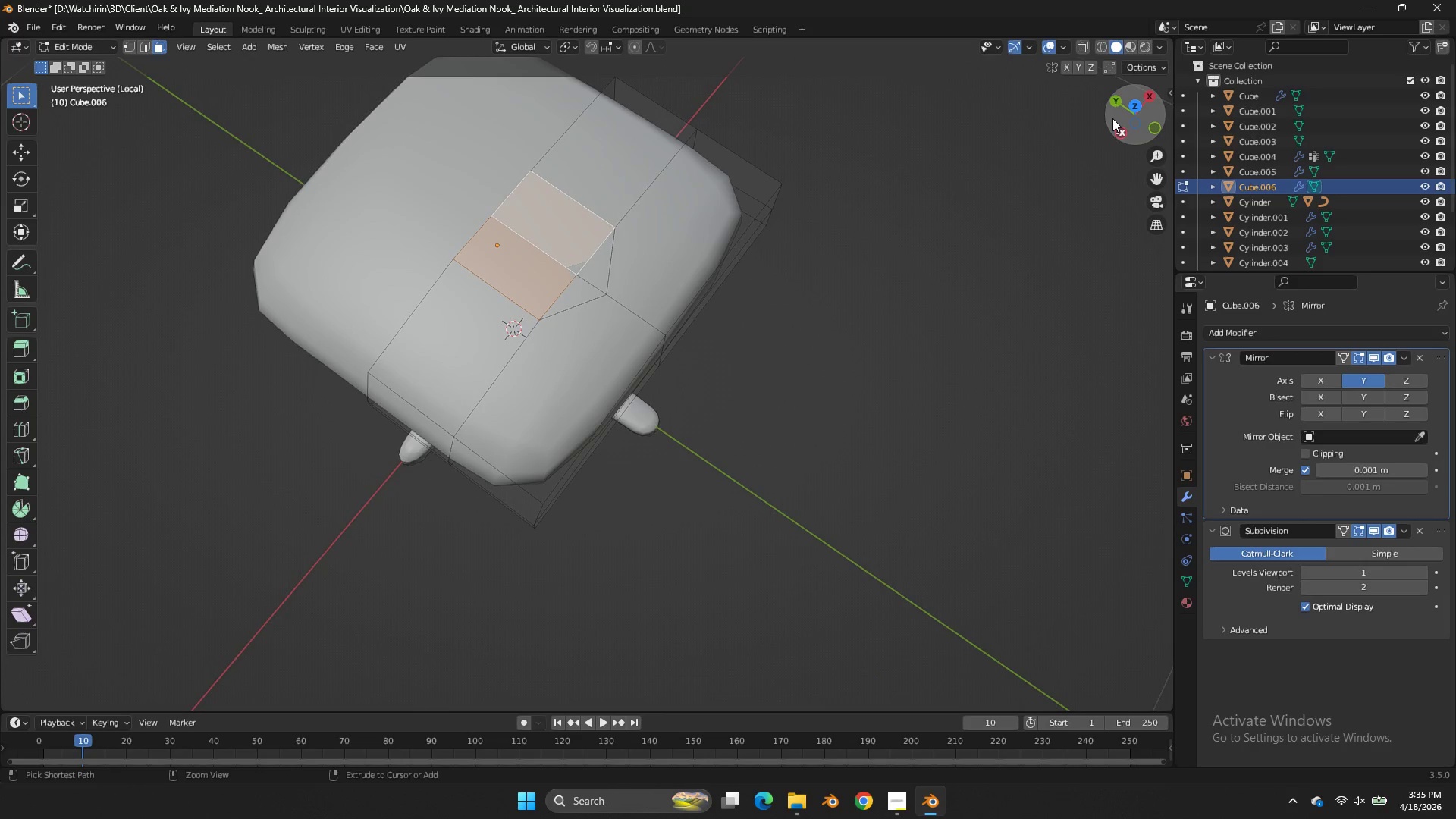 
key(Control+Z)
 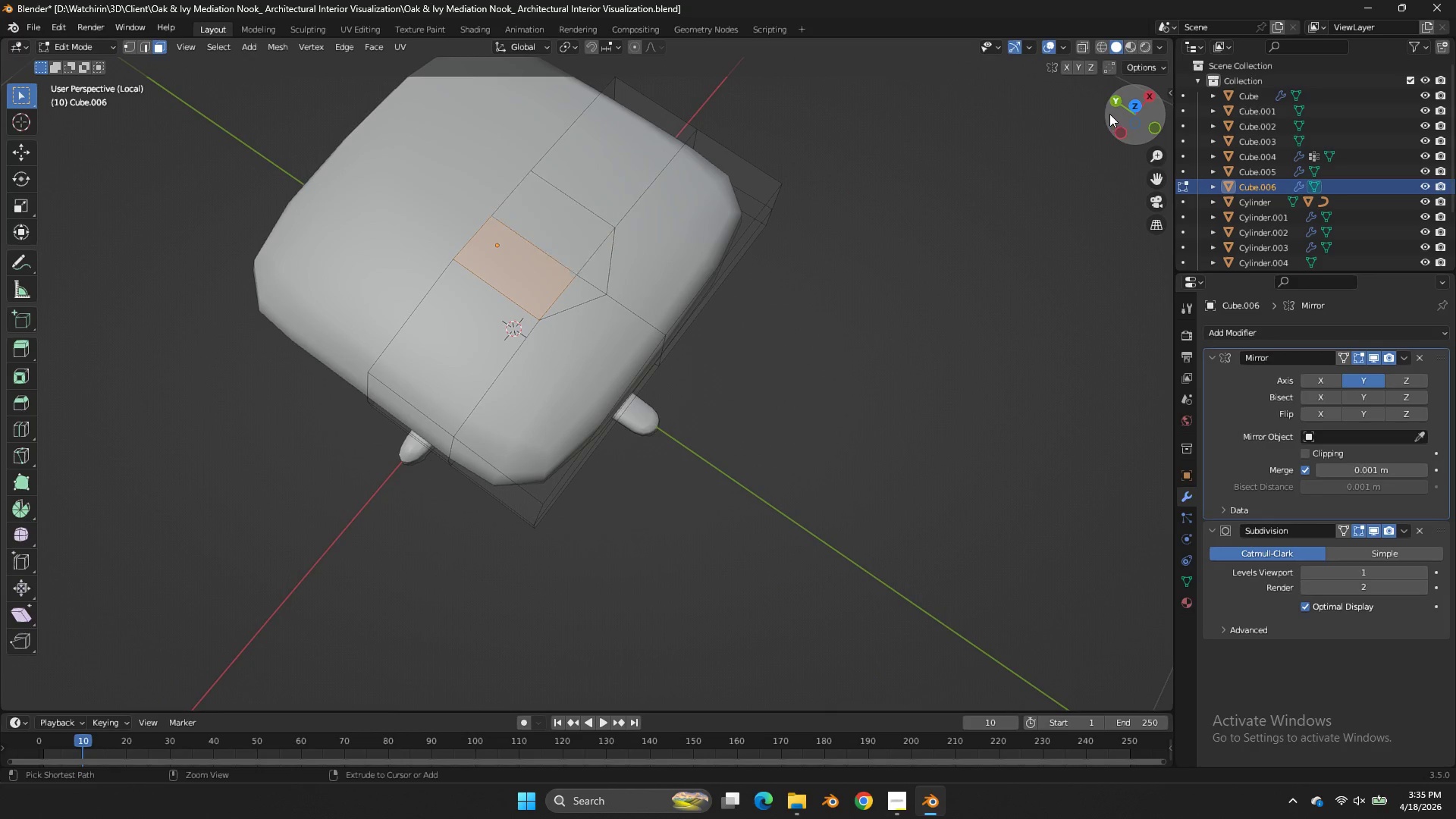 
key(Control+Z)
 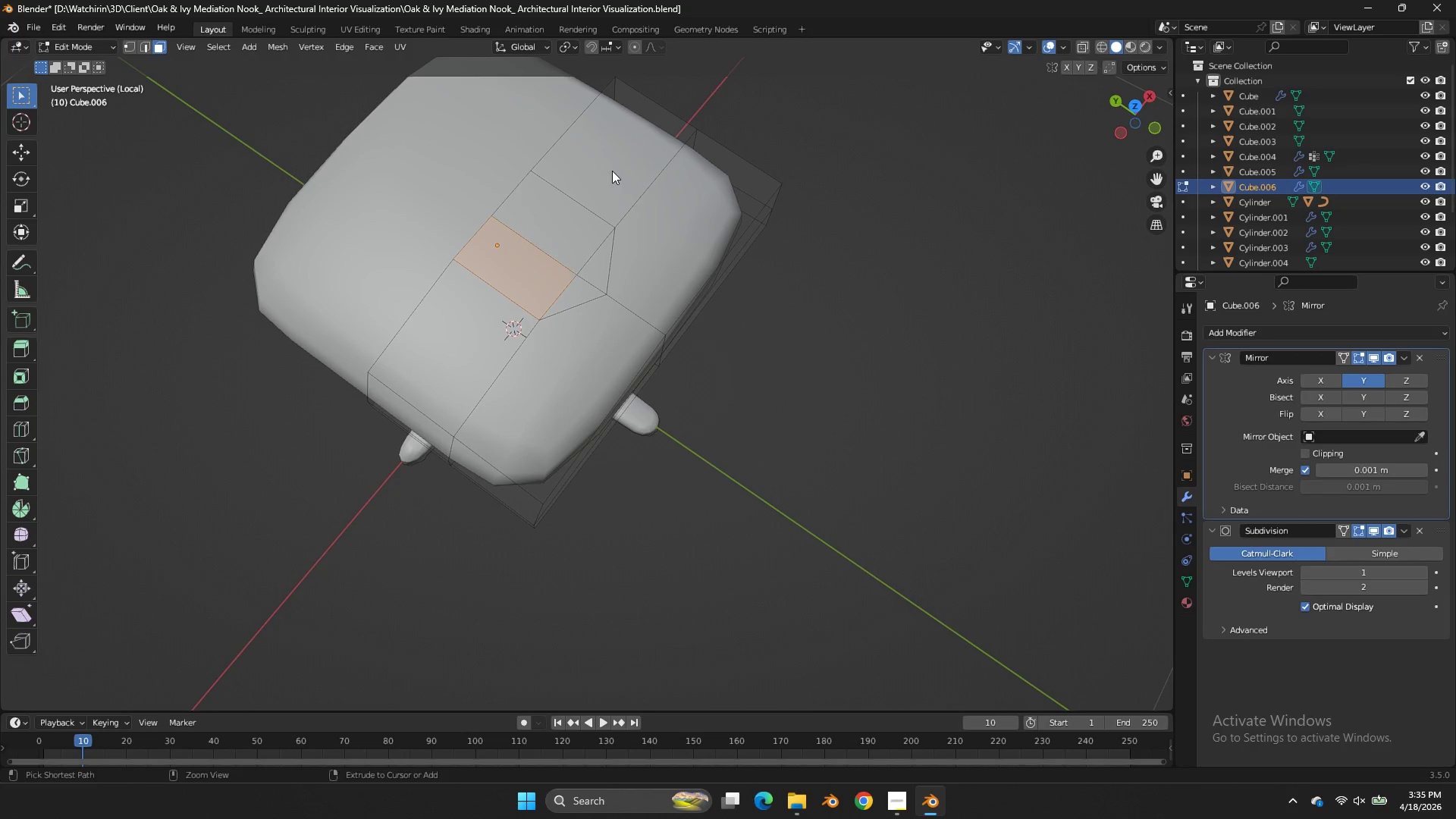 
key(Control+Z)
 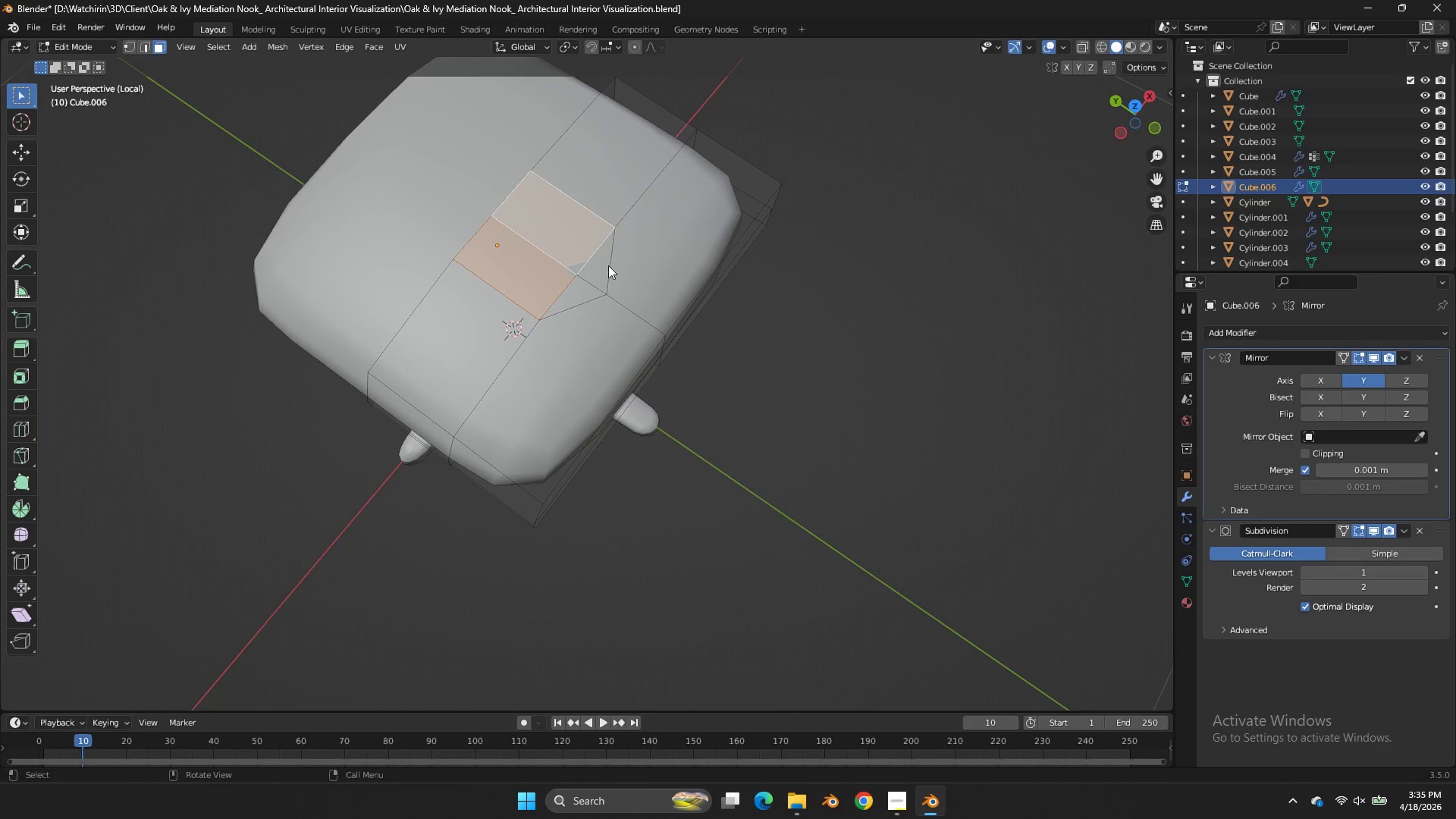 
hold_key(key=ShiftLeft, duration=1.08)
double_click([580, 292])
 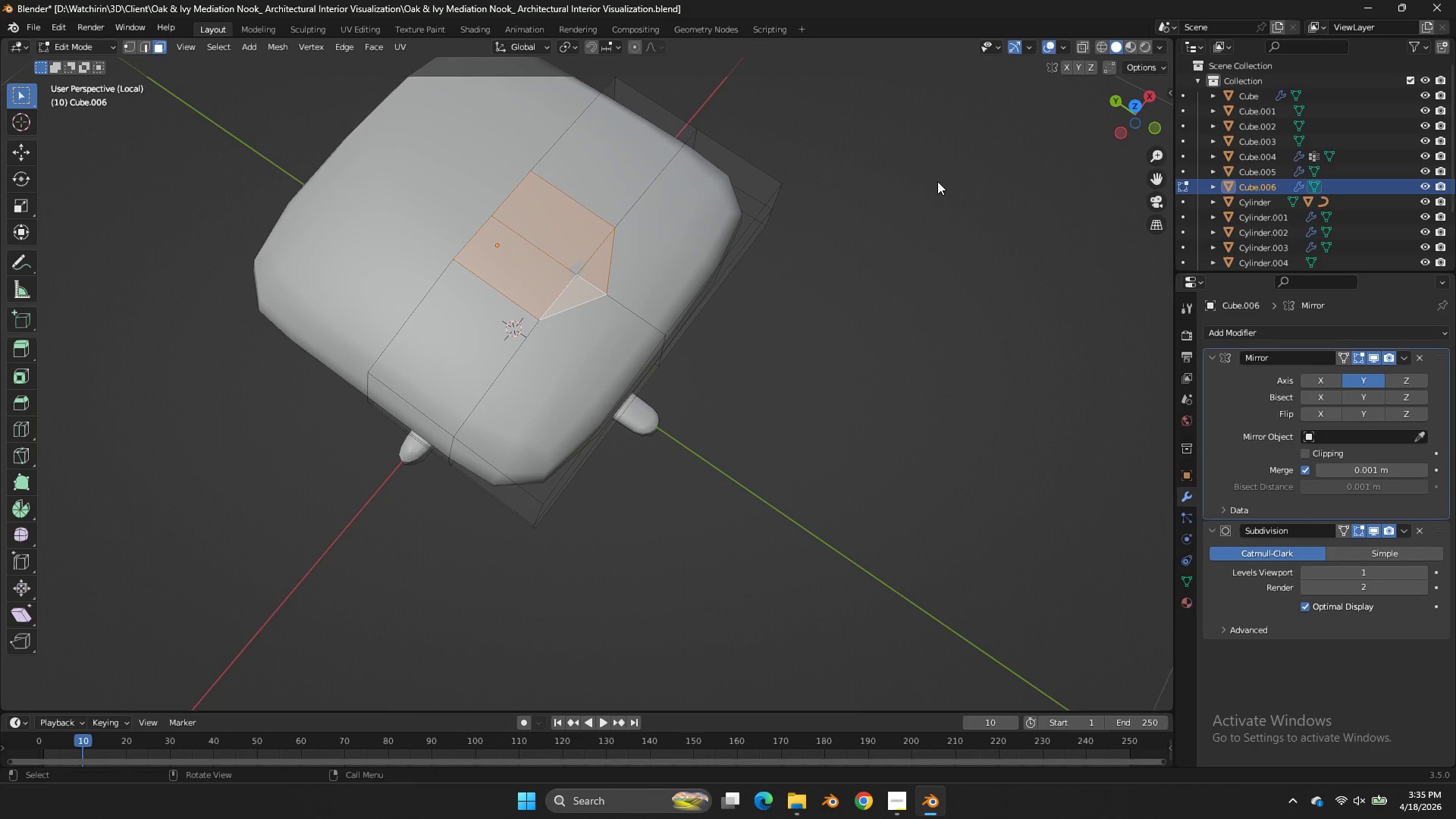 
type(sx)
 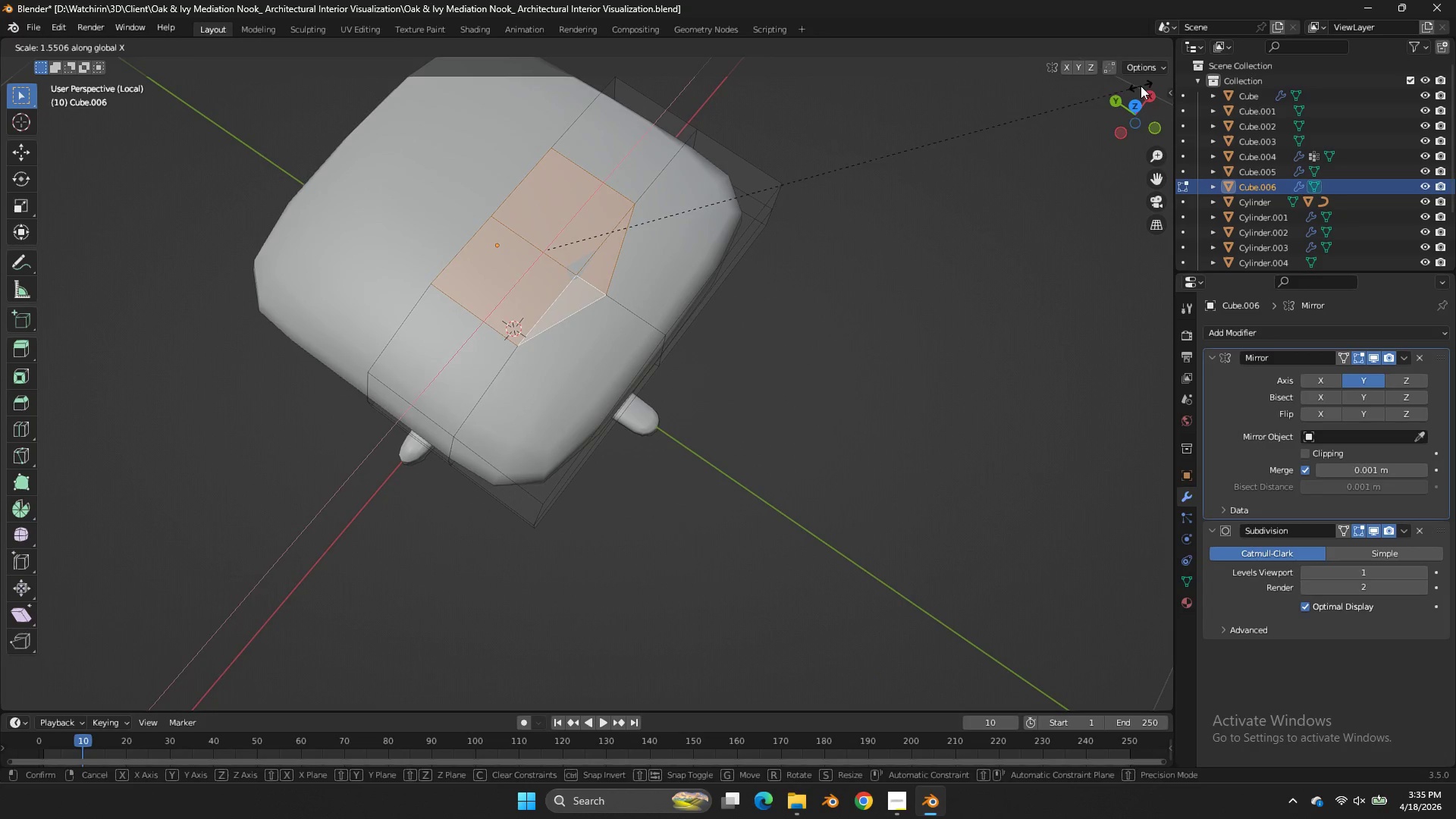 
left_click([1141, 86])
 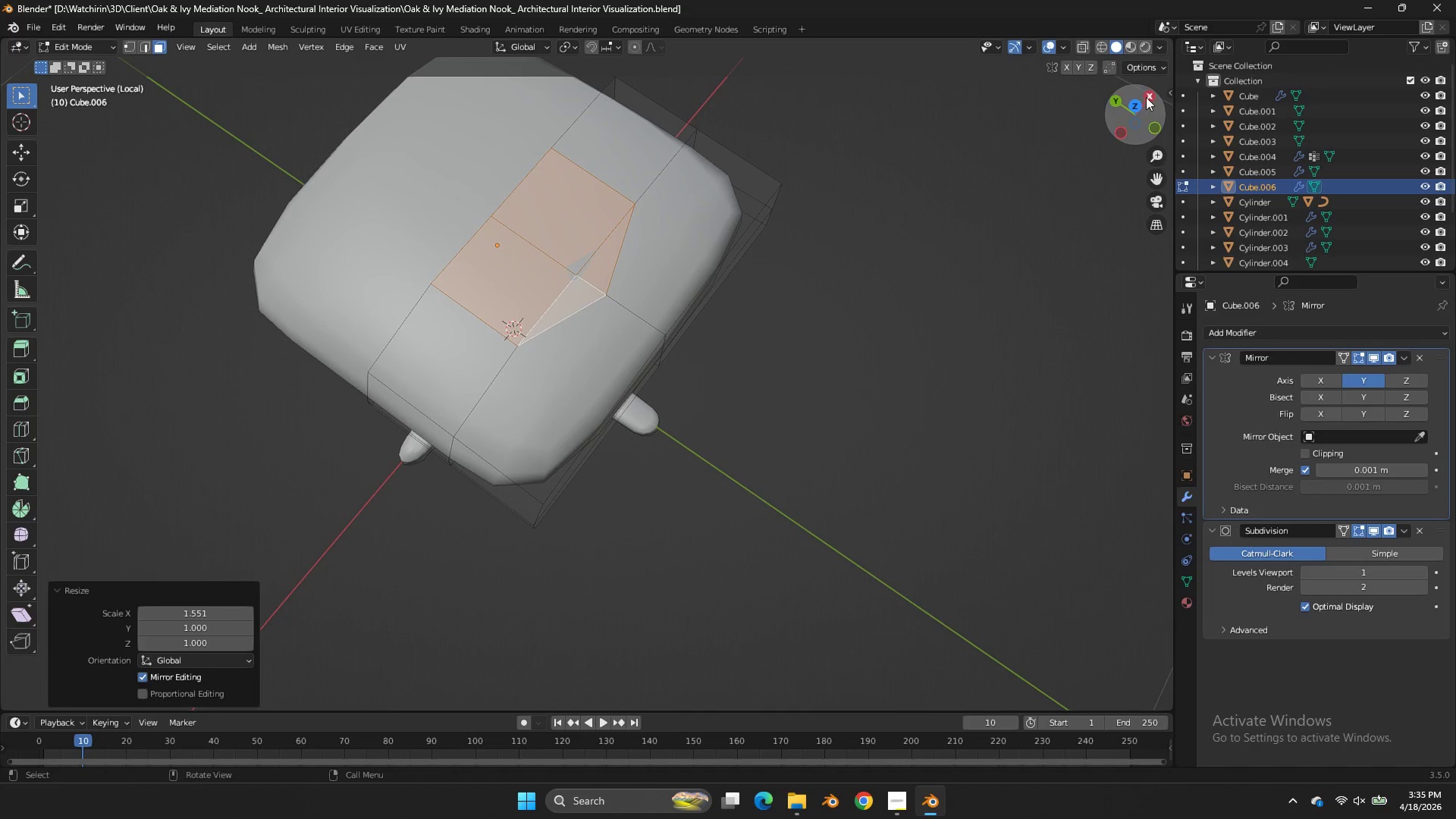 
left_click([1137, 97])
 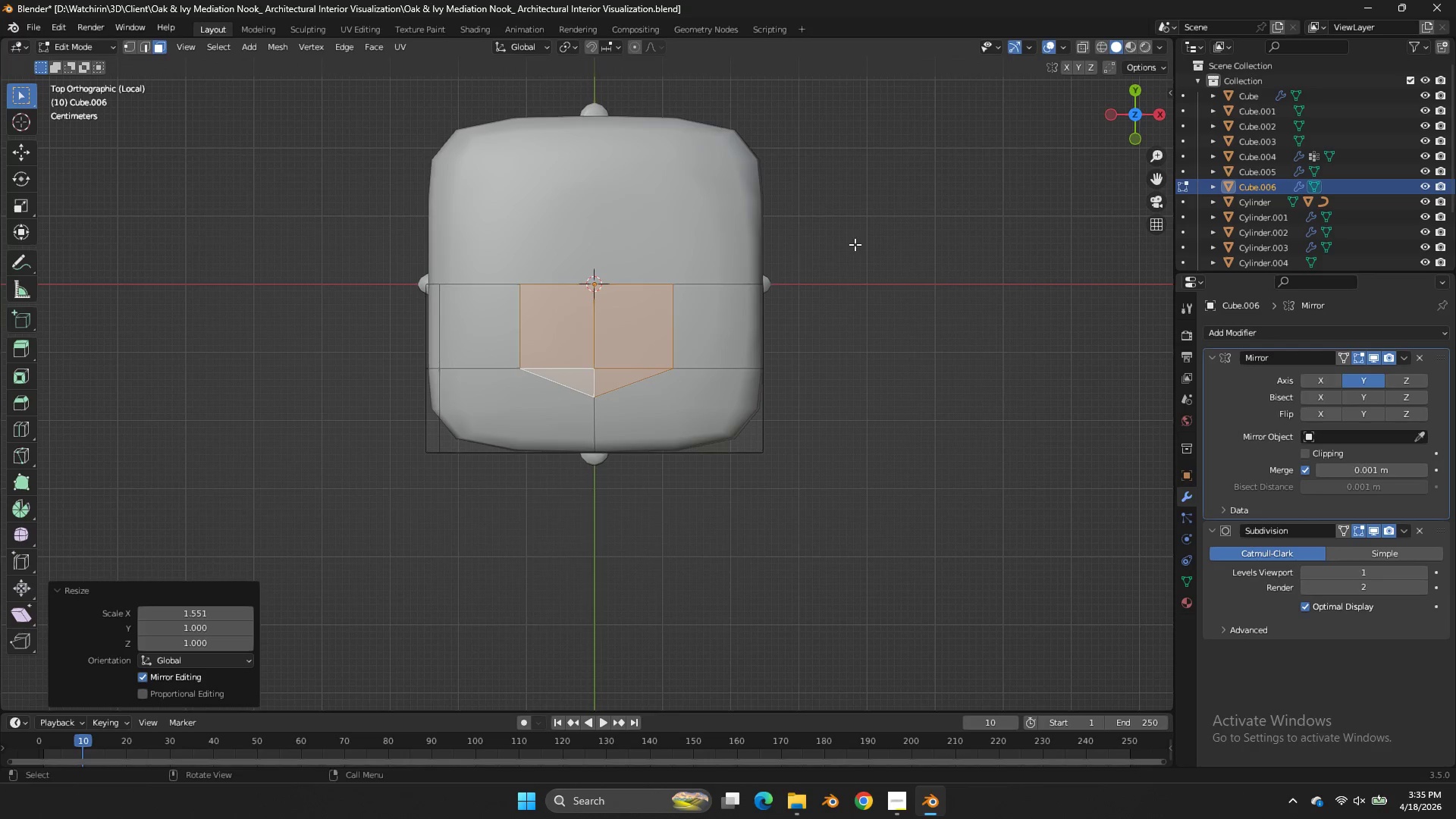 
type(sx)
 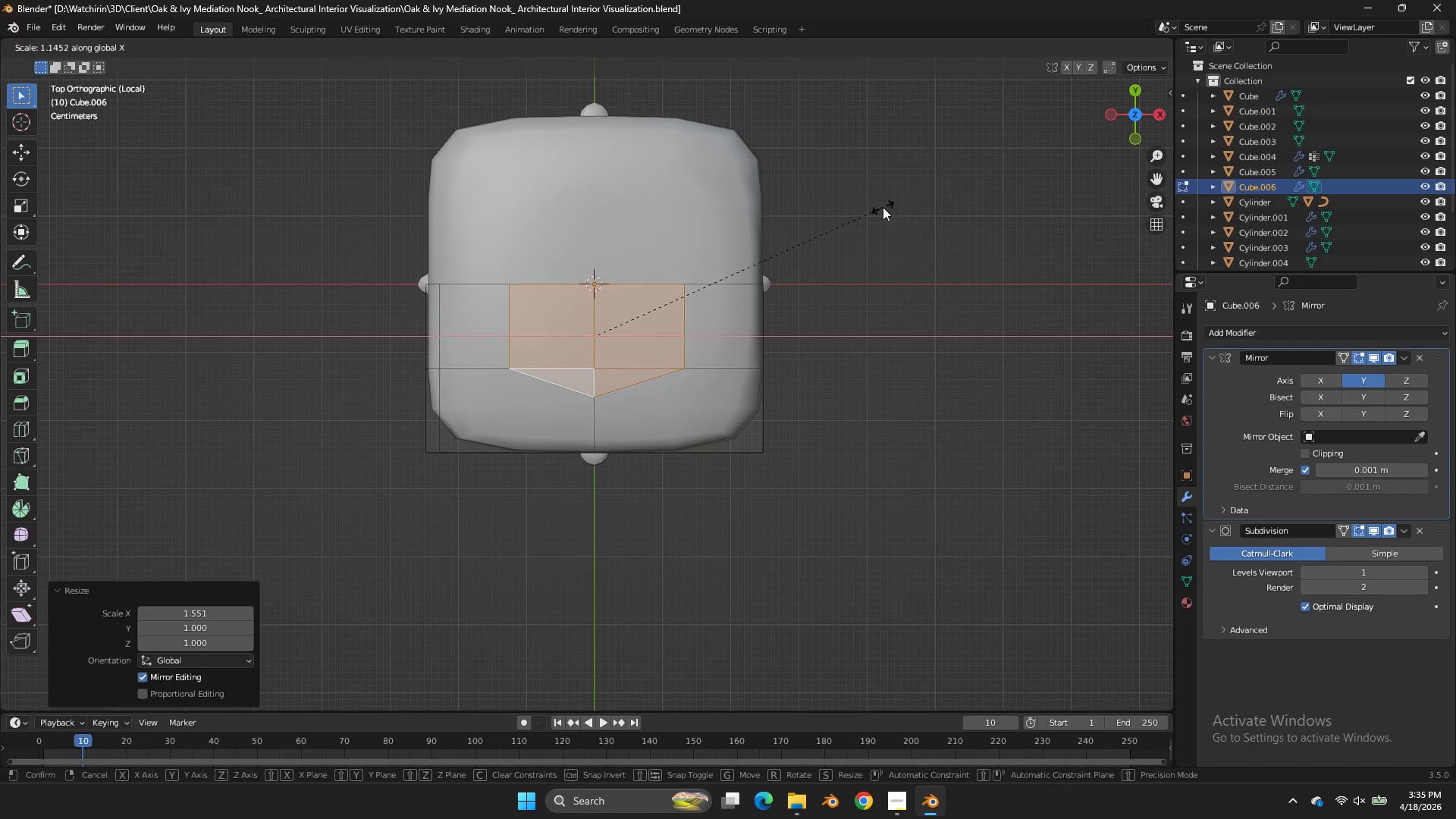 
right_click([863, 207])
 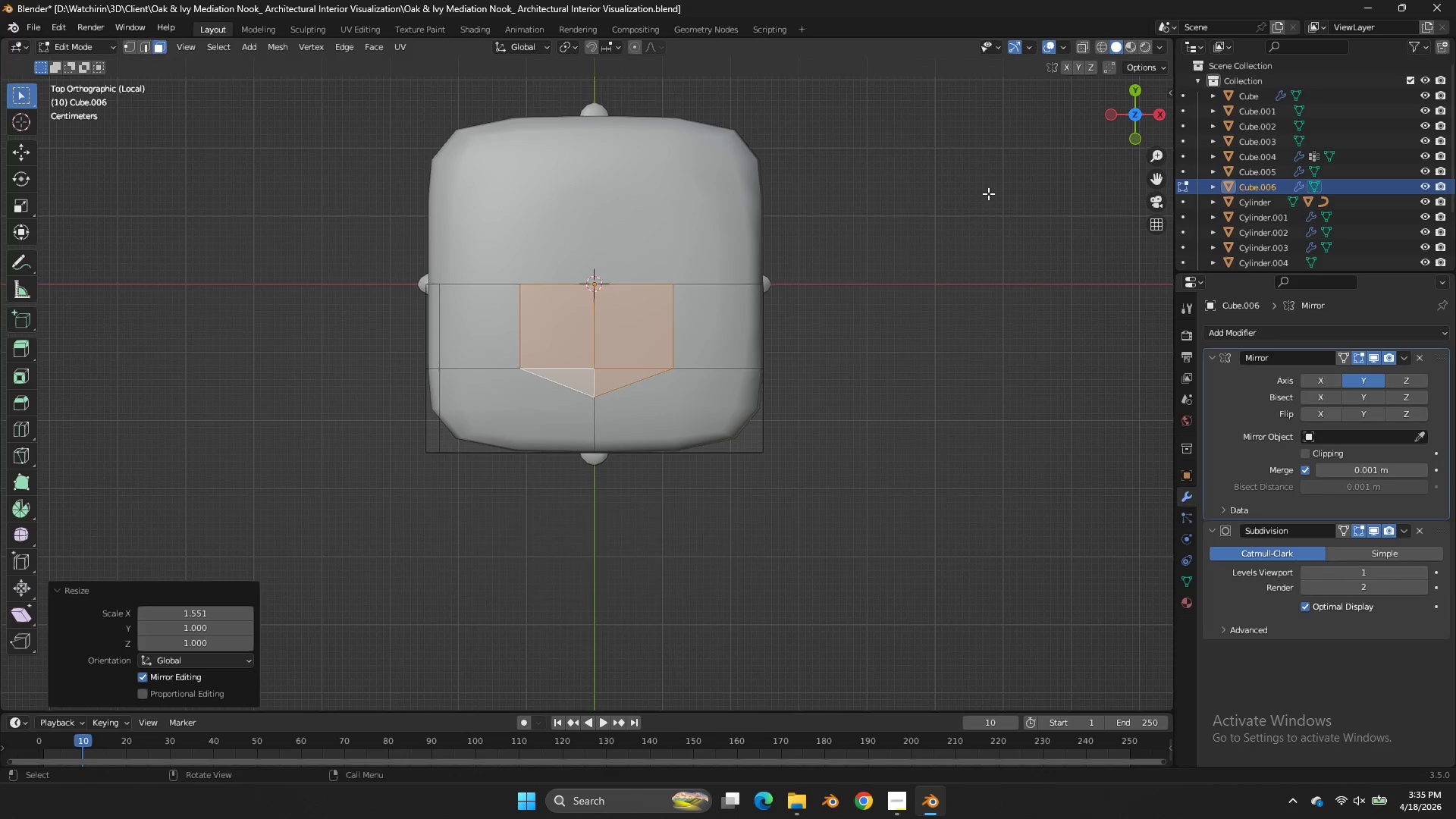 
key(I)
 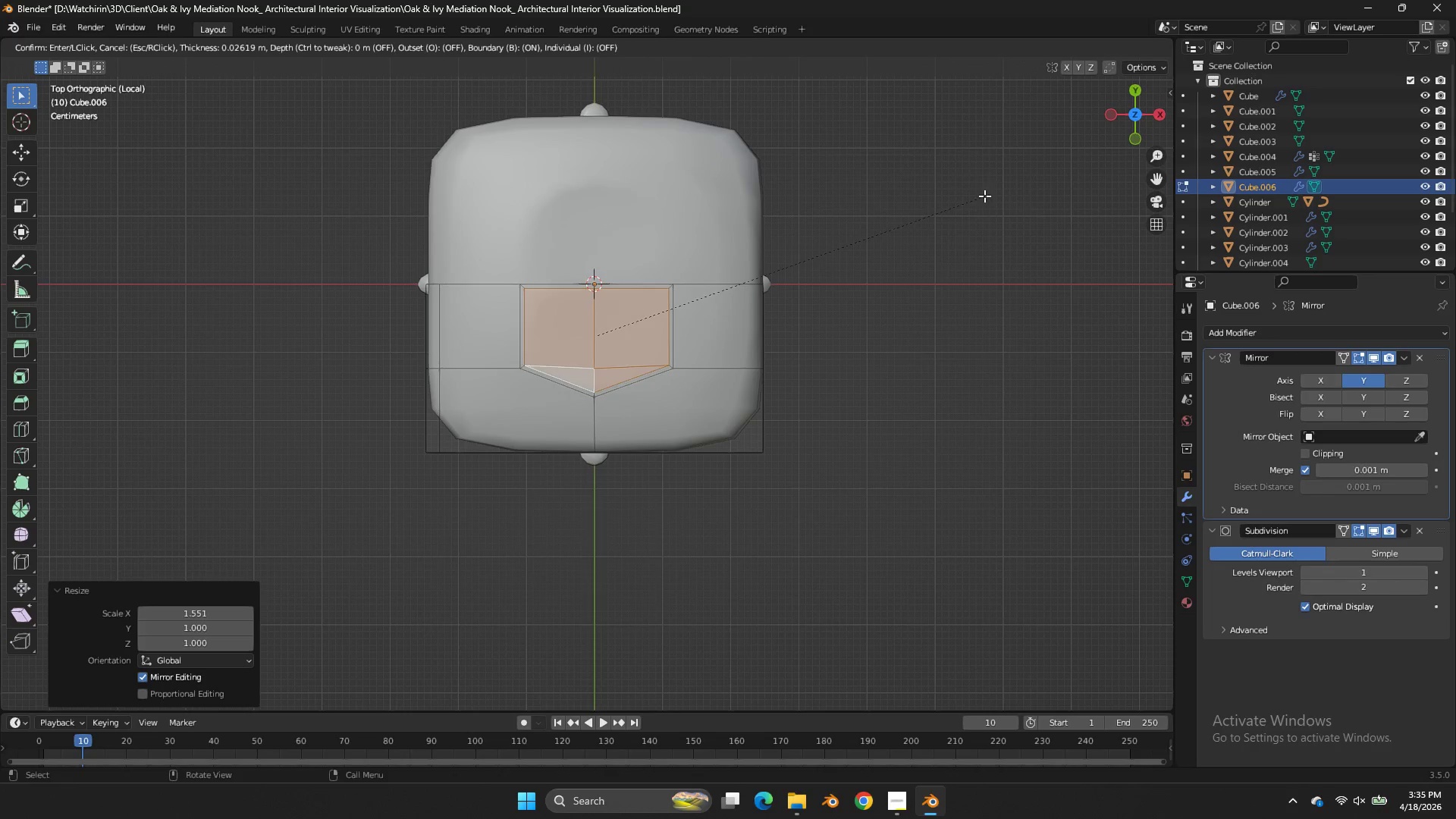 
hold_key(key=ShiftLeft, duration=0.78)
 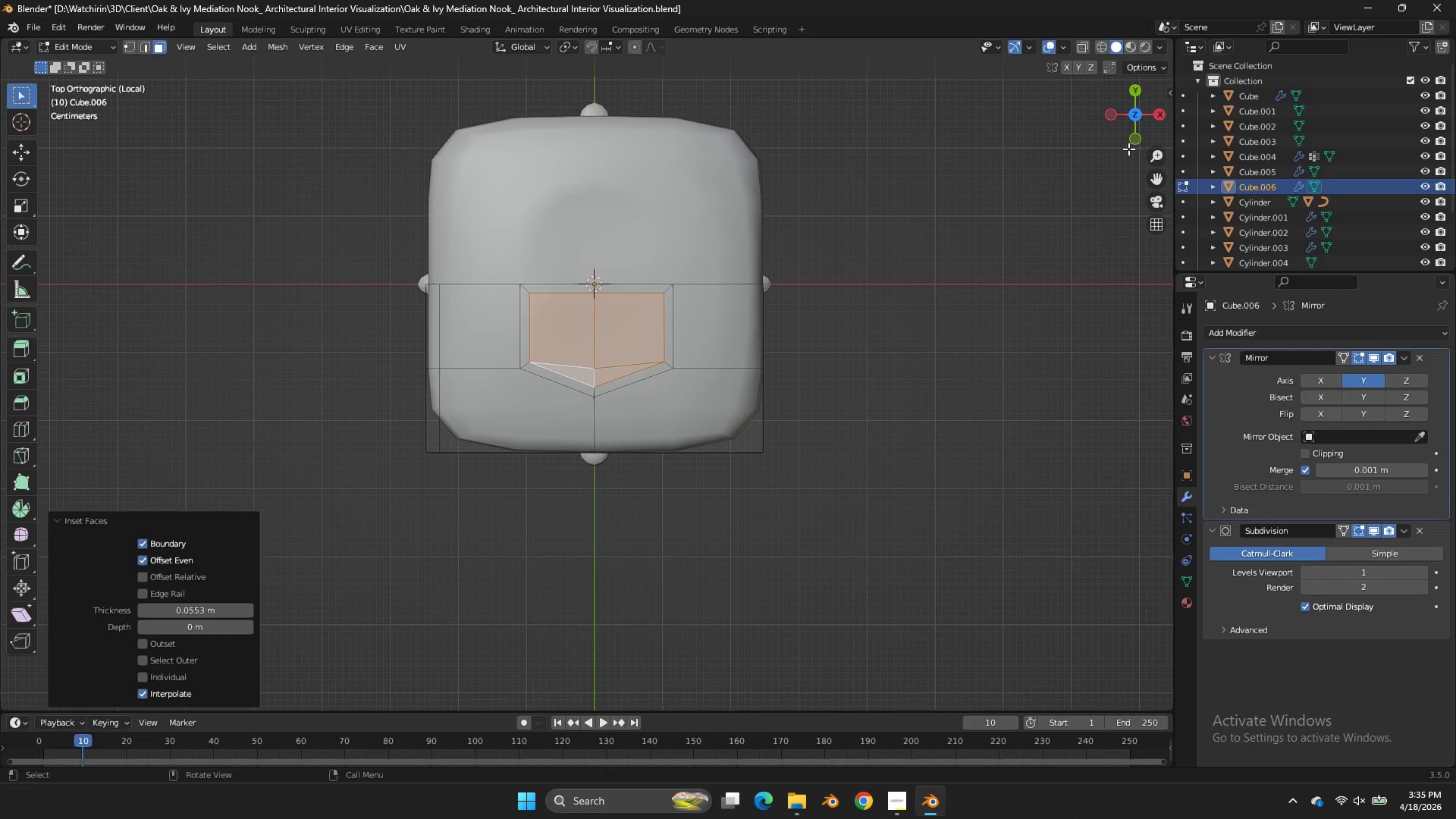 
left_click_drag(start_coordinate=[1131, 125], to_coordinate=[906, 681])
 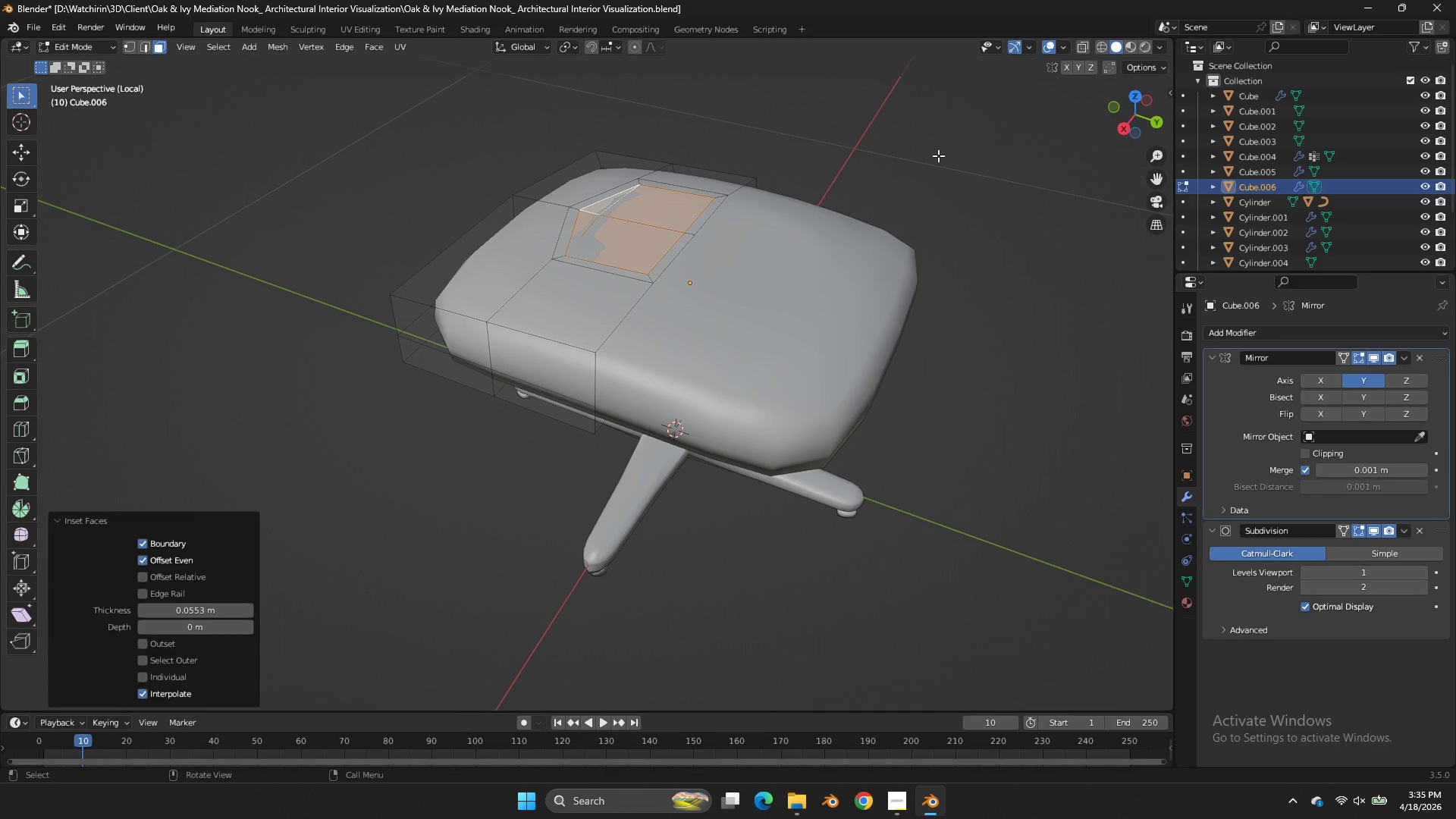 
key(E)
 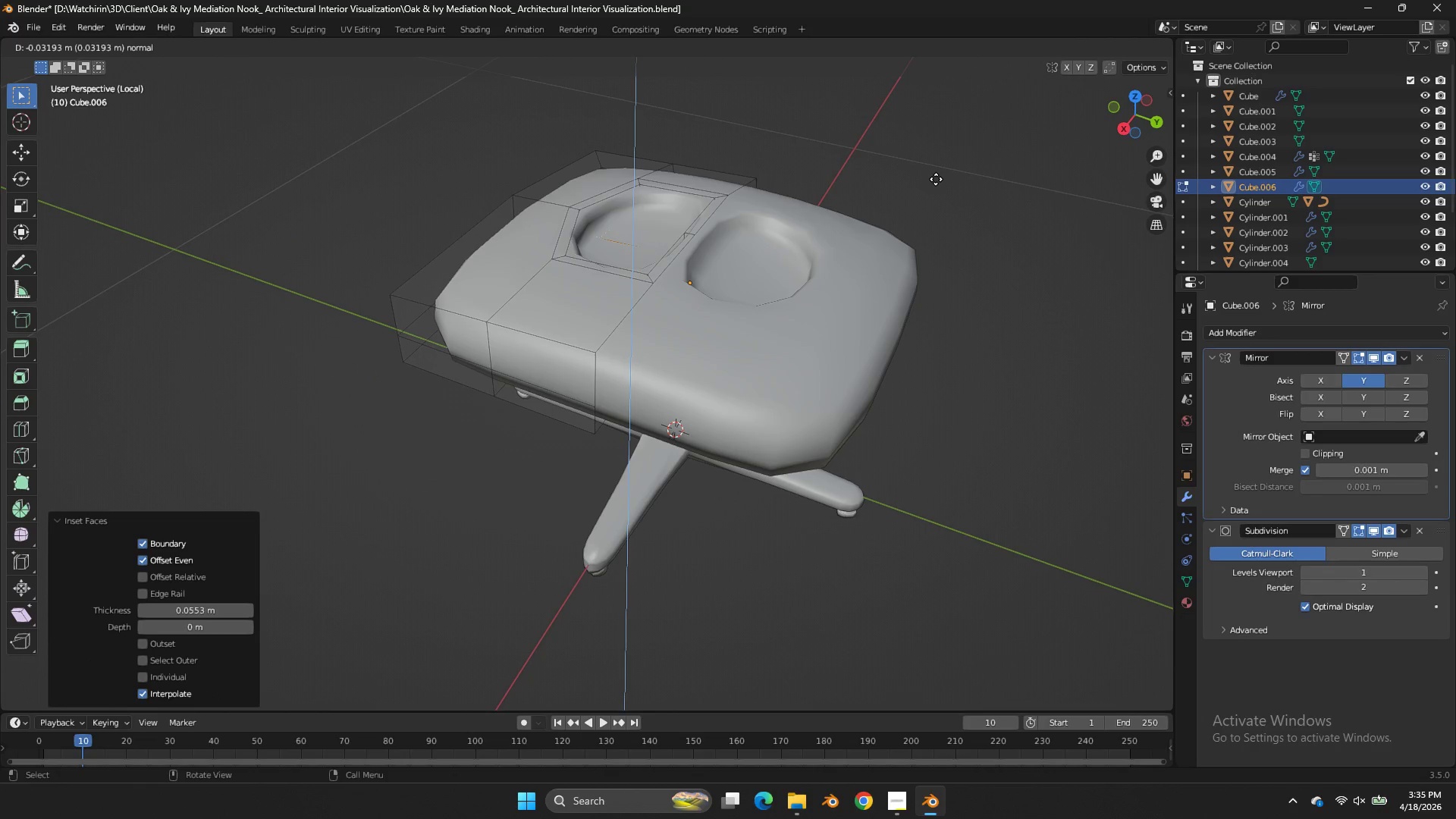 
left_click([936, 179])
 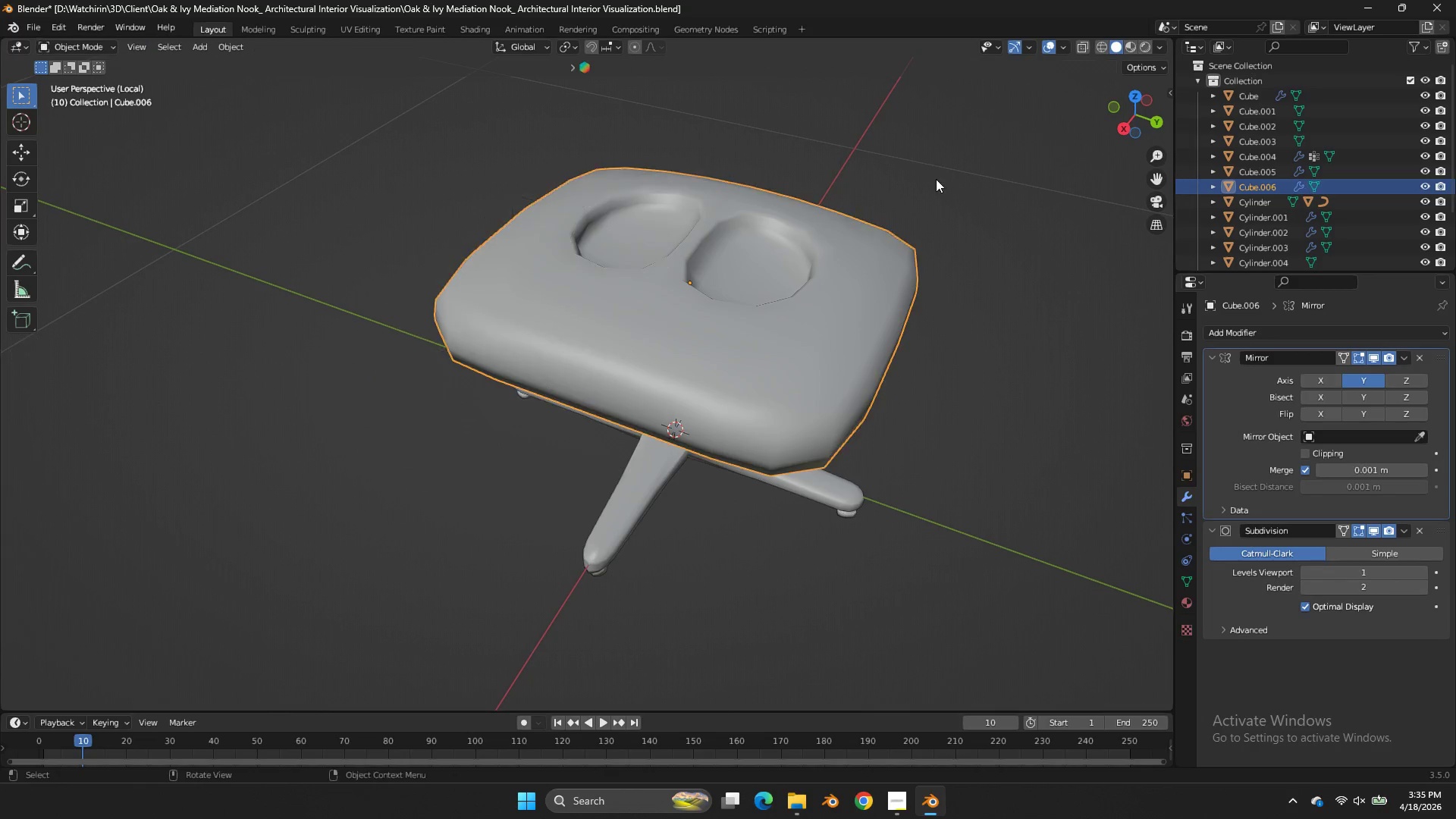 
key(Tab)
 